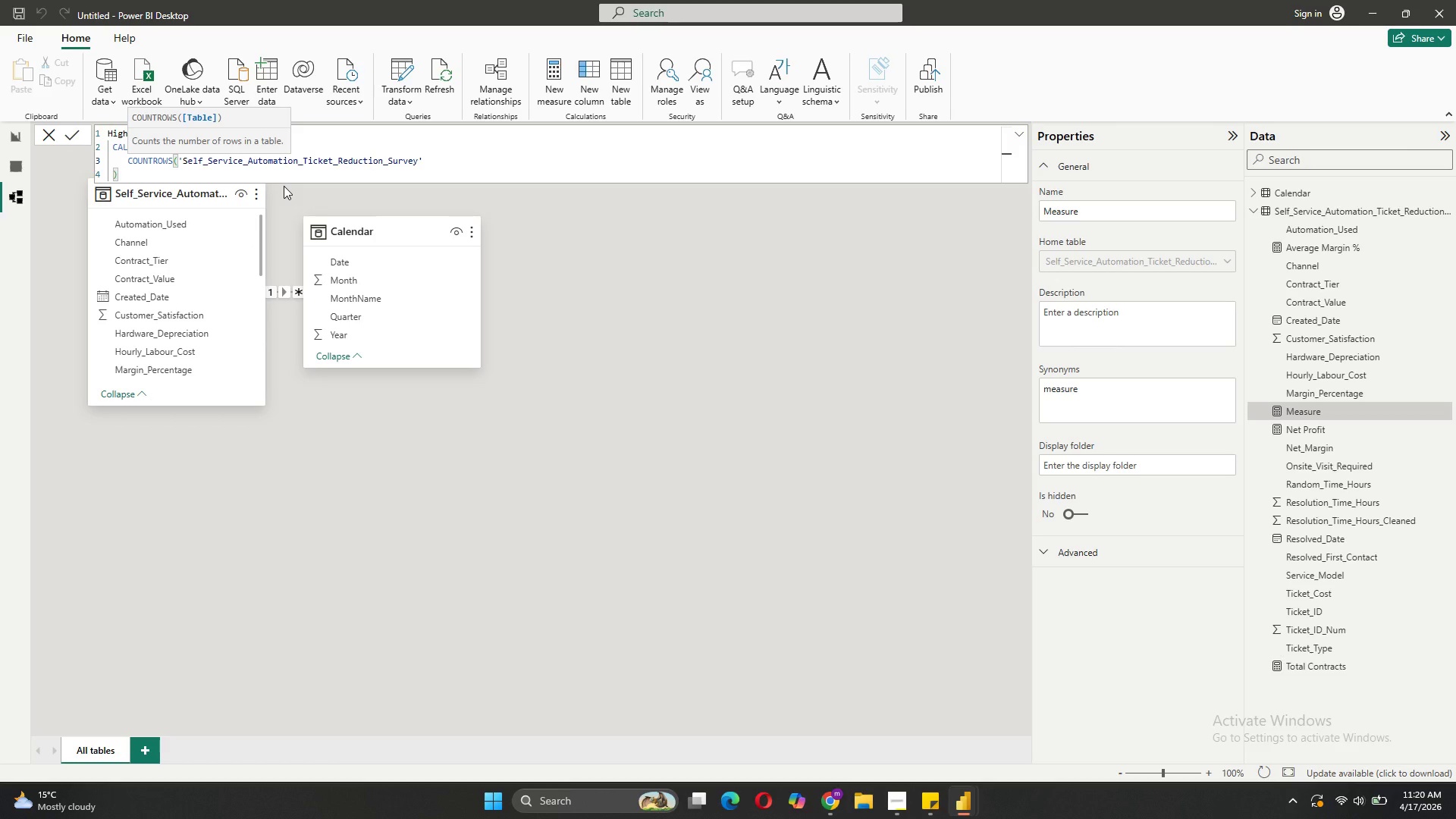 
key(Shift+0)
 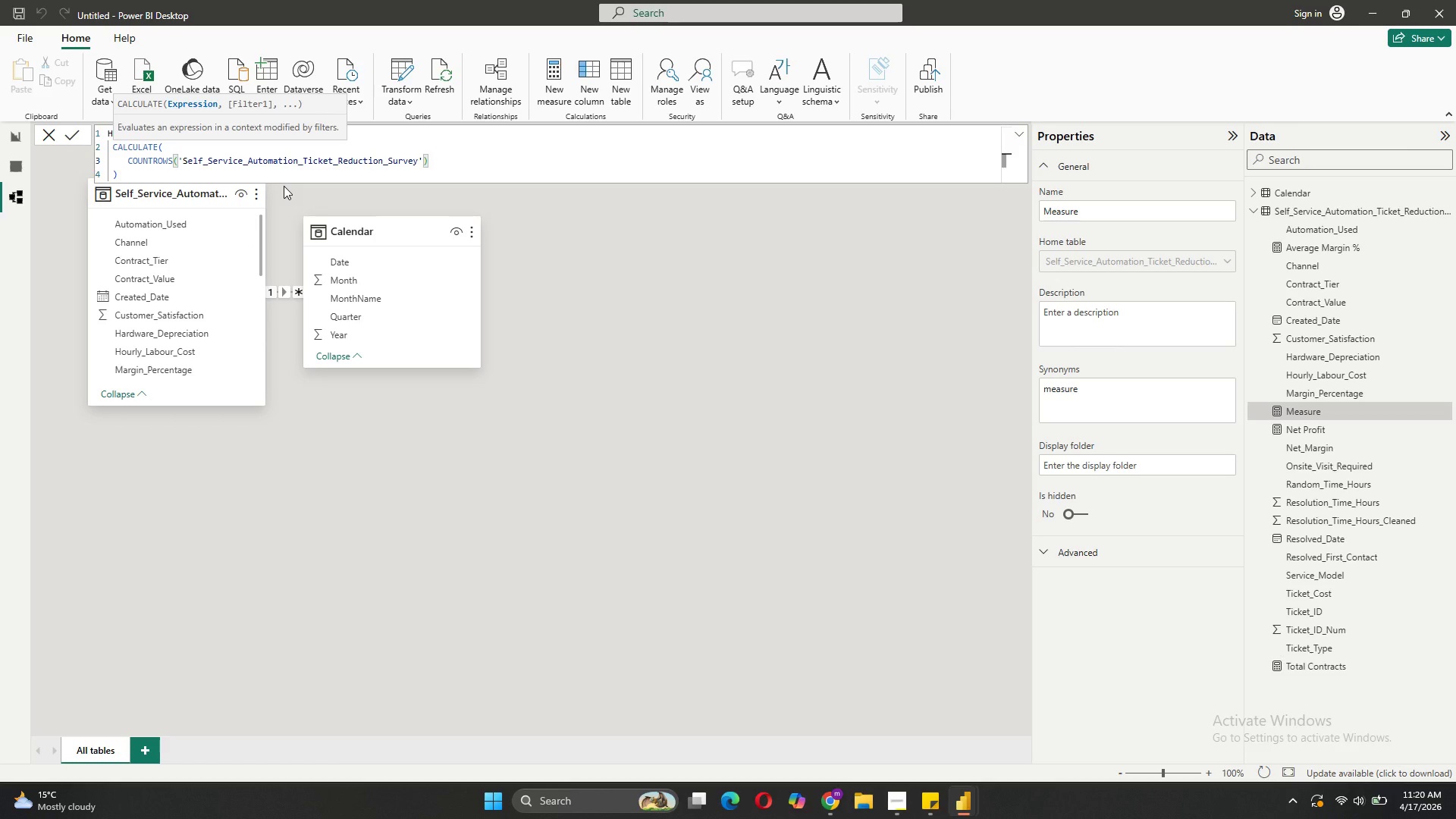 
key(Comma)
 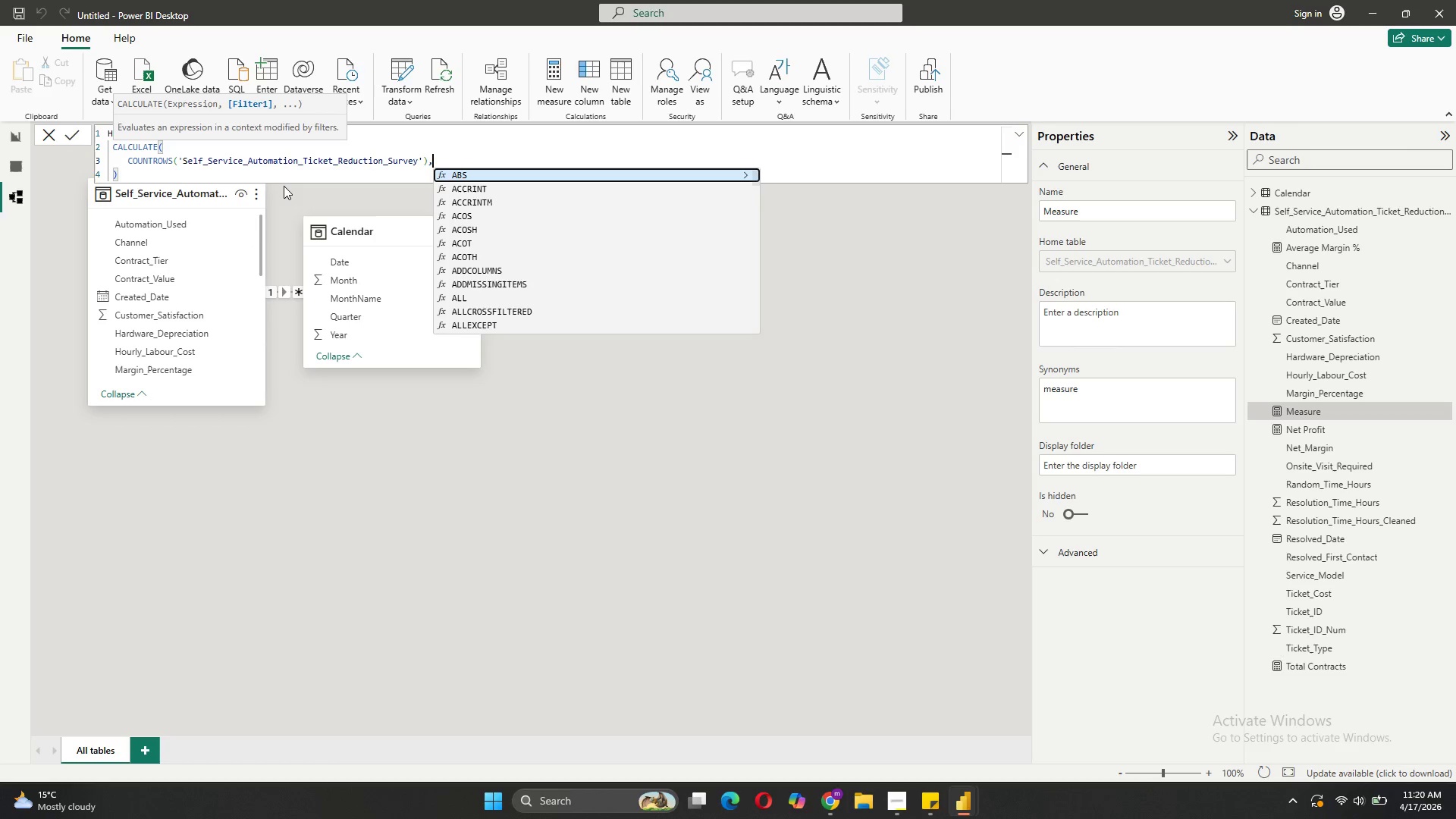 
key(Shift+ShiftRight)
 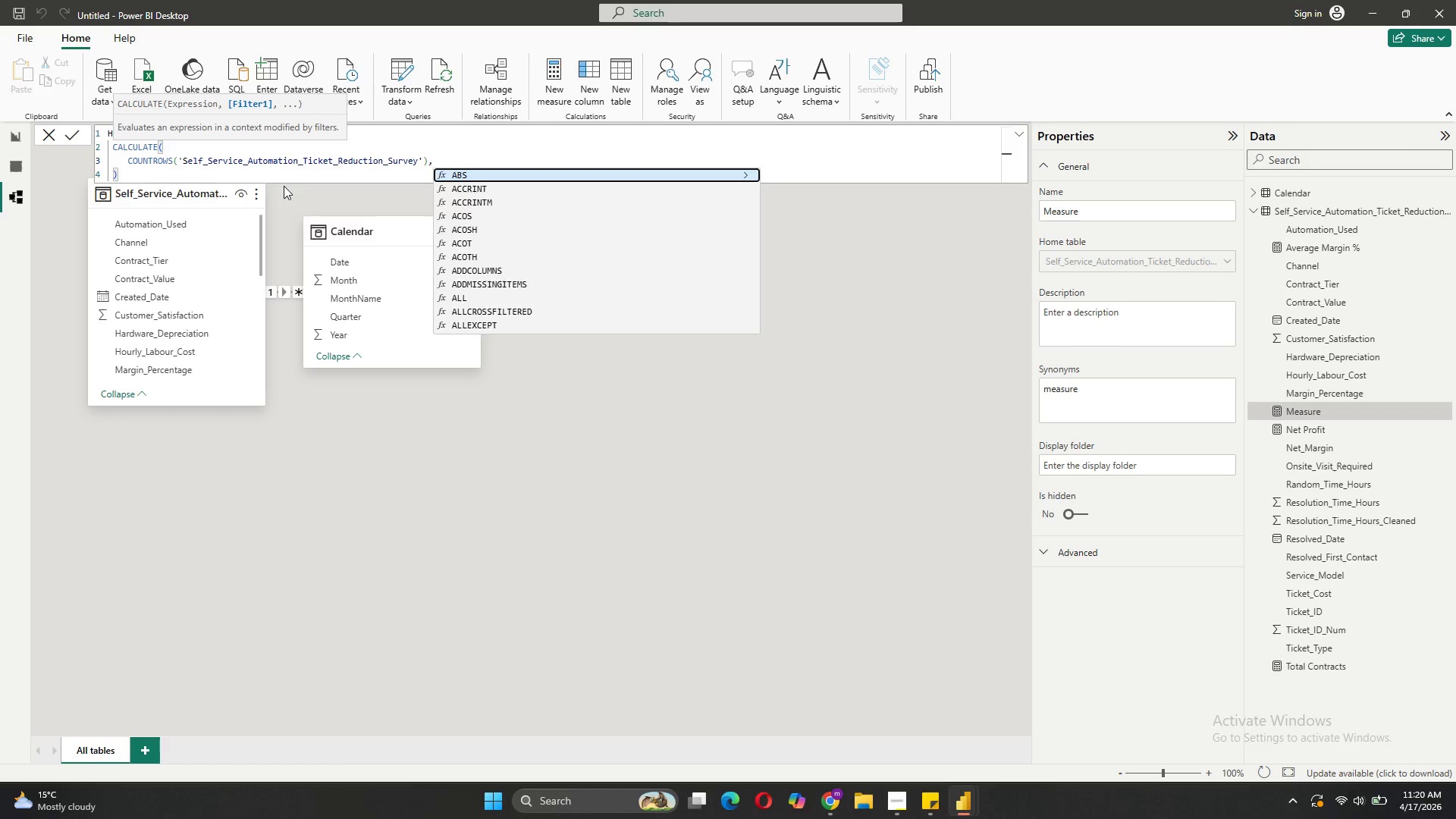 
key(Shift+Enter)
 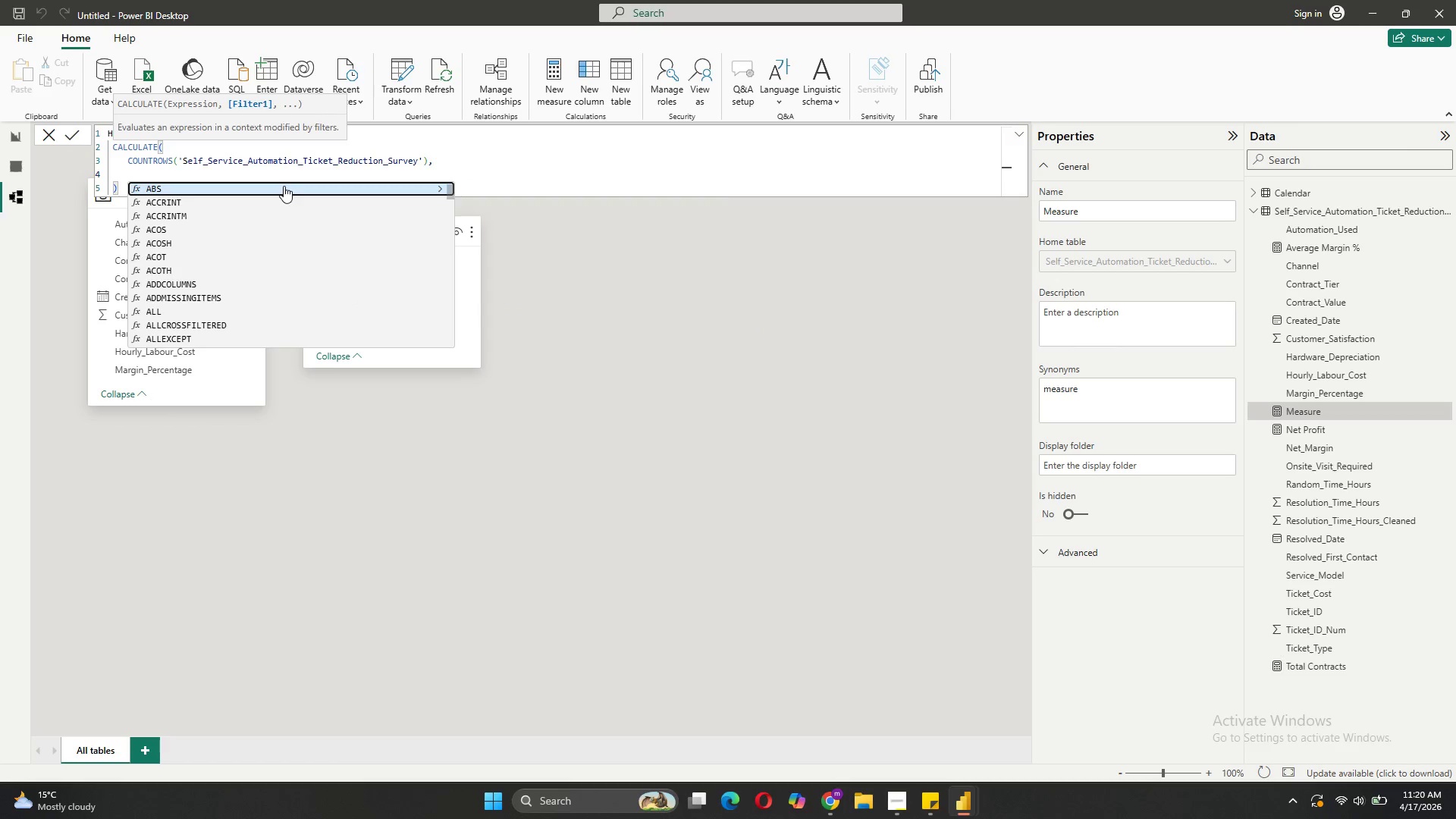 
key(Quote)
 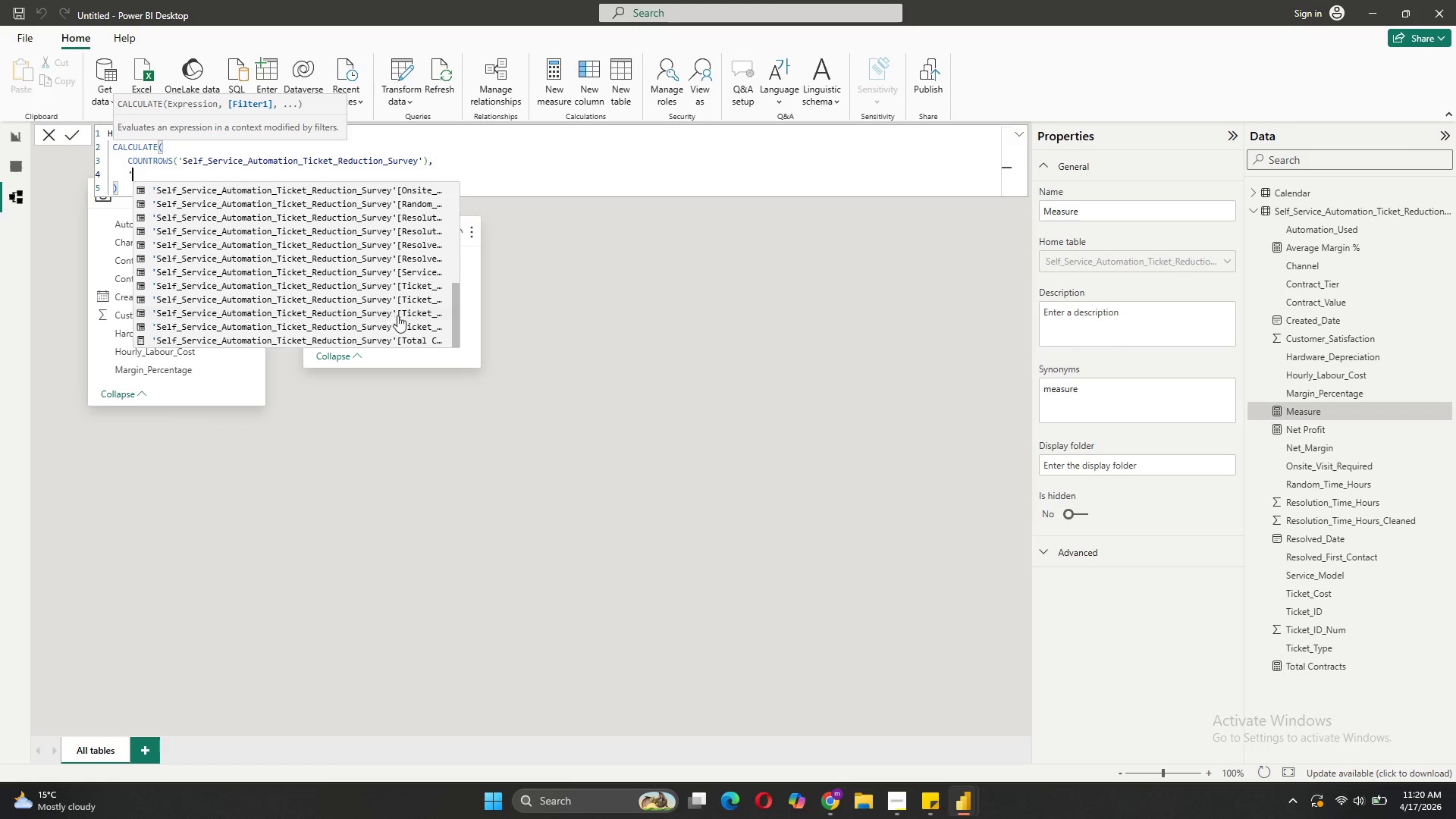 
wait(5.5)
 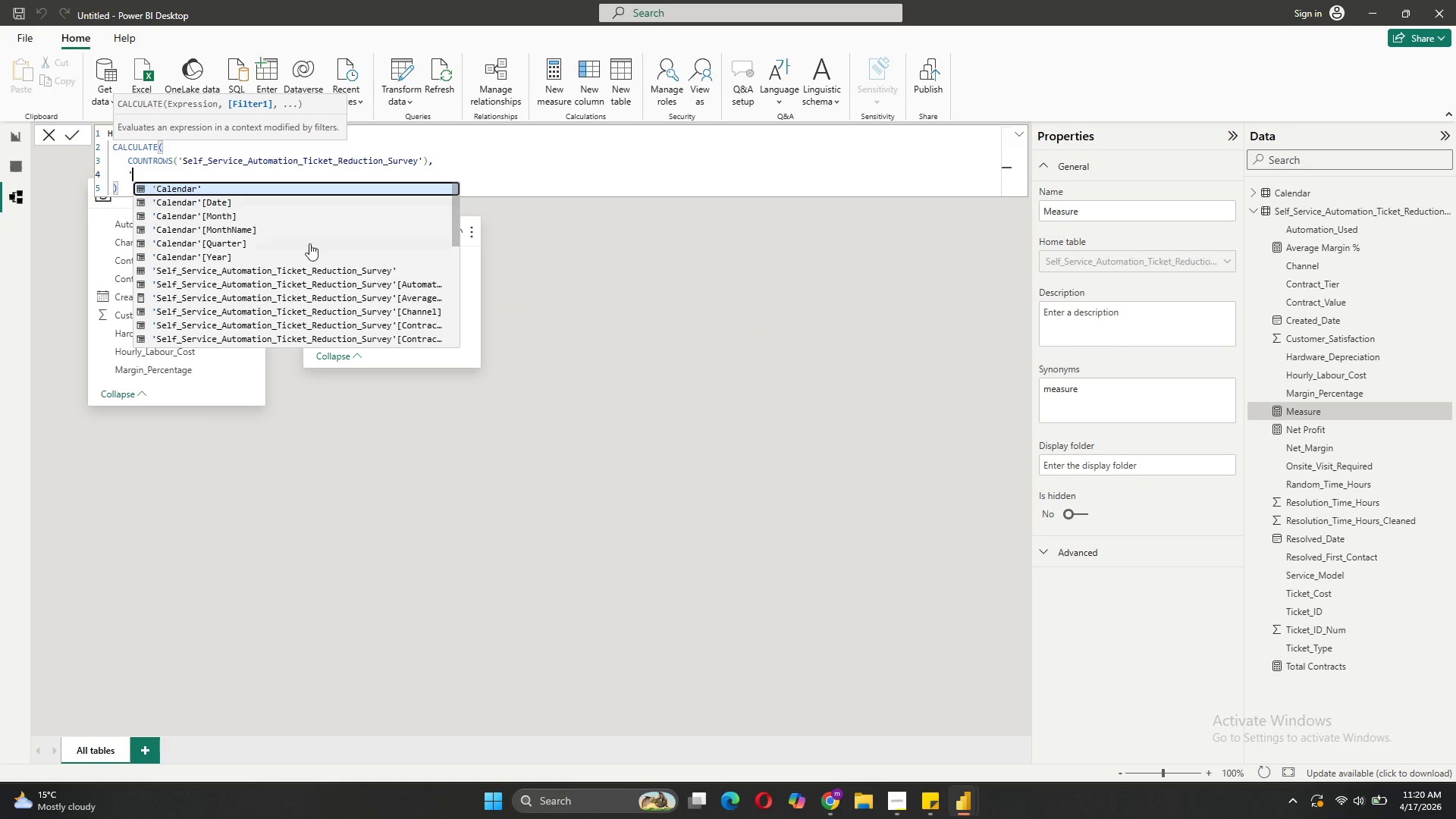 
left_click([412, 298])
 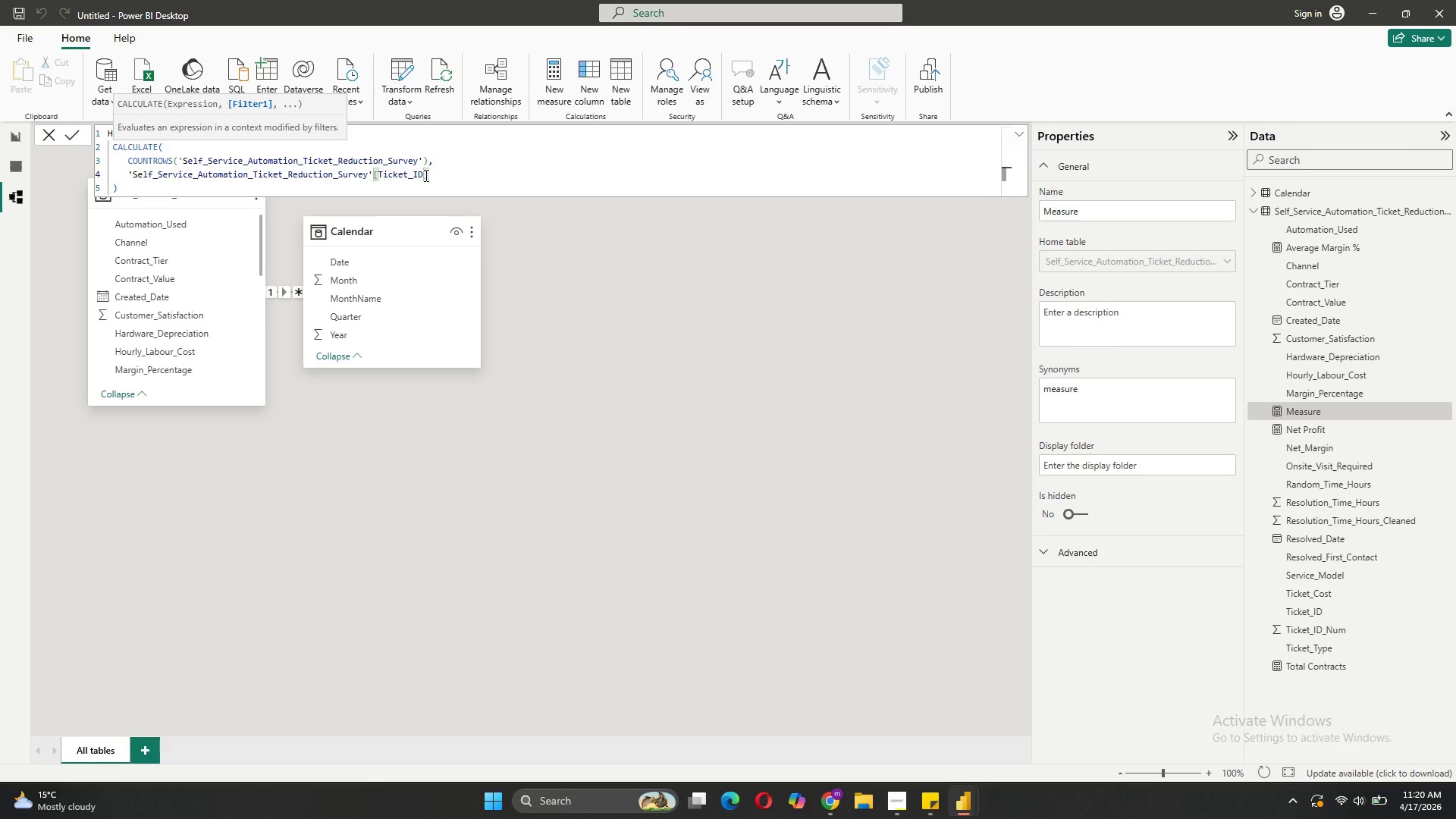 
left_click([424, 175])
 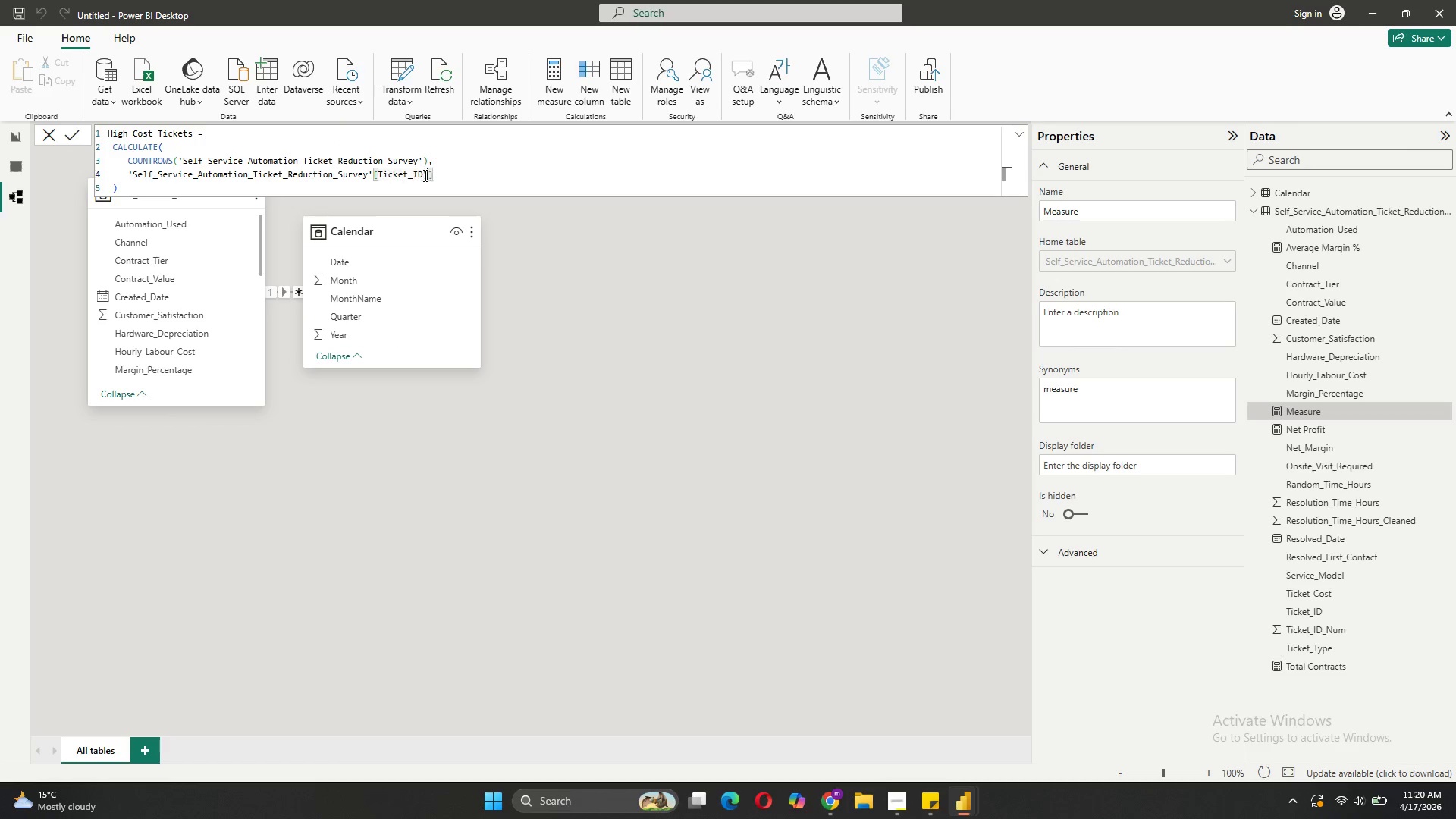 
type(\)
key(Backspace)
key(Backspace)
key(Backspace)
type(Cost)
 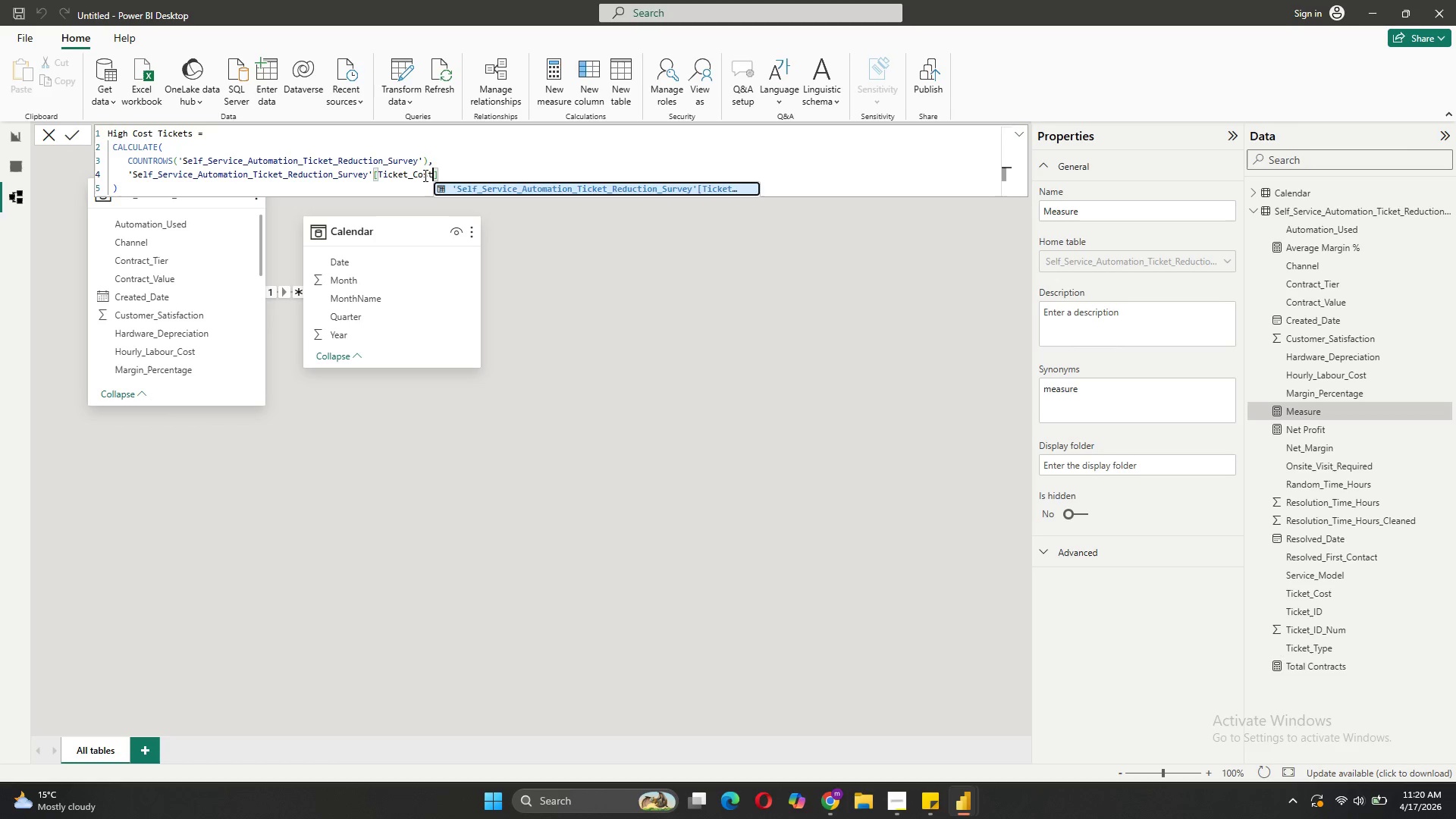 
key(ArrowRight)
 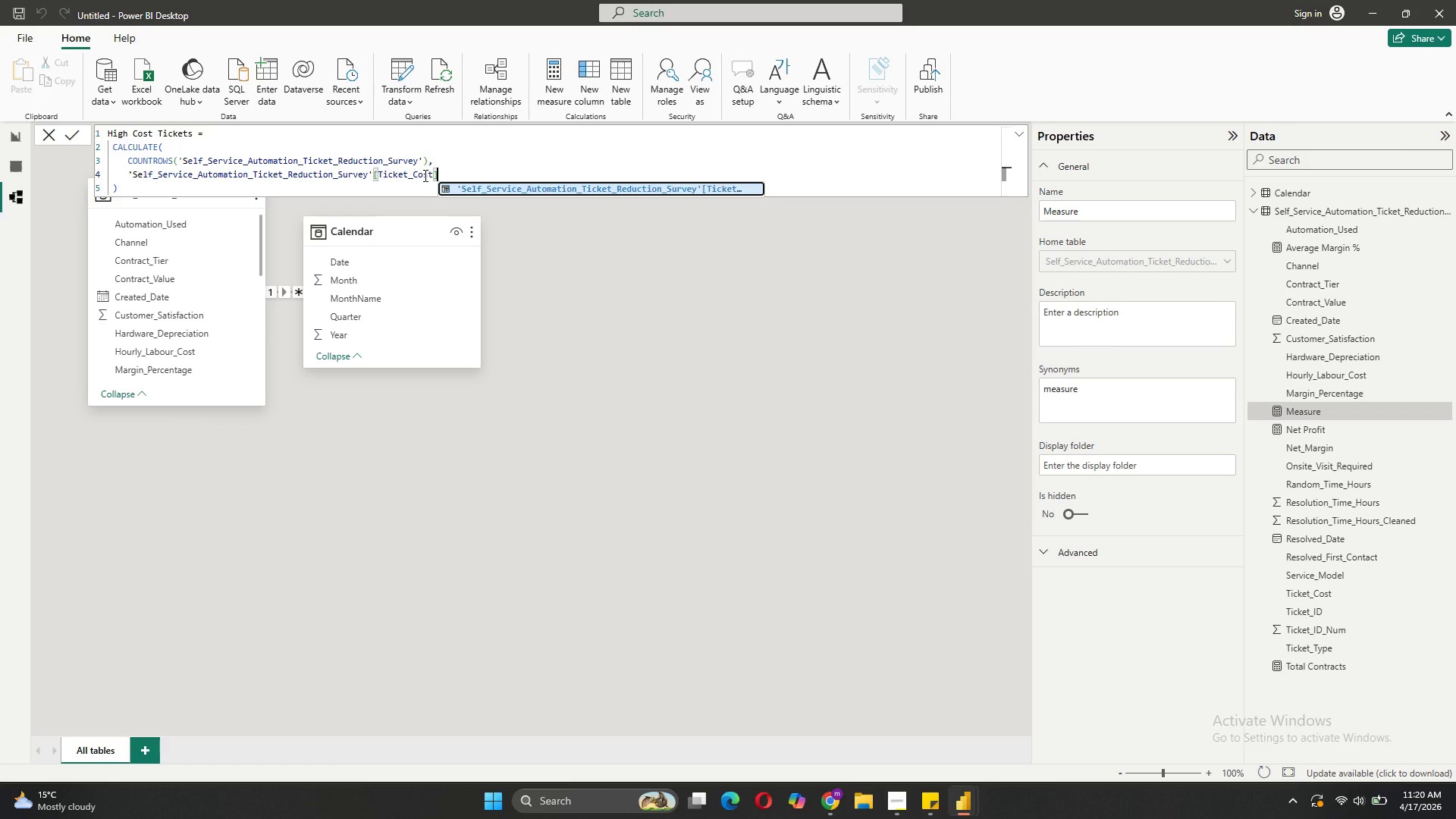 
type(), ALL(')
 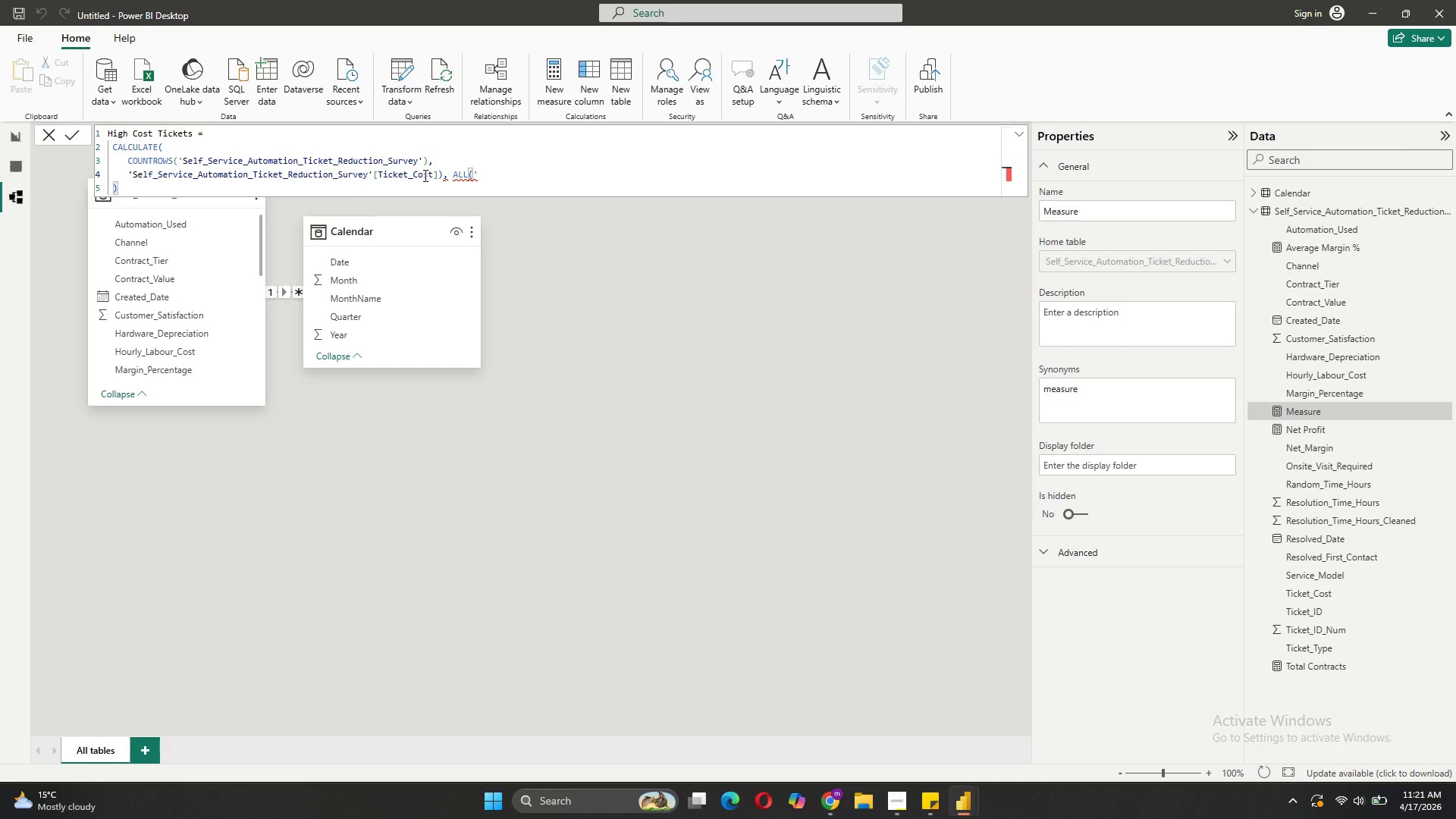 
wait(5.02)
 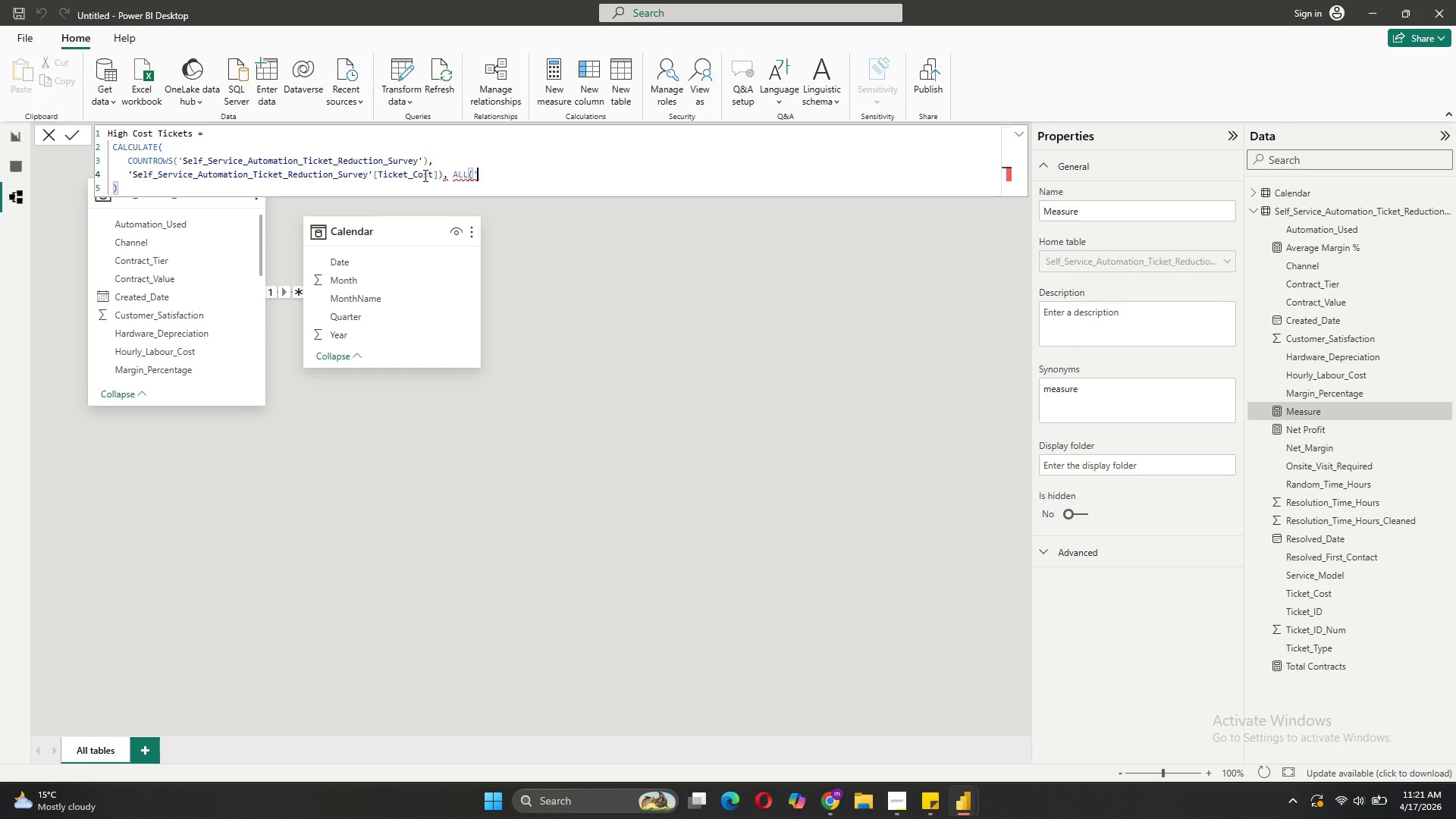 
key(CapsLock)
 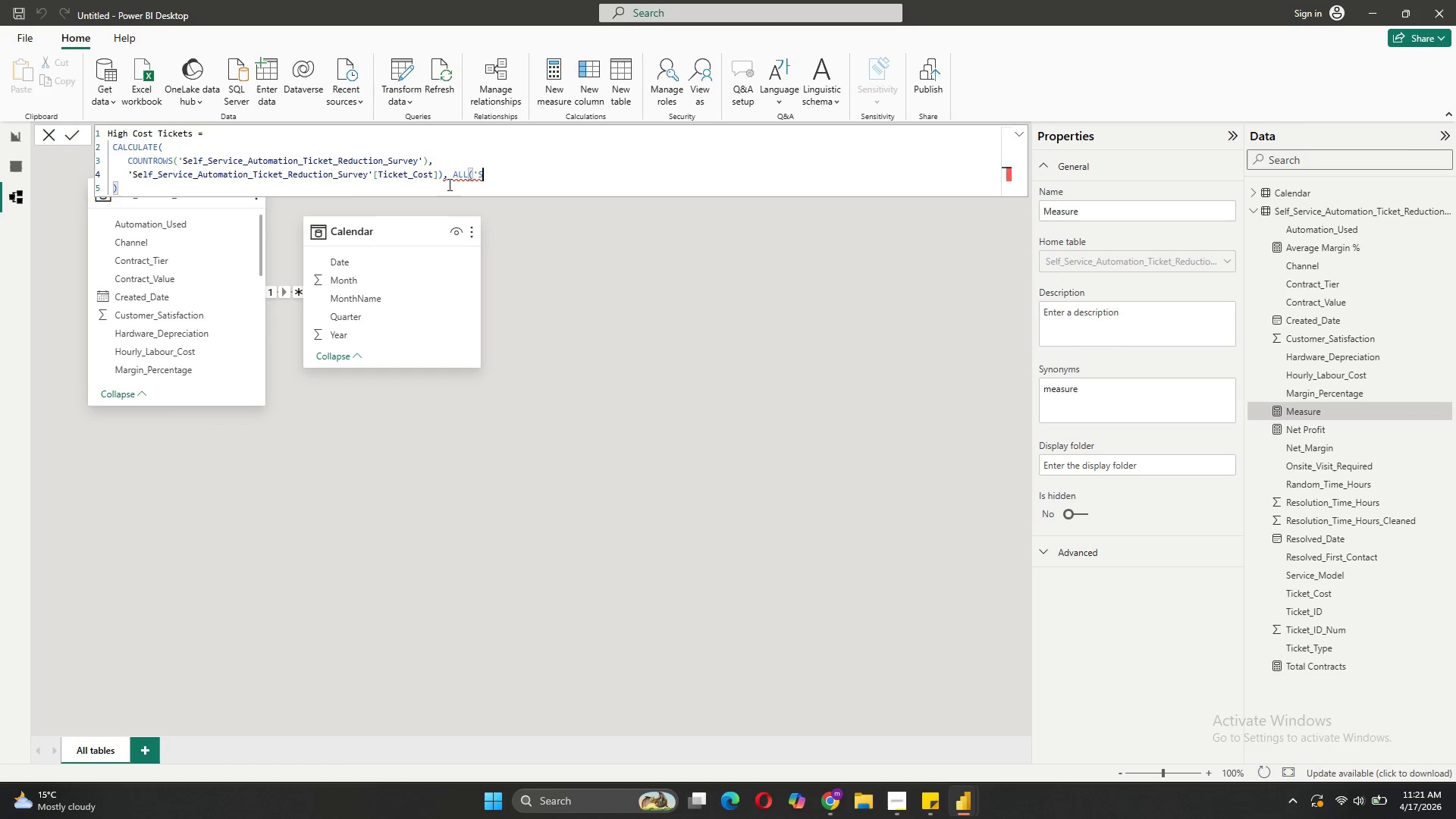 
key(S)
 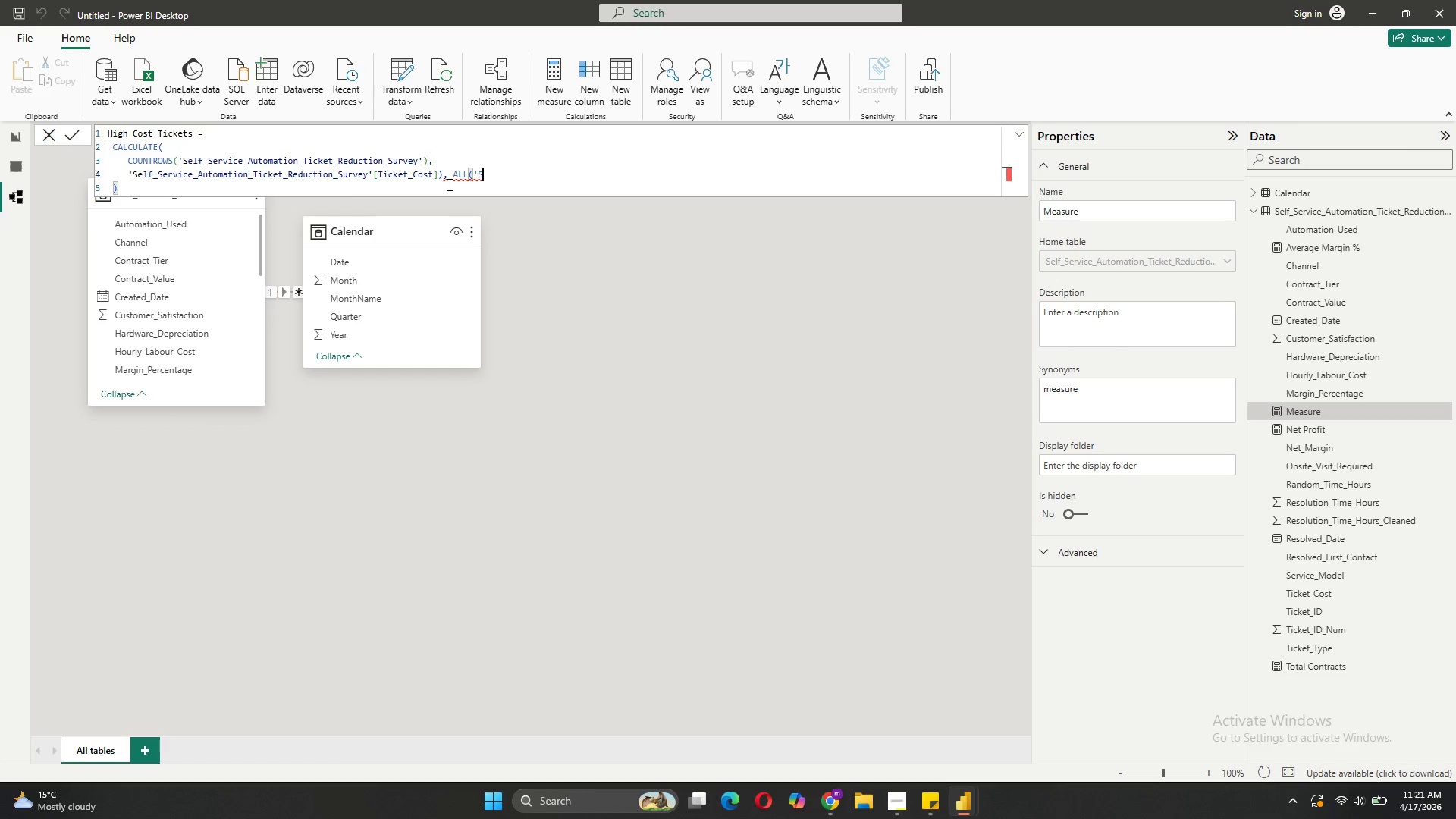 
key(CapsLock)
 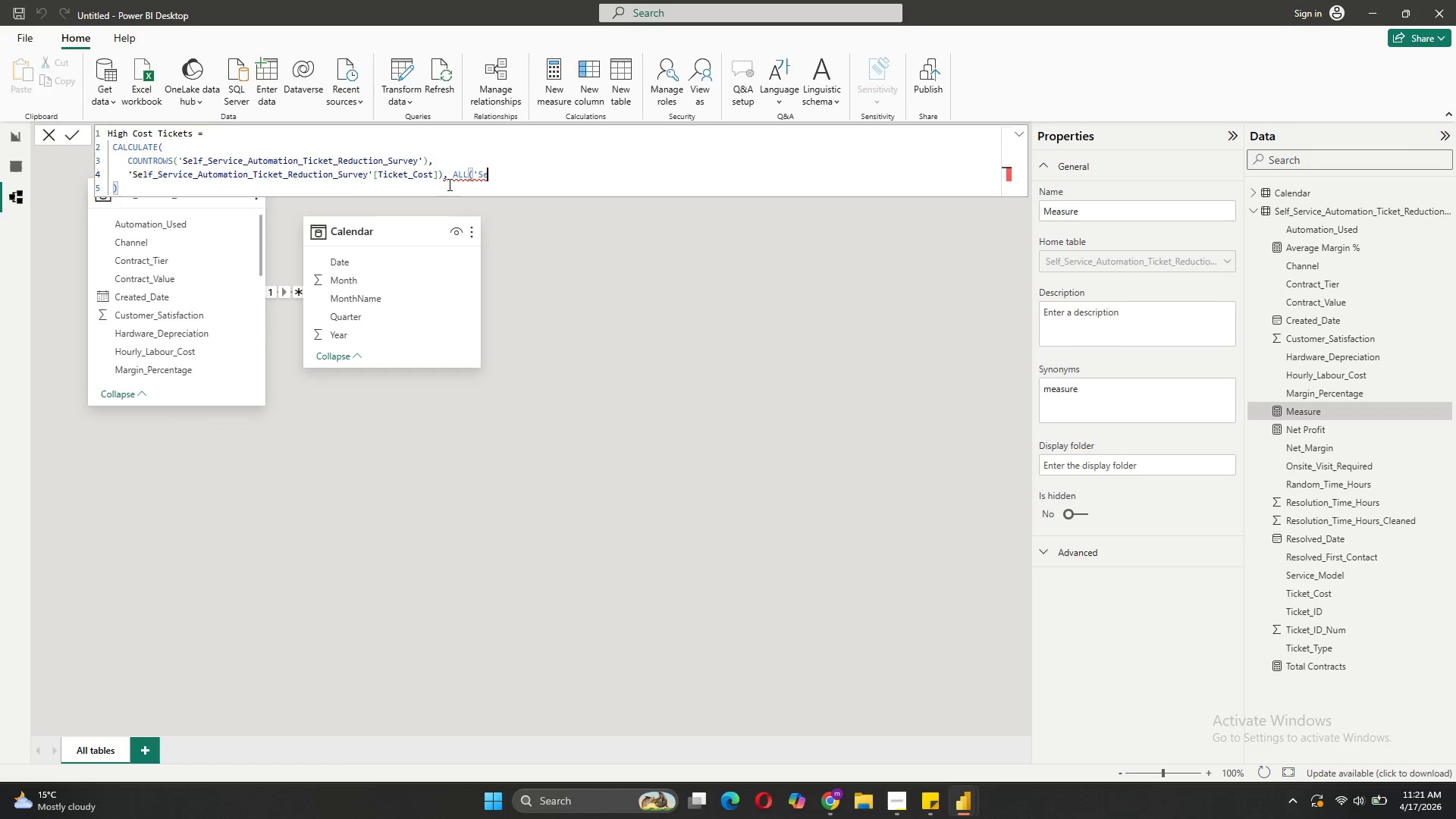 
key(E)
 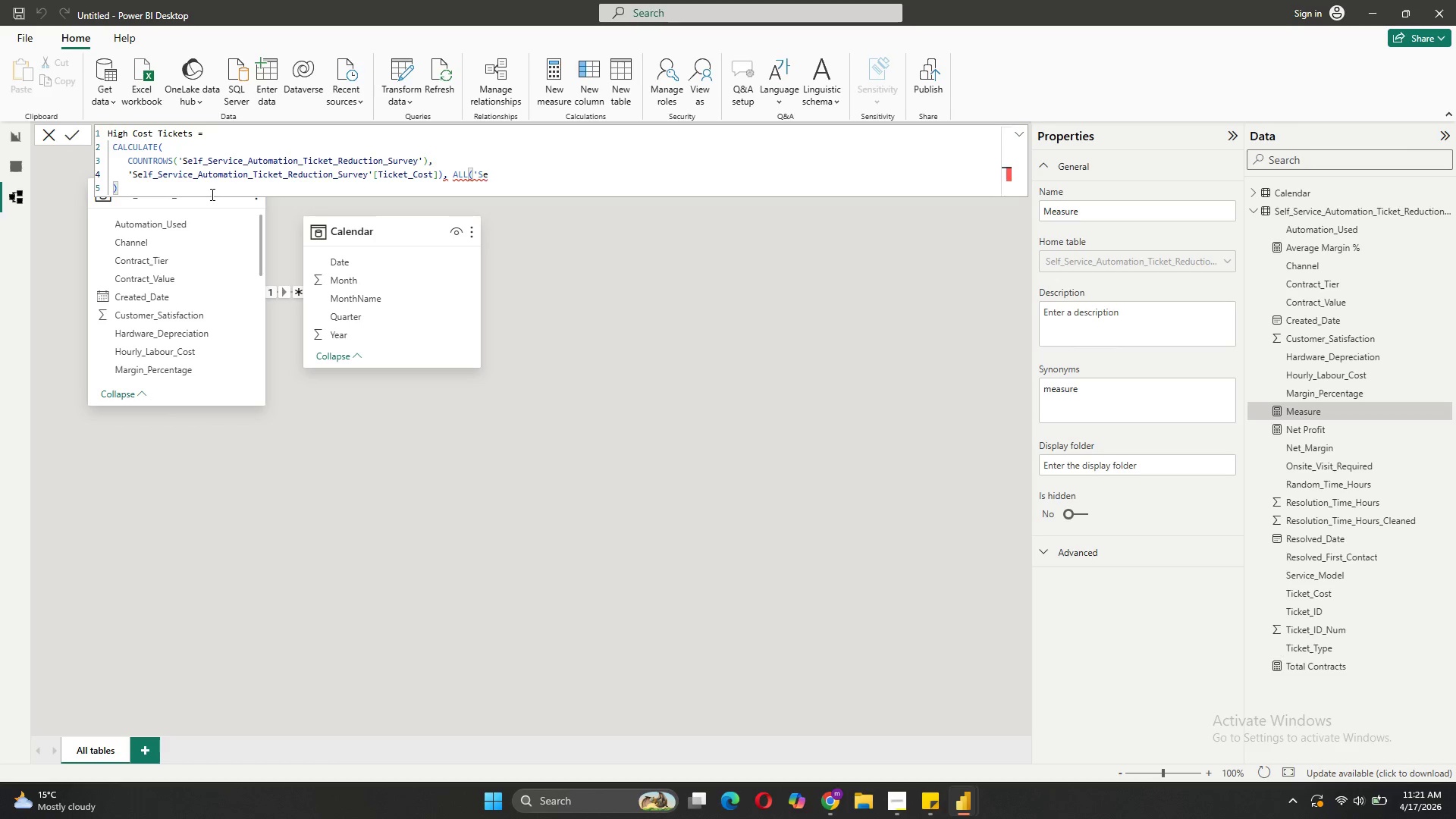 
wait(8.42)
 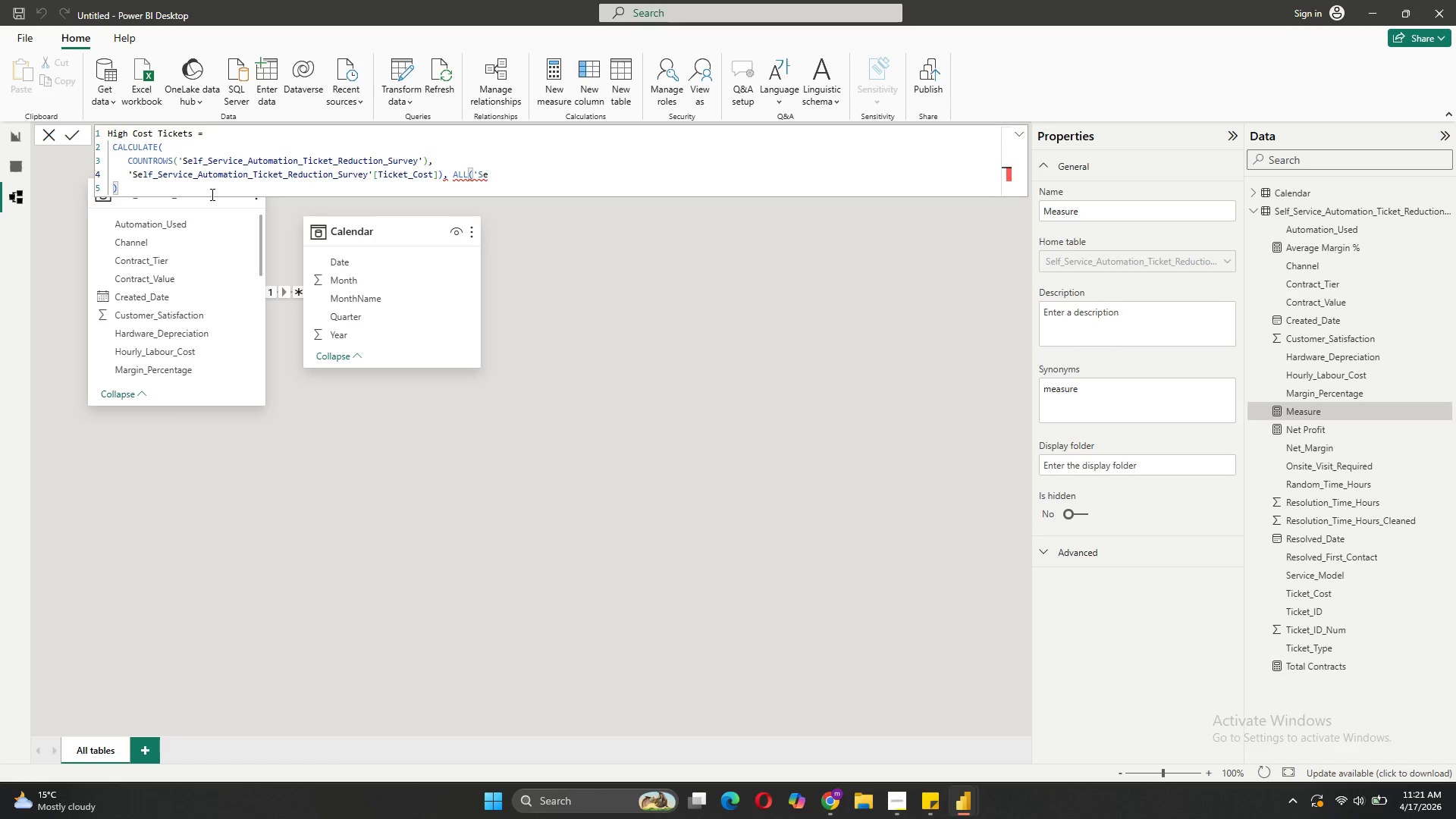 
left_click([486, 177])
 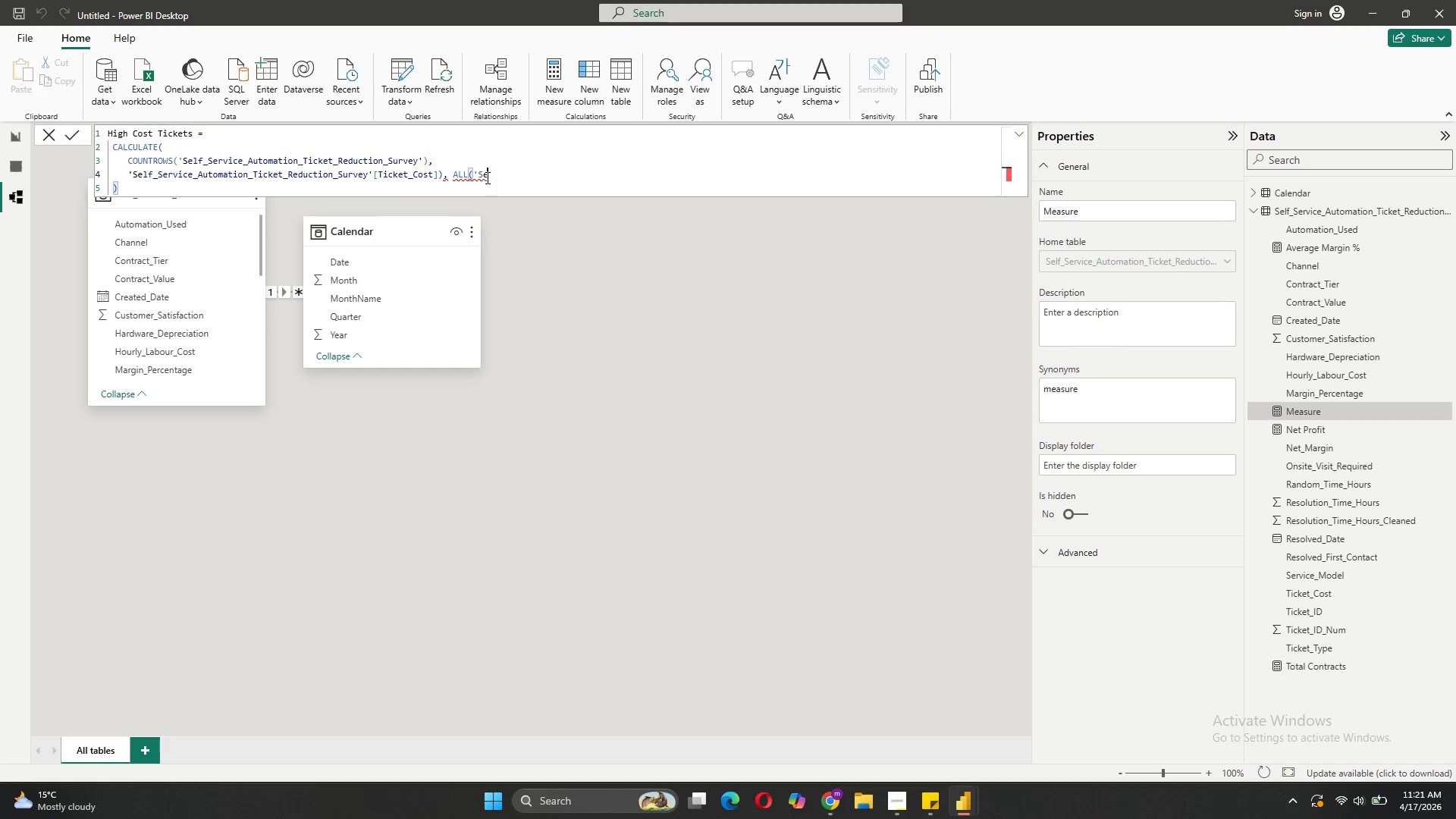 
key(Backspace)
key(Backspace)
key(Backspace)
key(Backspace)
key(Backspace)
key(Backspace)
key(Backspace)
key(Backspace)
key(Backspace)
type( > CALCUL)
 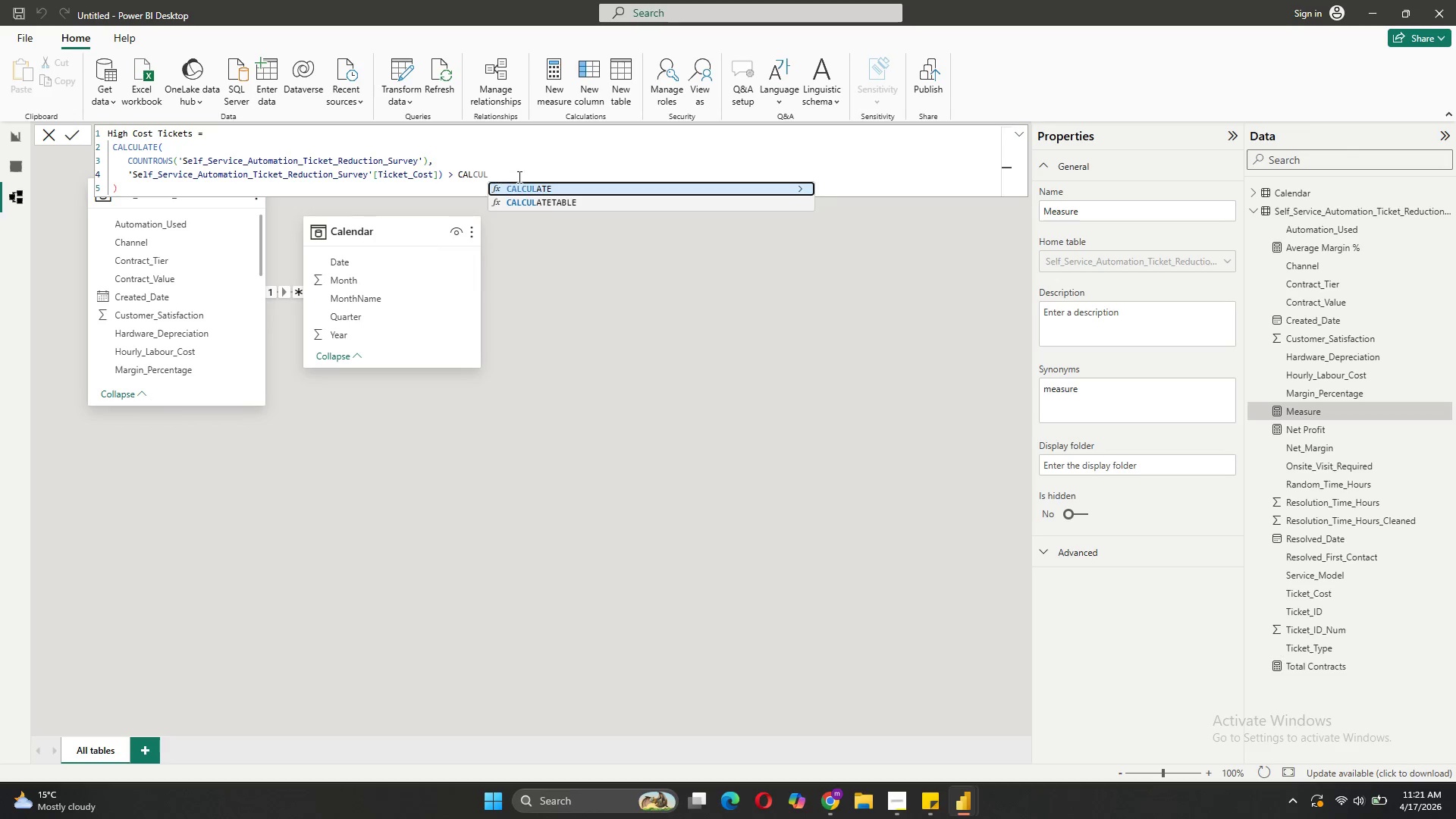 
left_click([548, 186])
 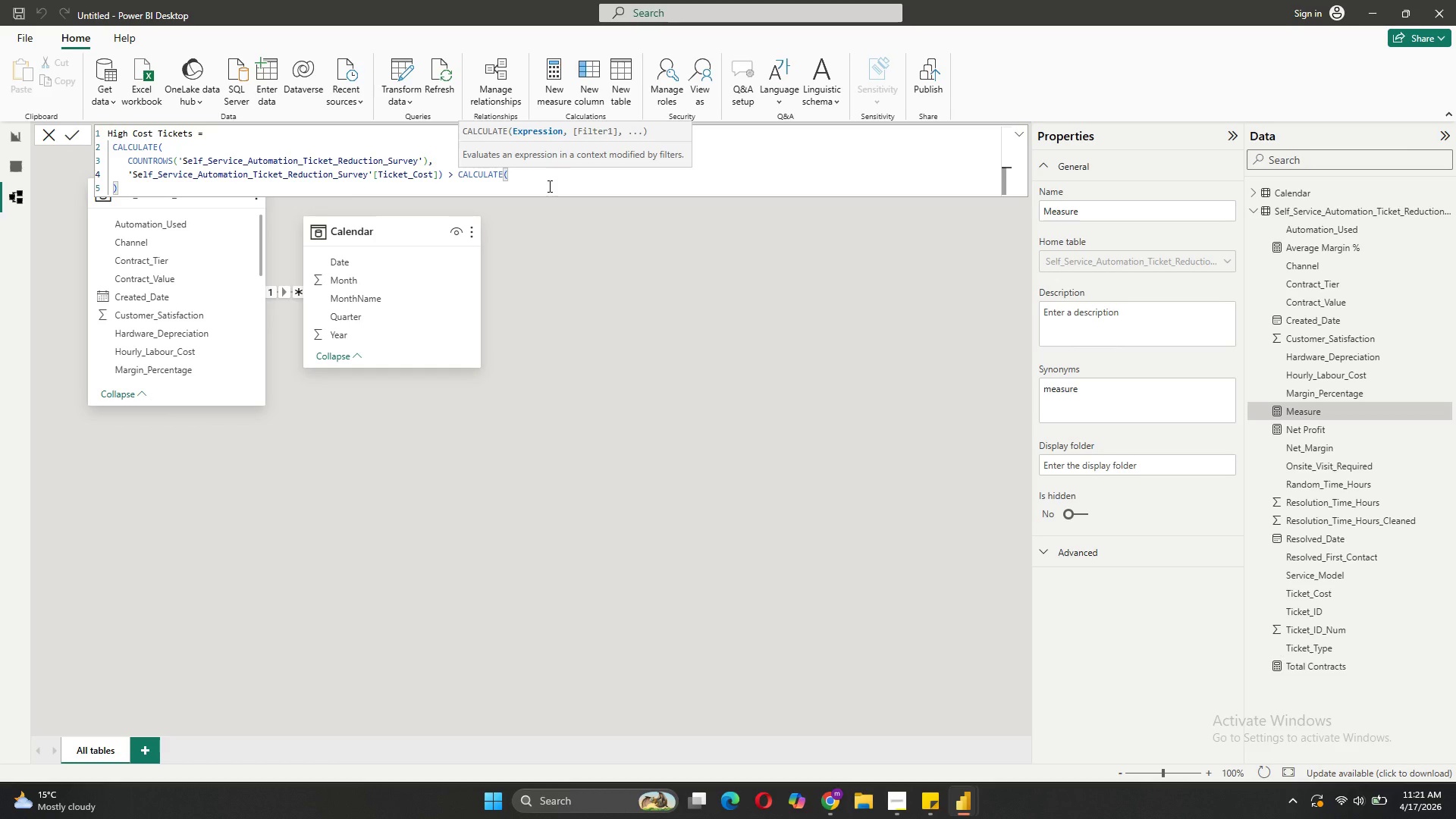 
type(()
key(Backspace)
type(AVE)
 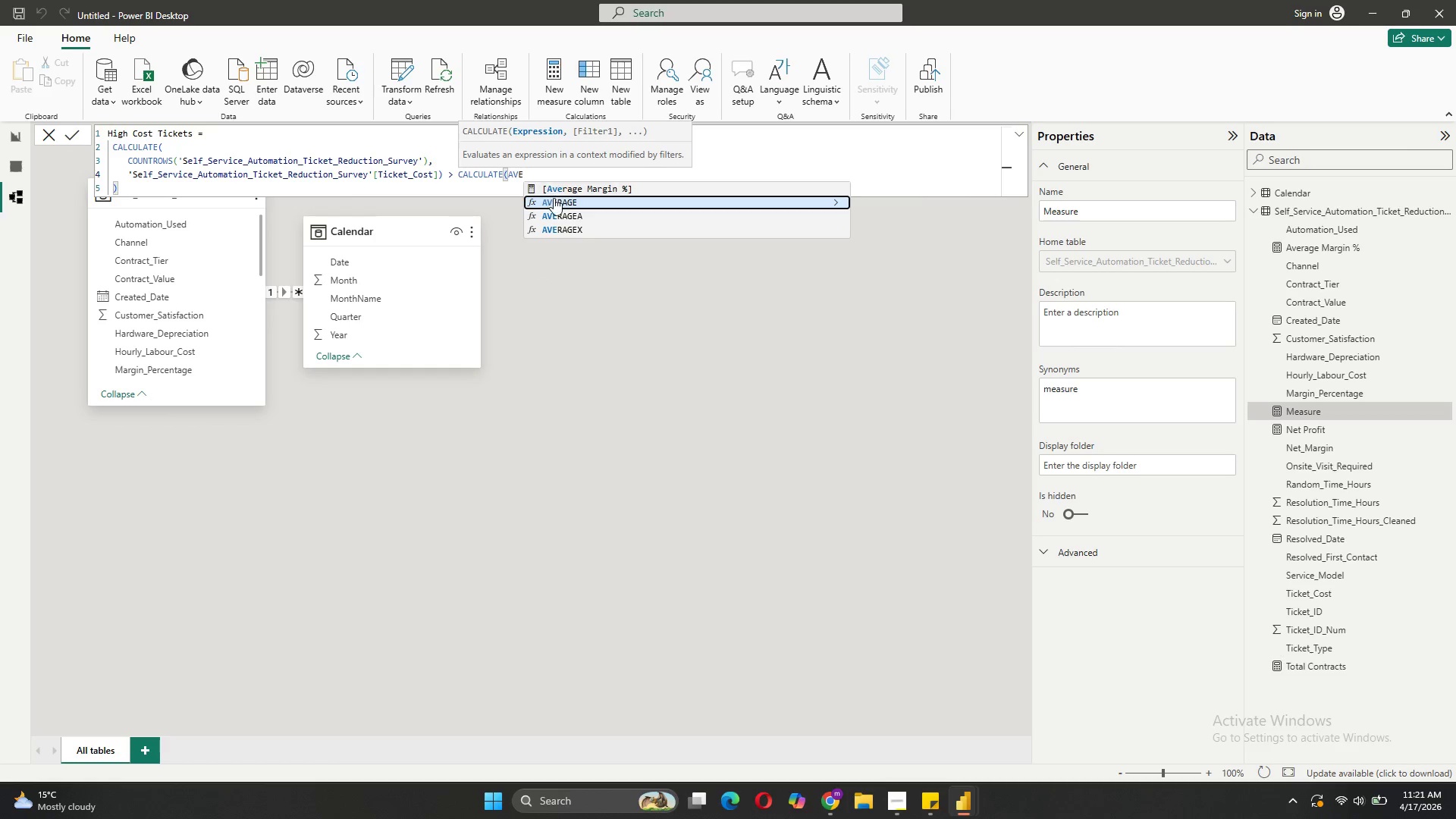 
left_click([554, 198])
 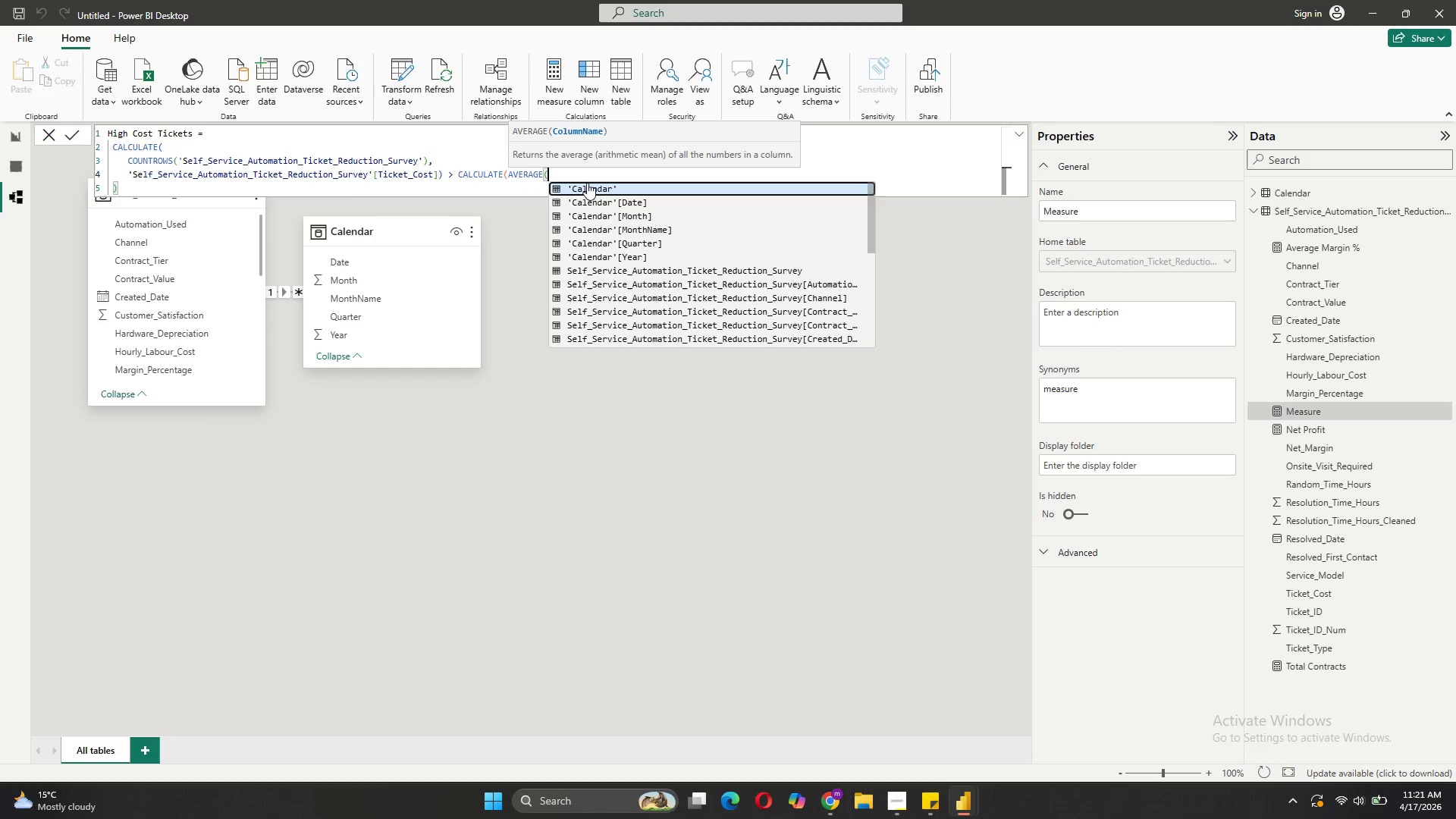 
wait(8.98)
 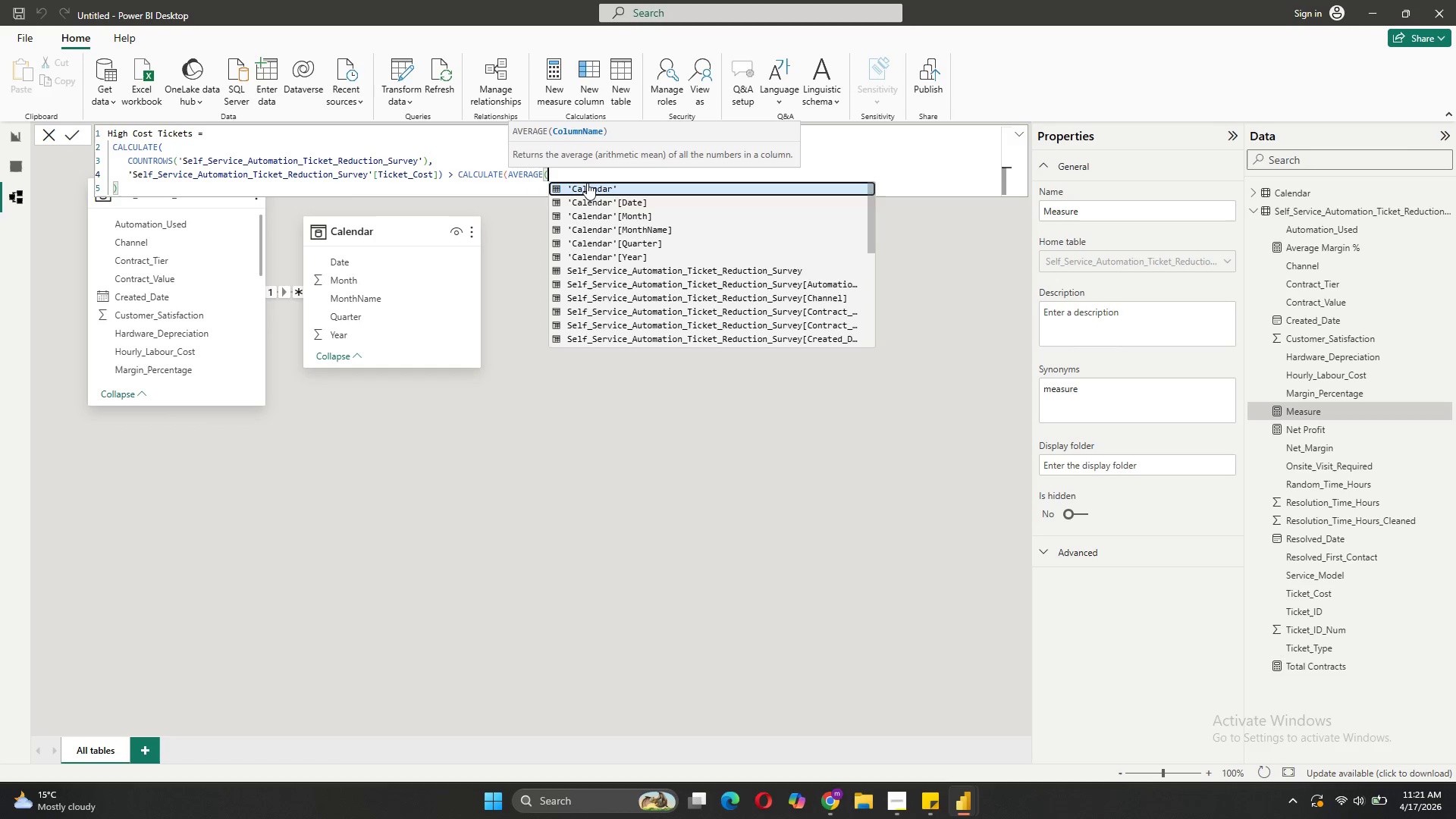 
left_click([832, 303])
 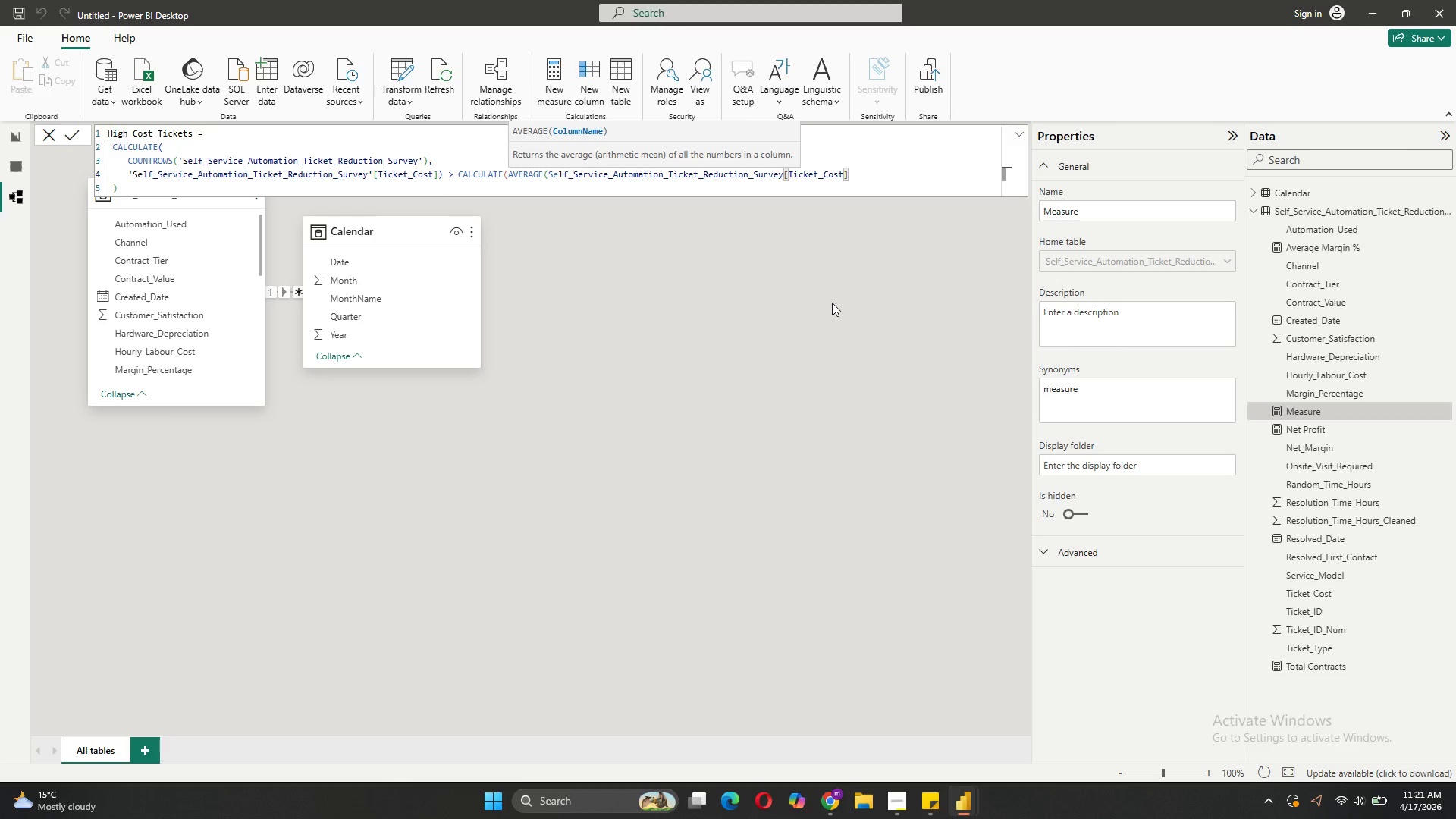 
type(), ALL()
 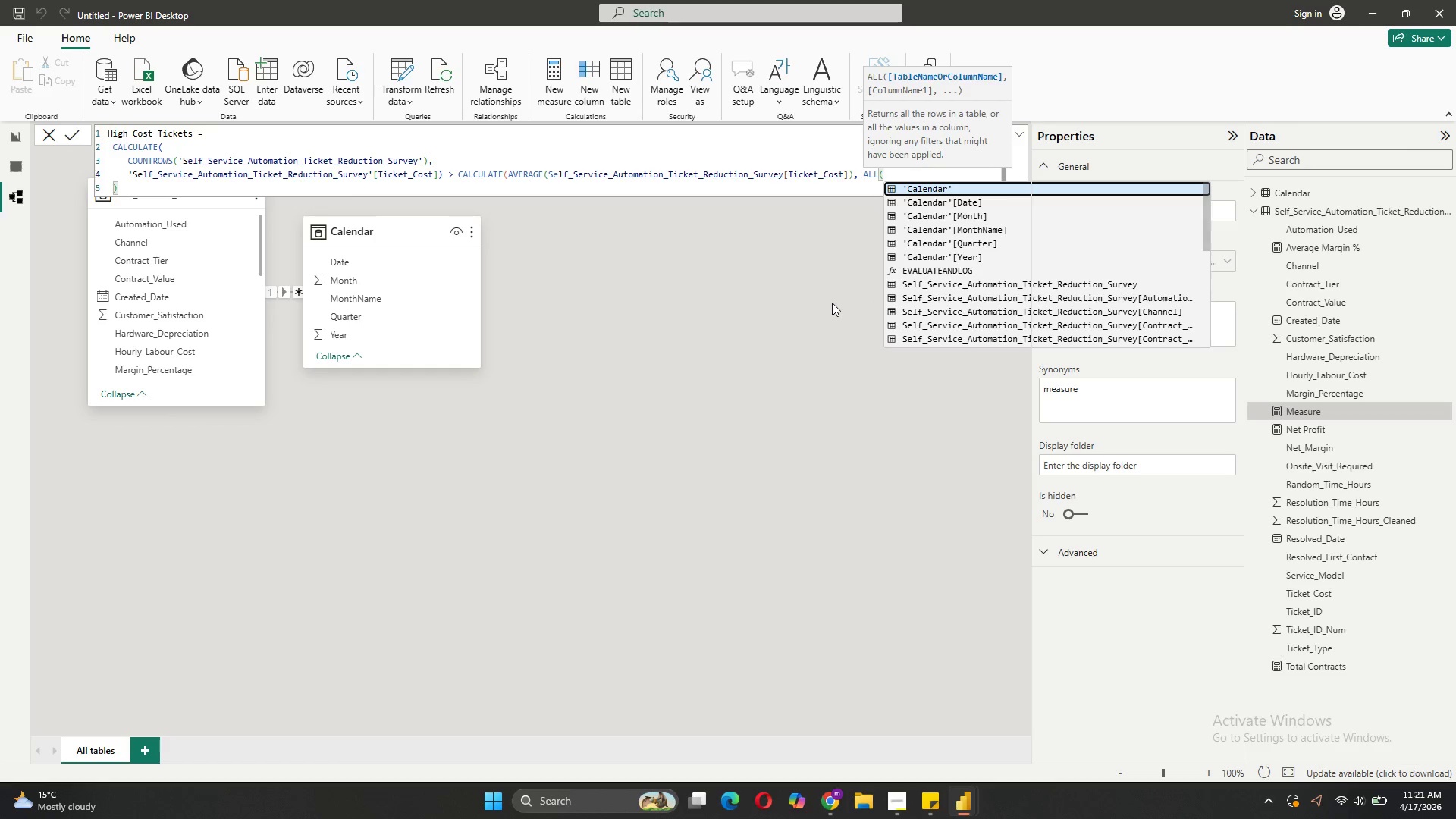 
left_click([972, 284])
 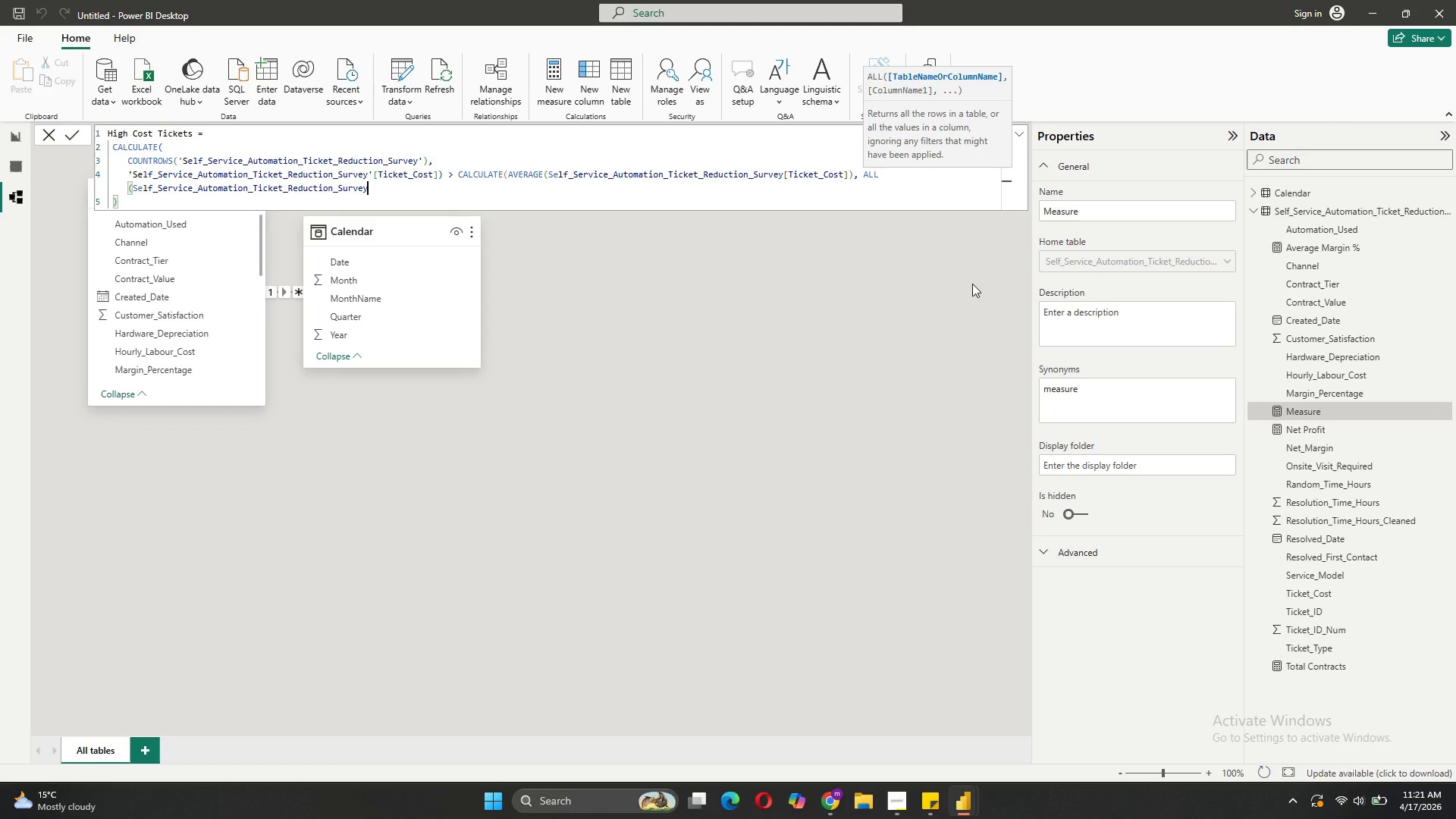 
wait(5.77)
 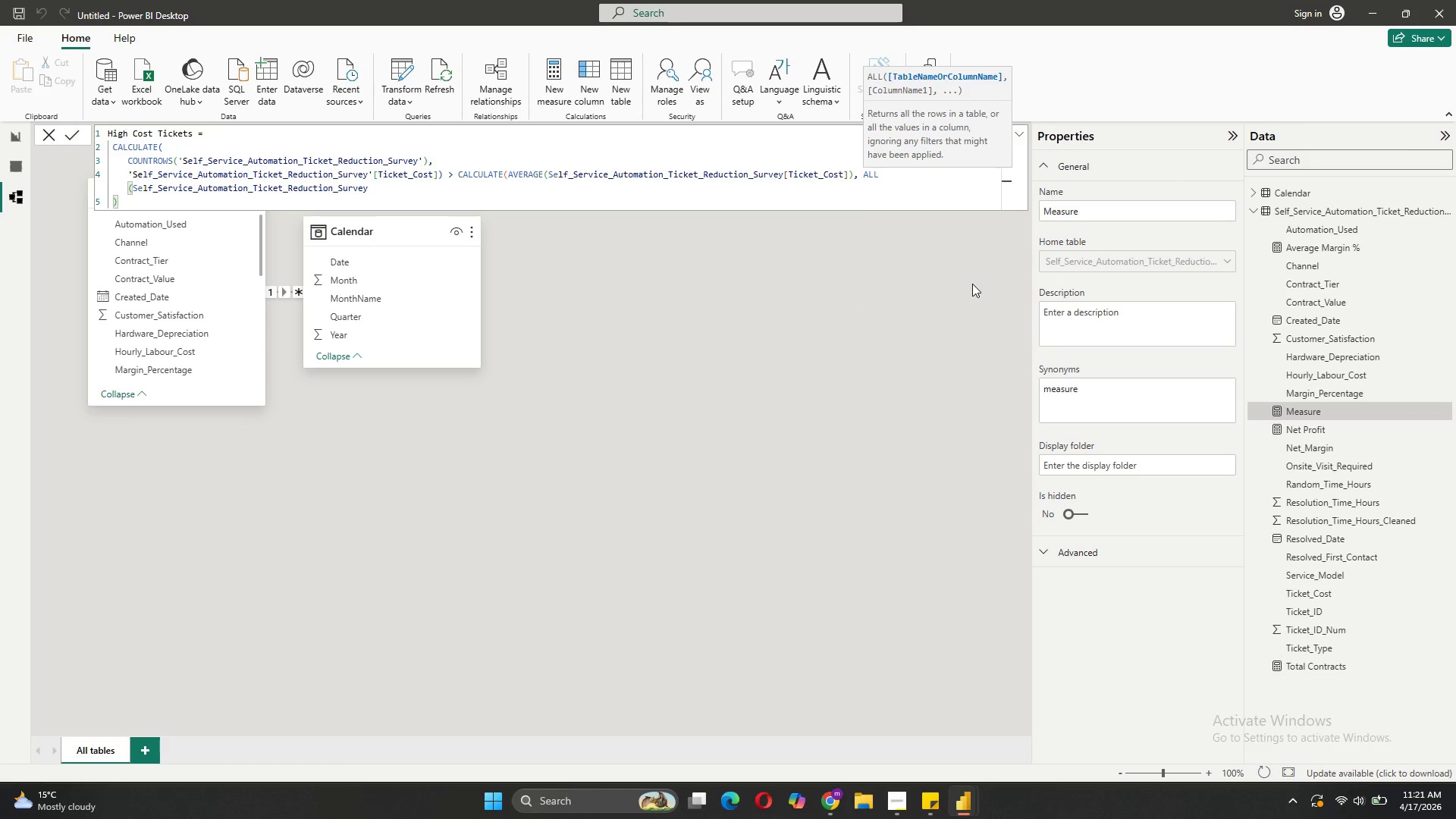 
type()))
 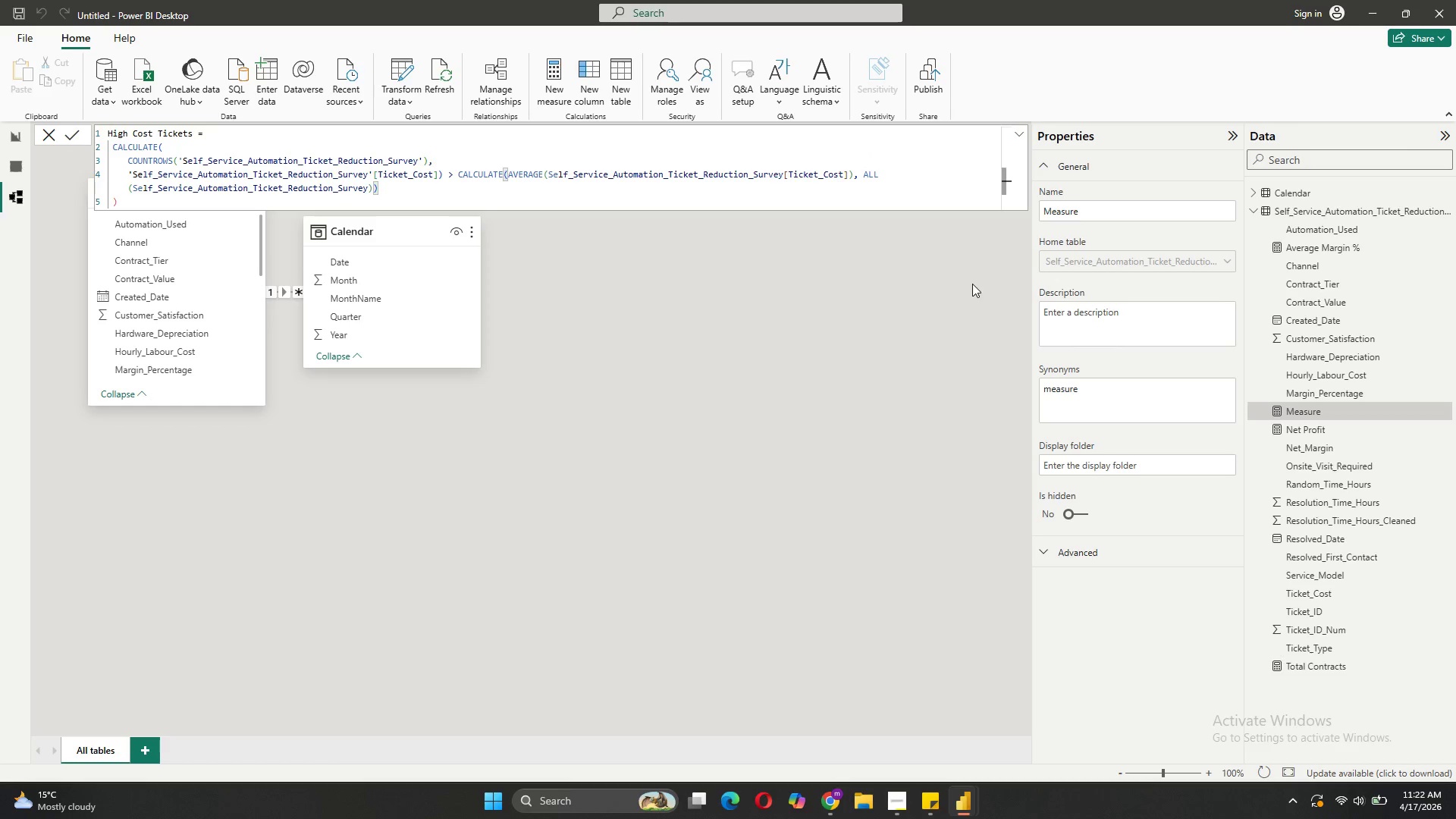 
wait(7.81)
 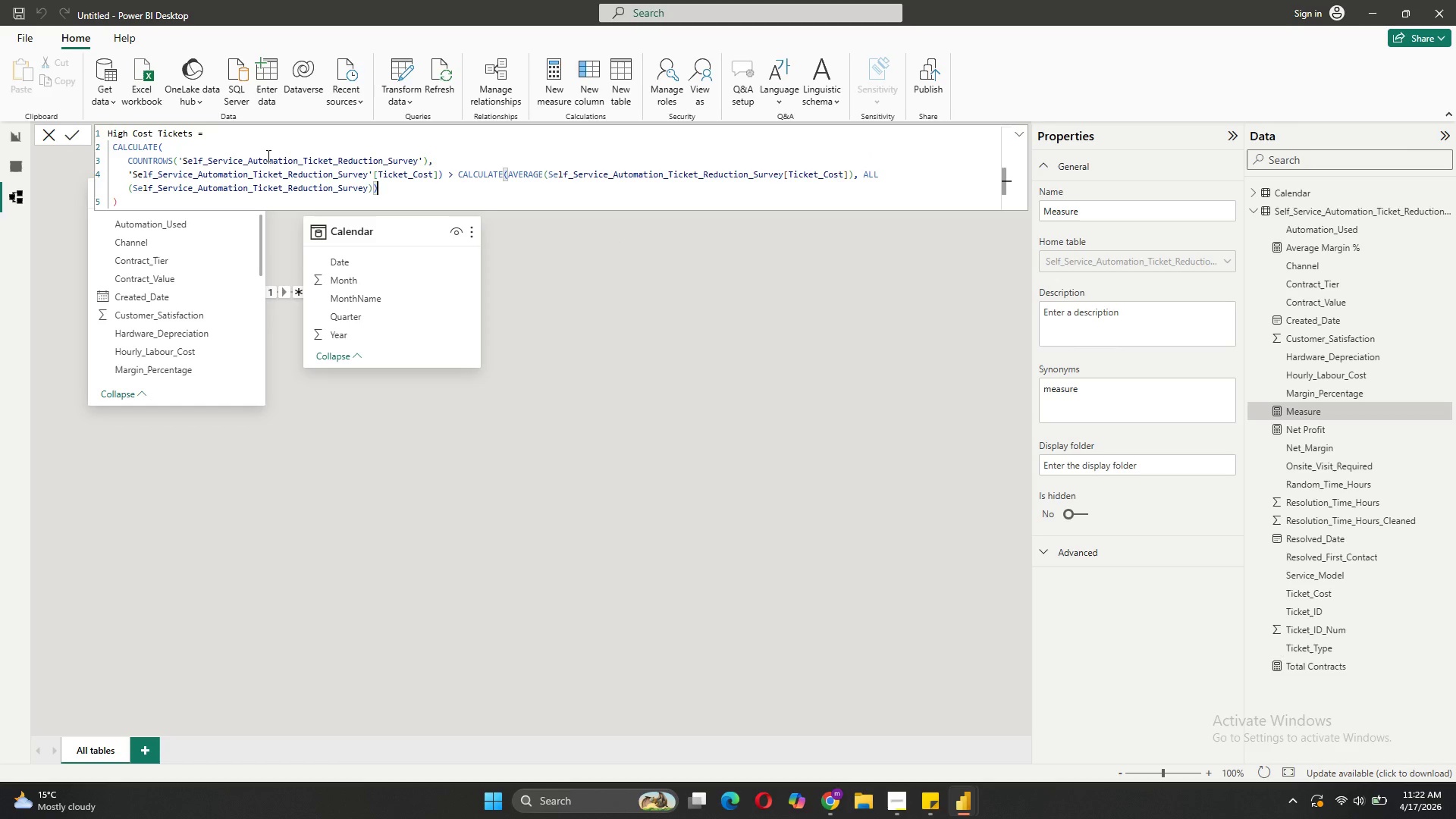 
left_click_drag(start_coordinate=[366, 187], to_coordinate=[134, 189])
 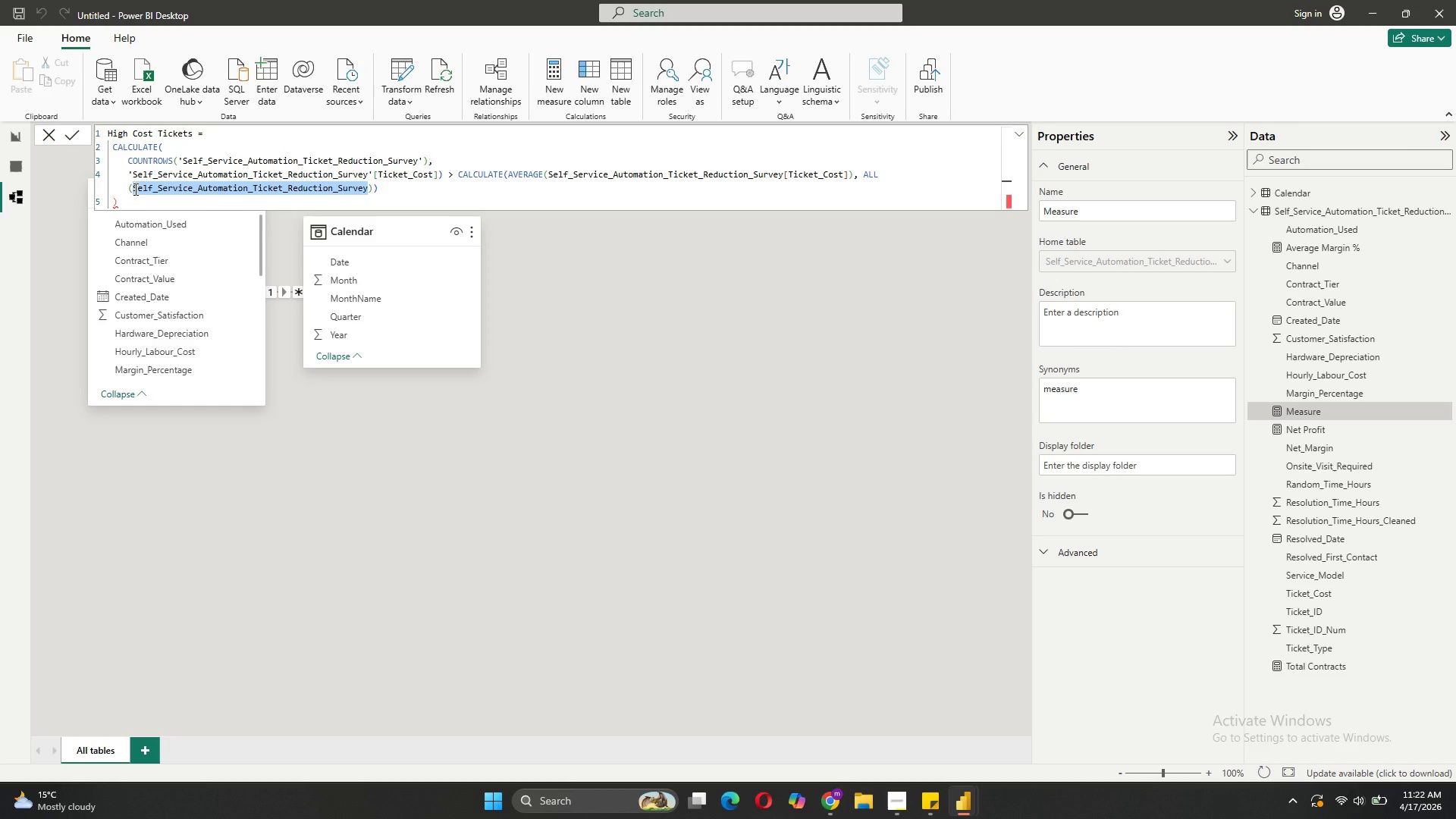 
key(Shift+Quote)
 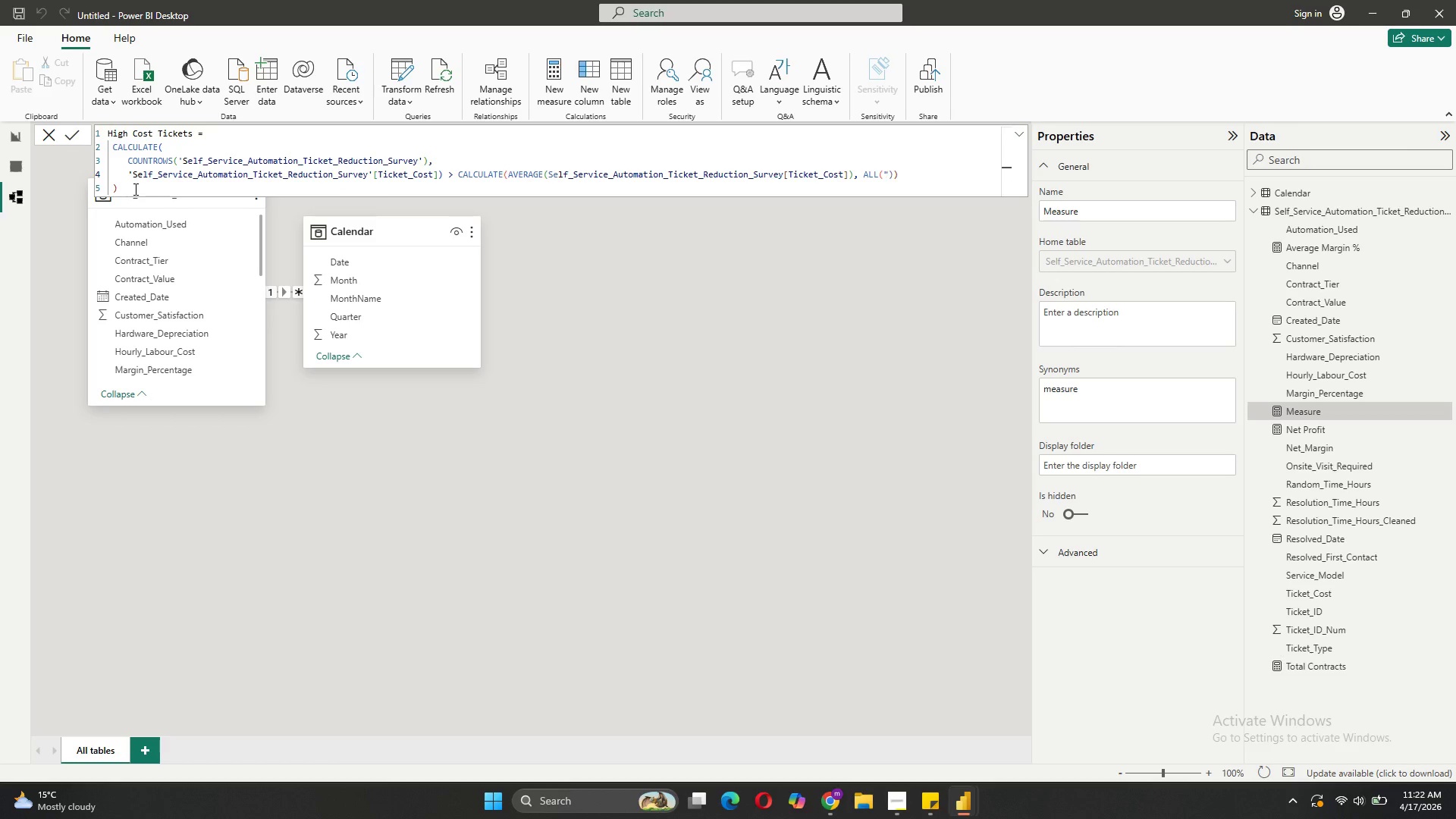 
key(Control+Z)
 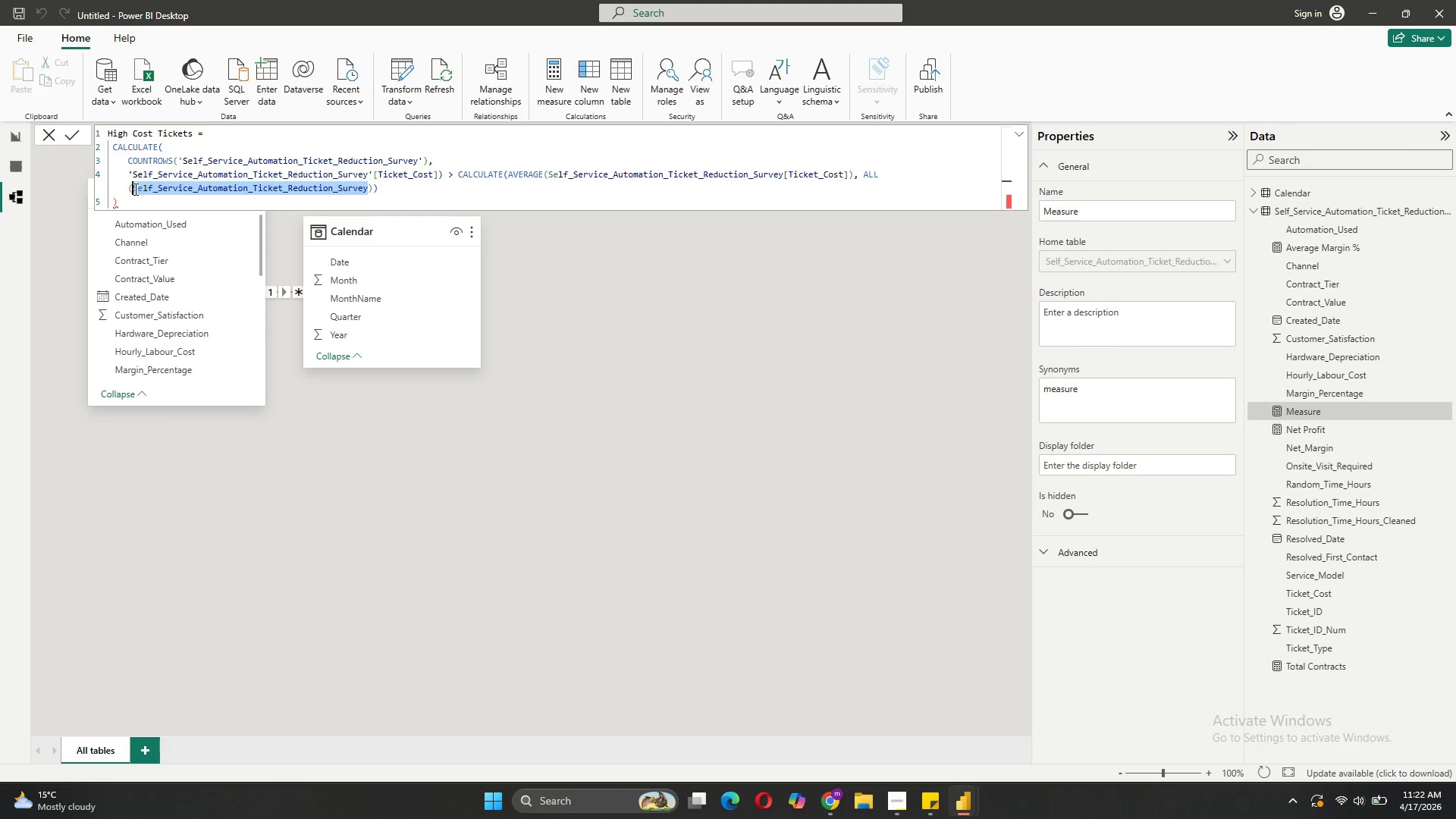 
left_click([134, 189])
 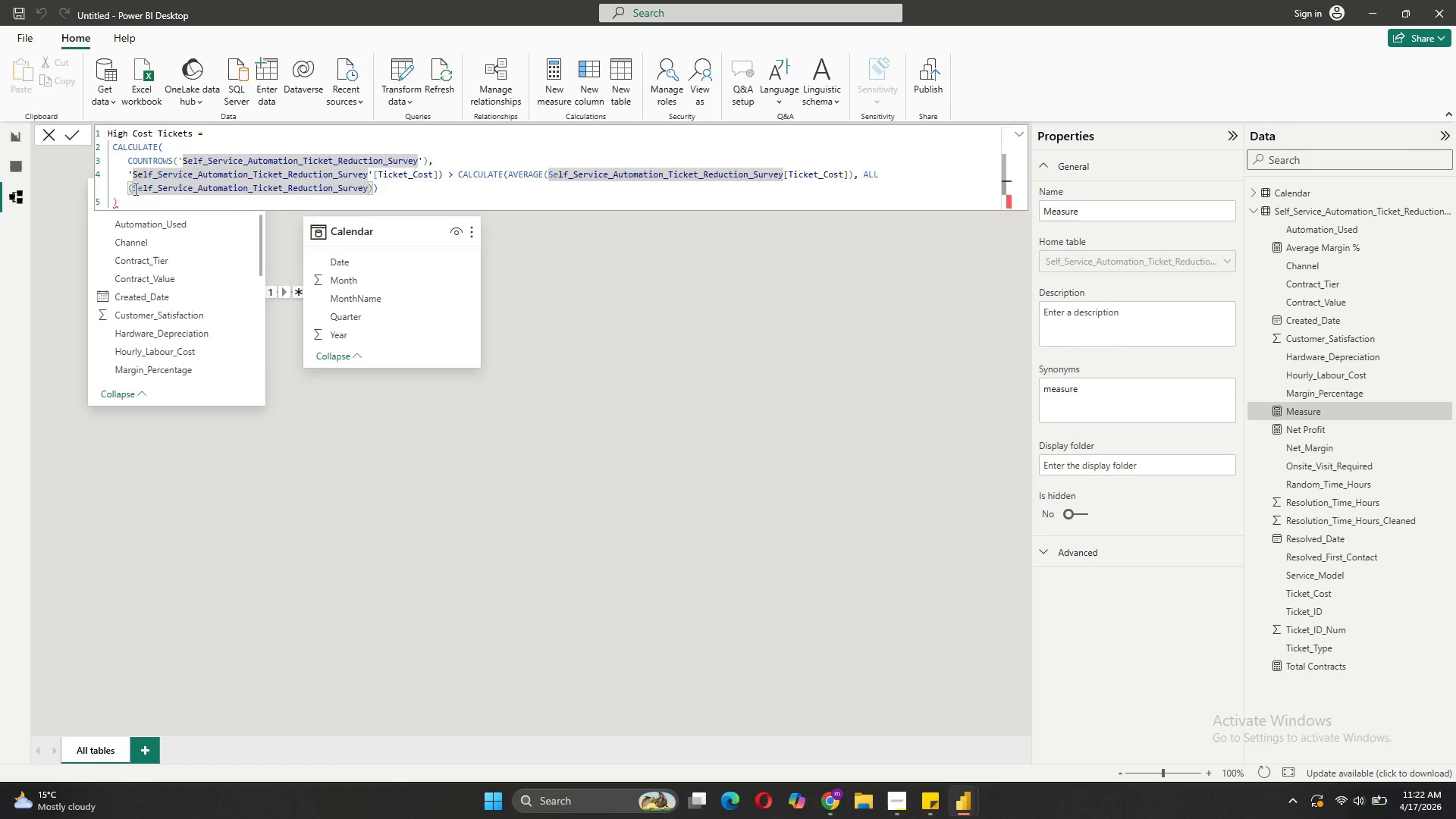 
key(Quote)
 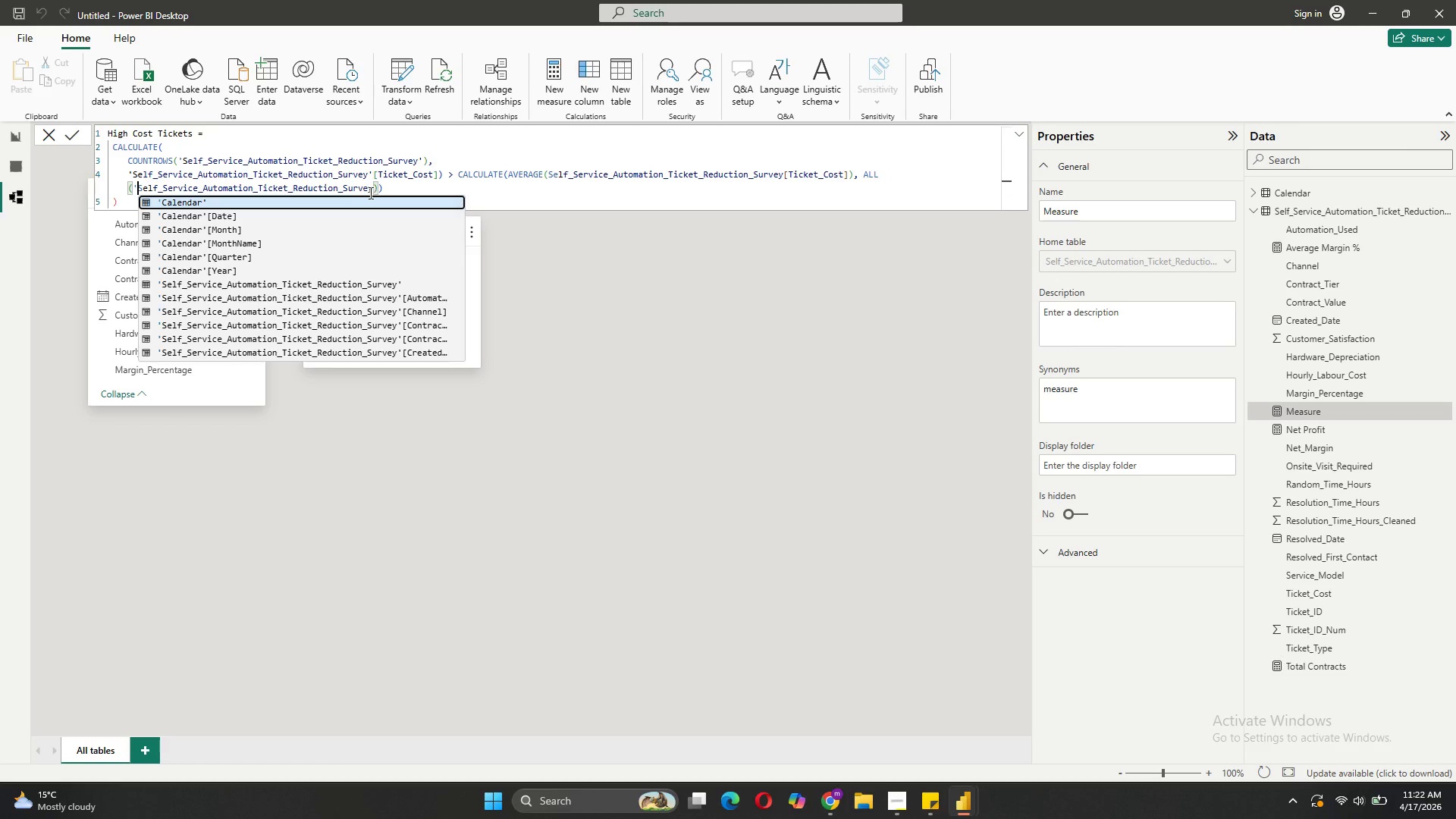 
left_click([372, 190])
 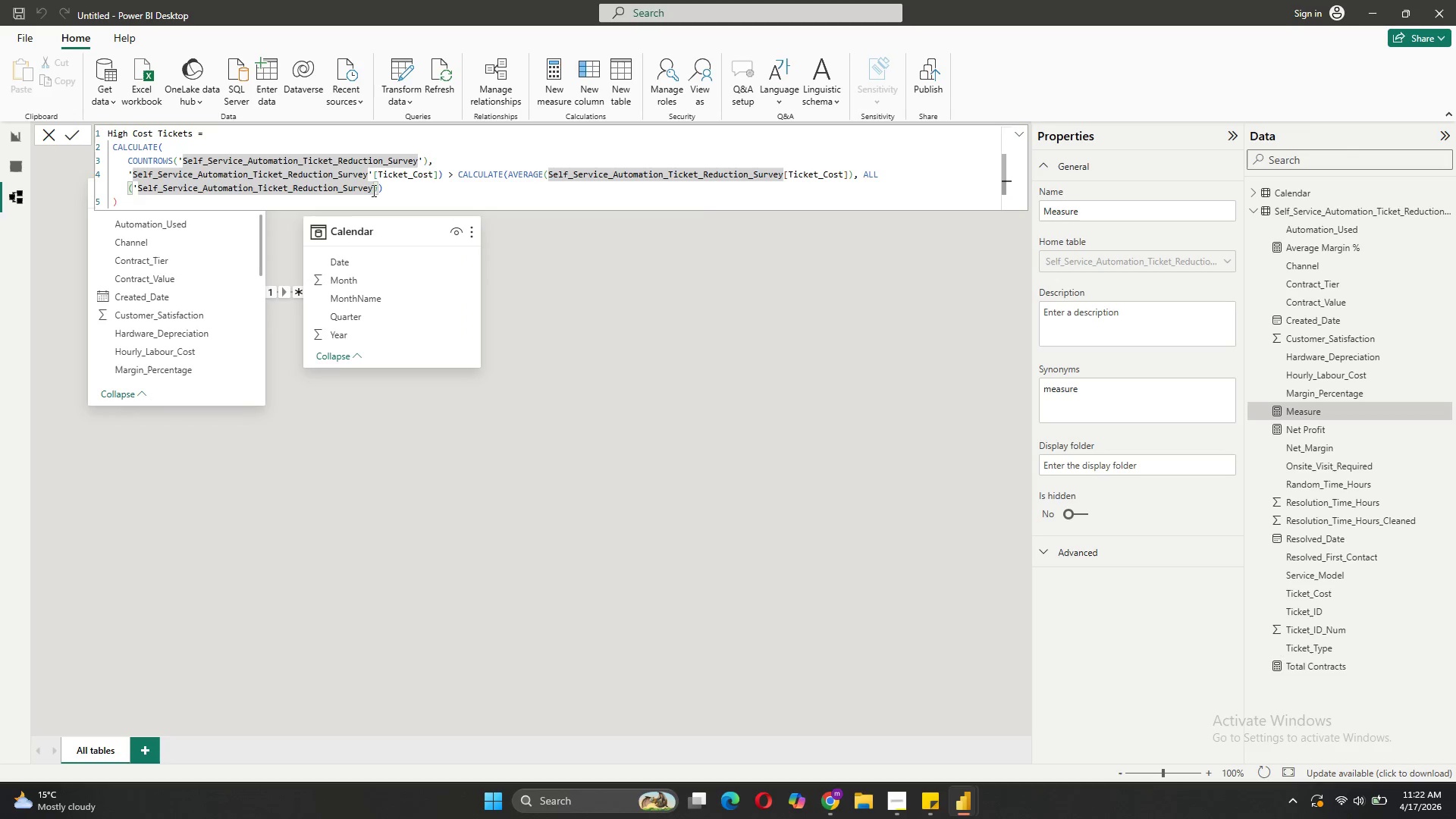 
key(Quote)
 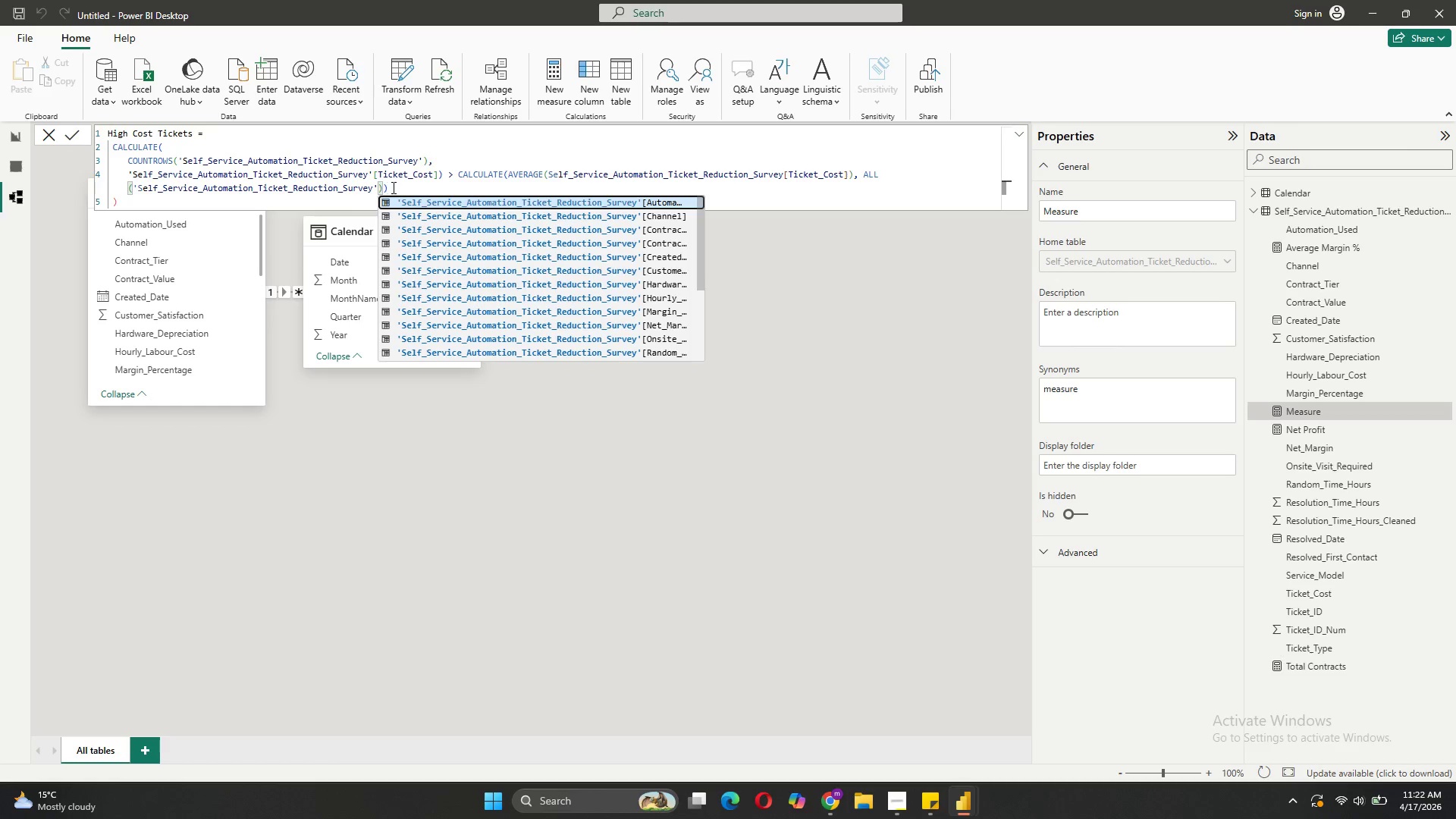 
left_click([394, 187])
 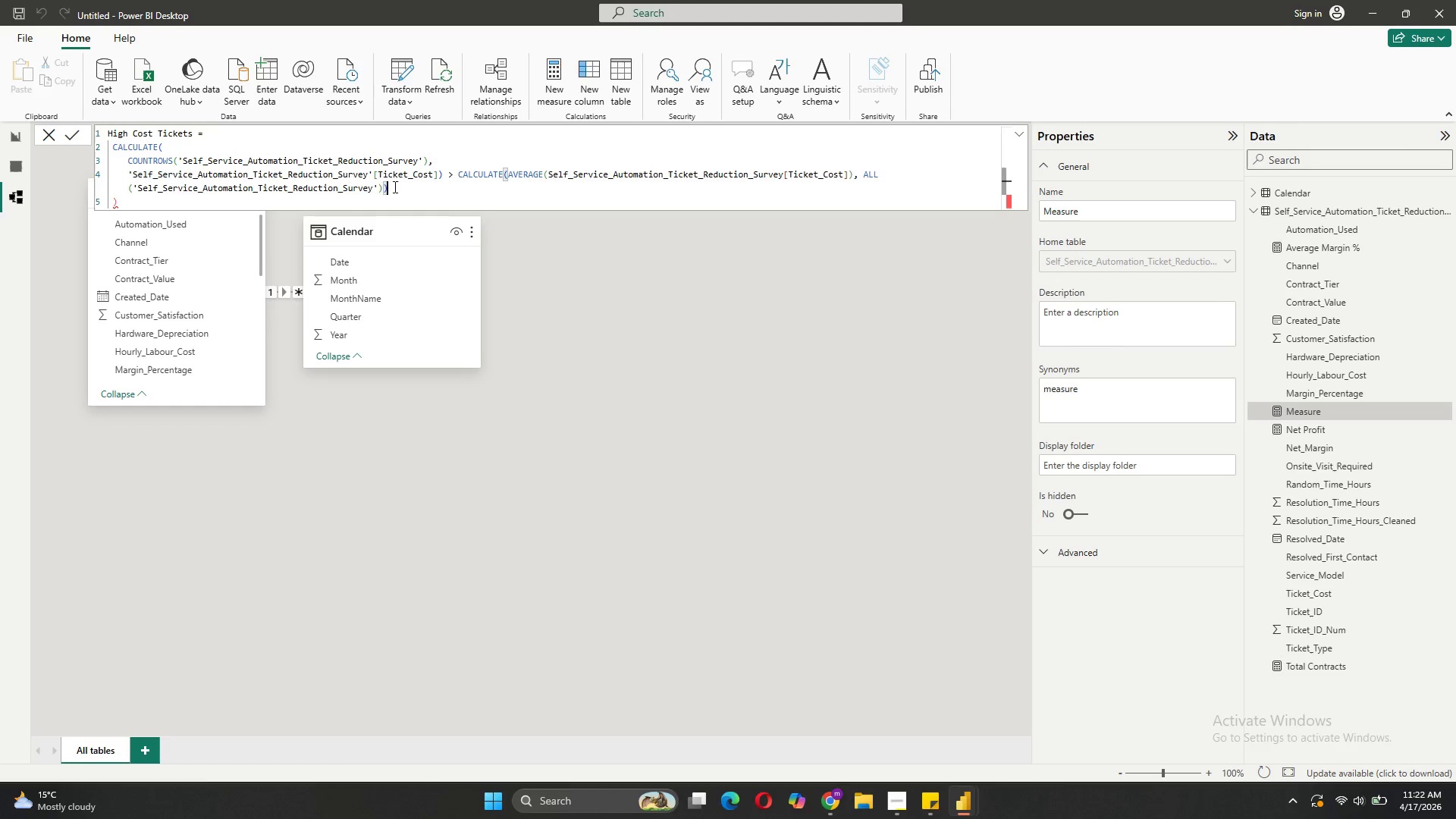 
type( + 2 * CALCULATE(STDEV.P()
 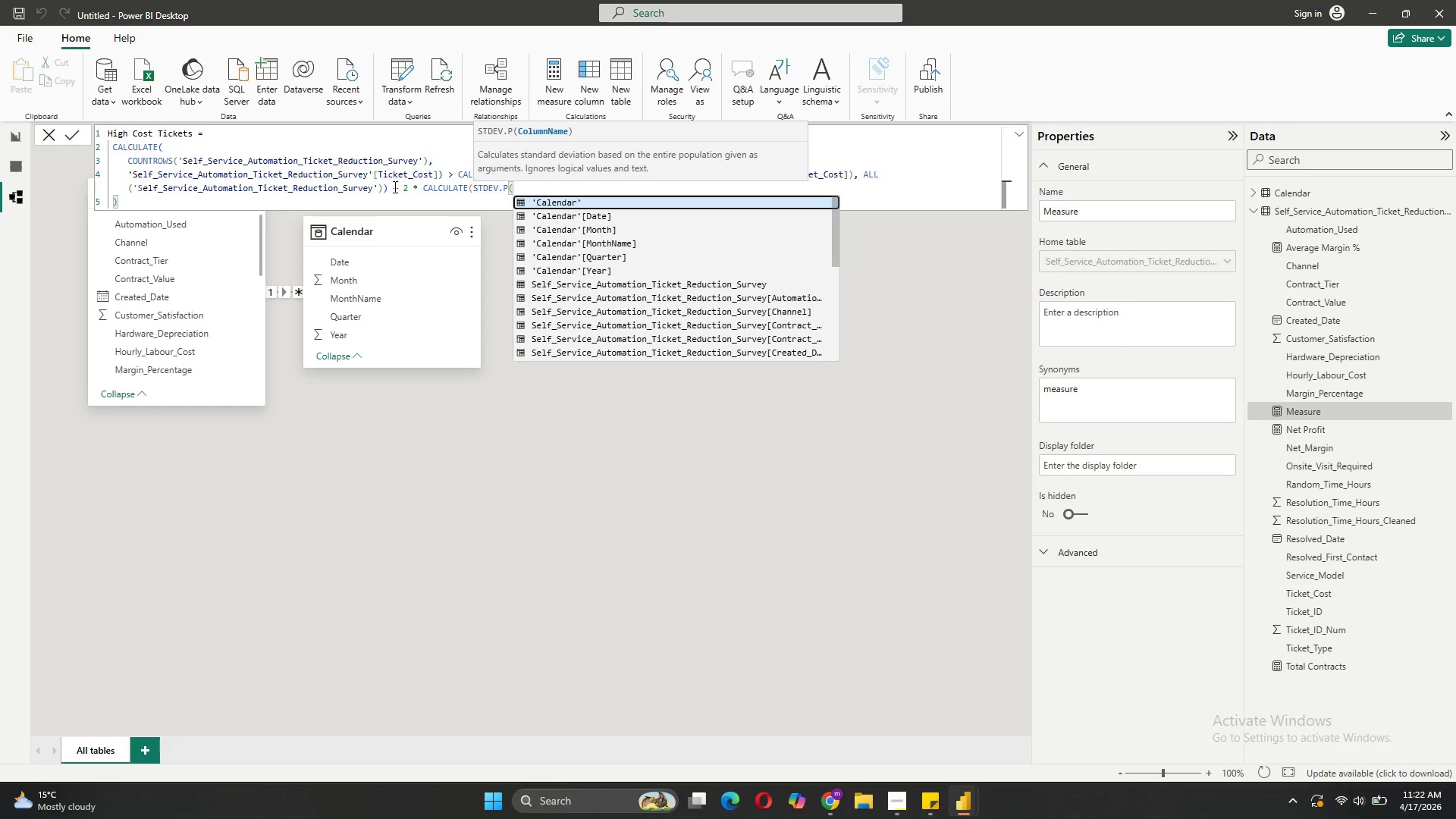 
left_click([637, 290])
 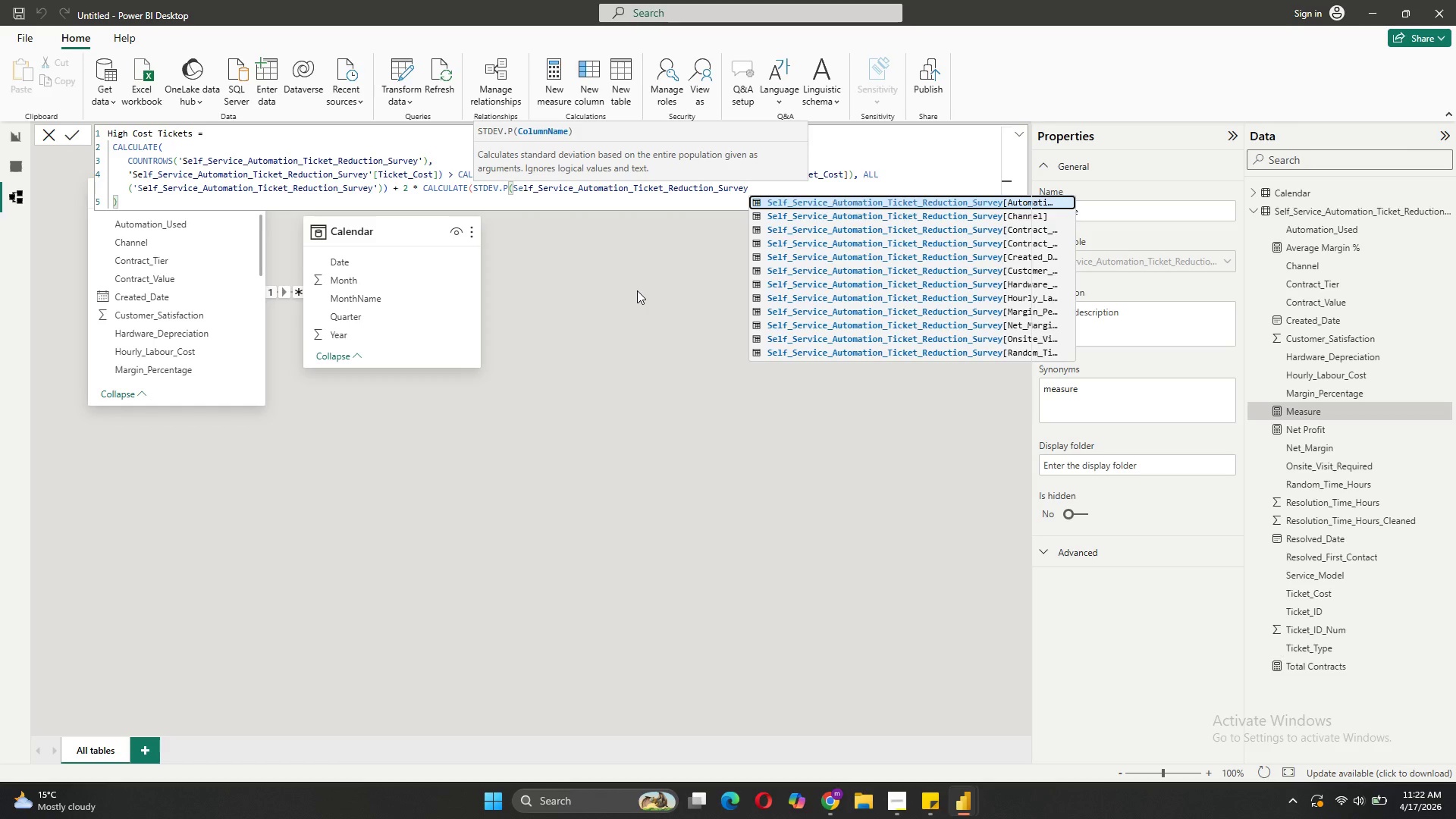 
key(BracketLeft)
 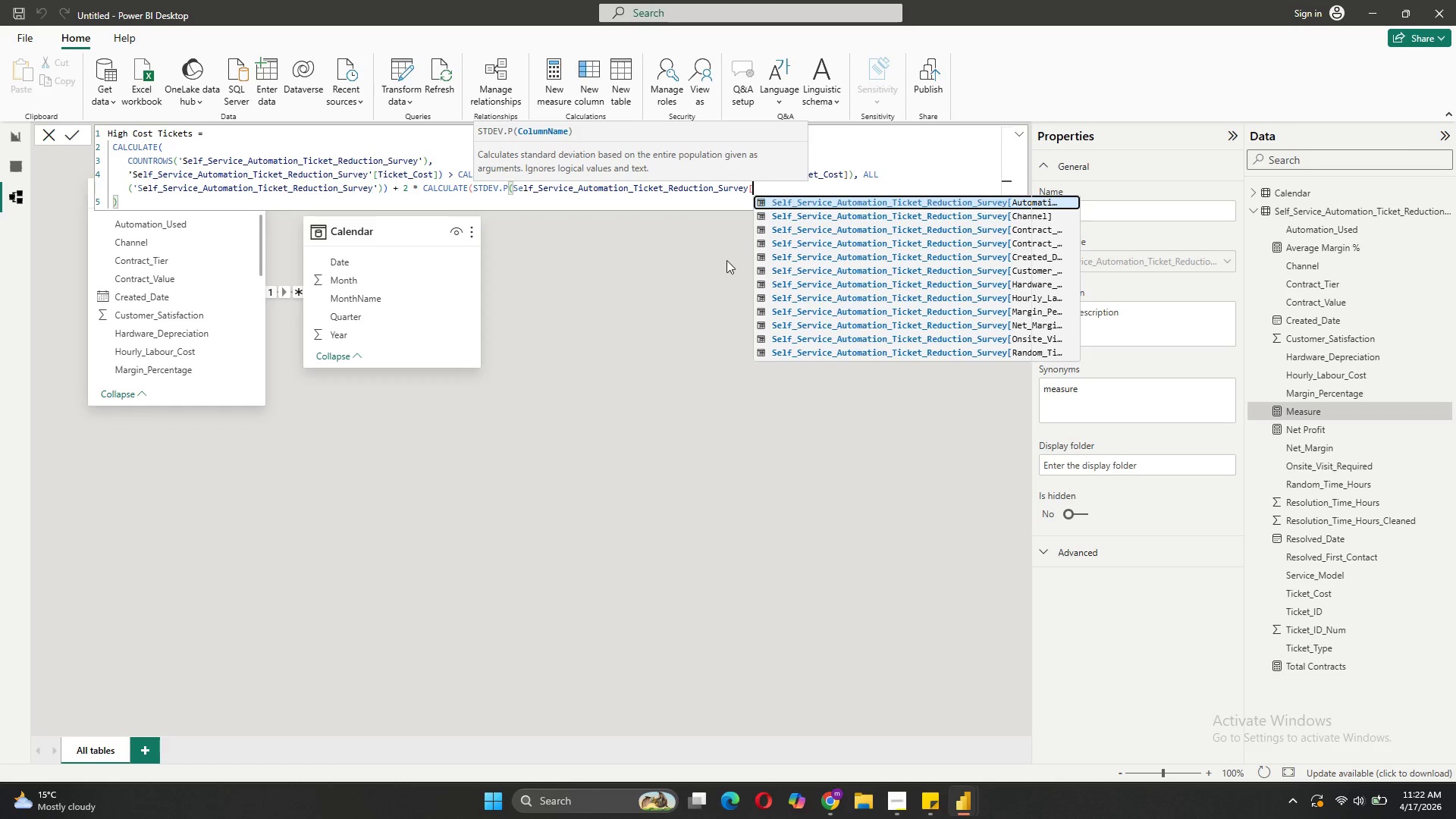 
mouse_move([928, 283])
 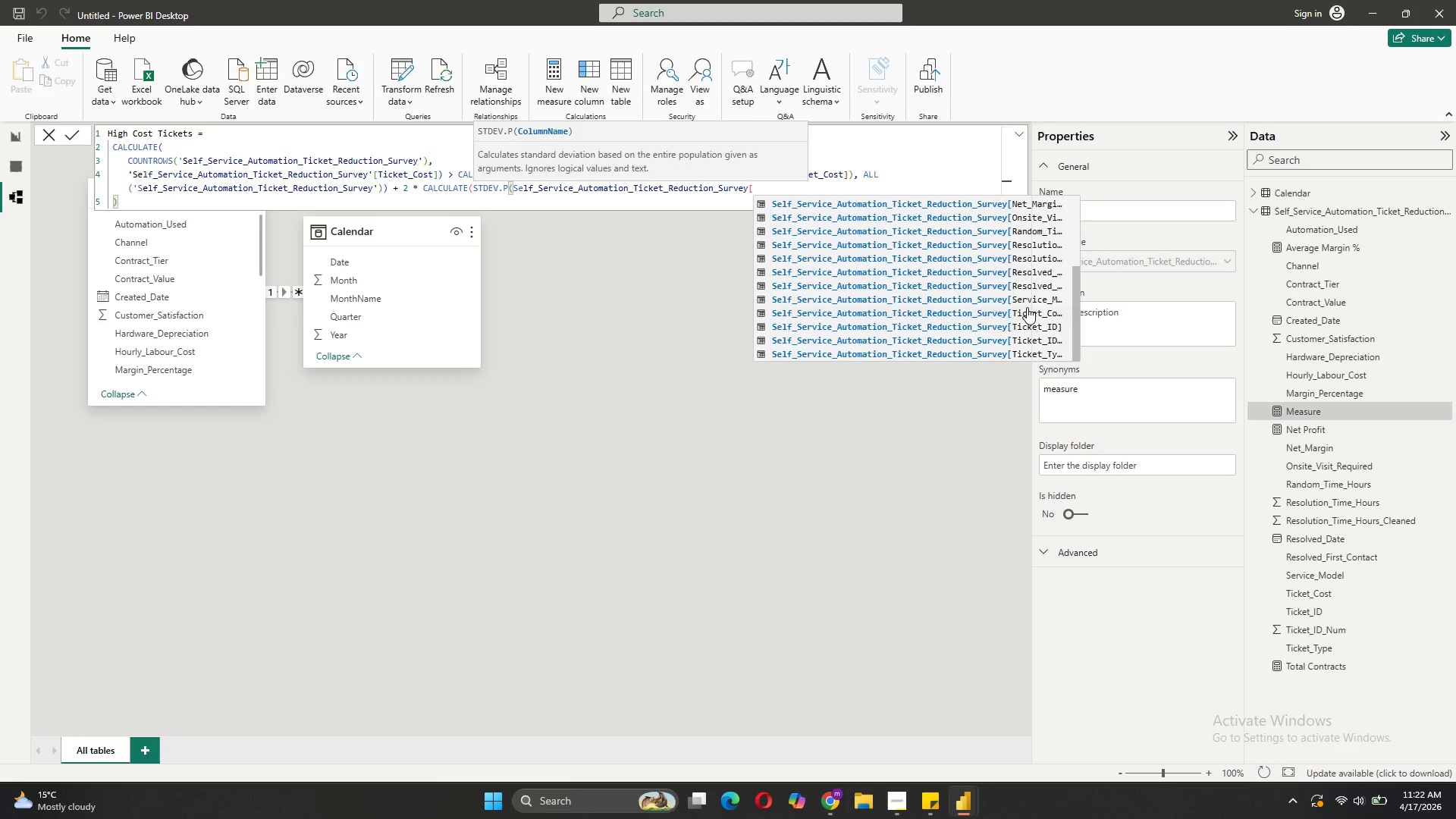 
left_click([1027, 307])
 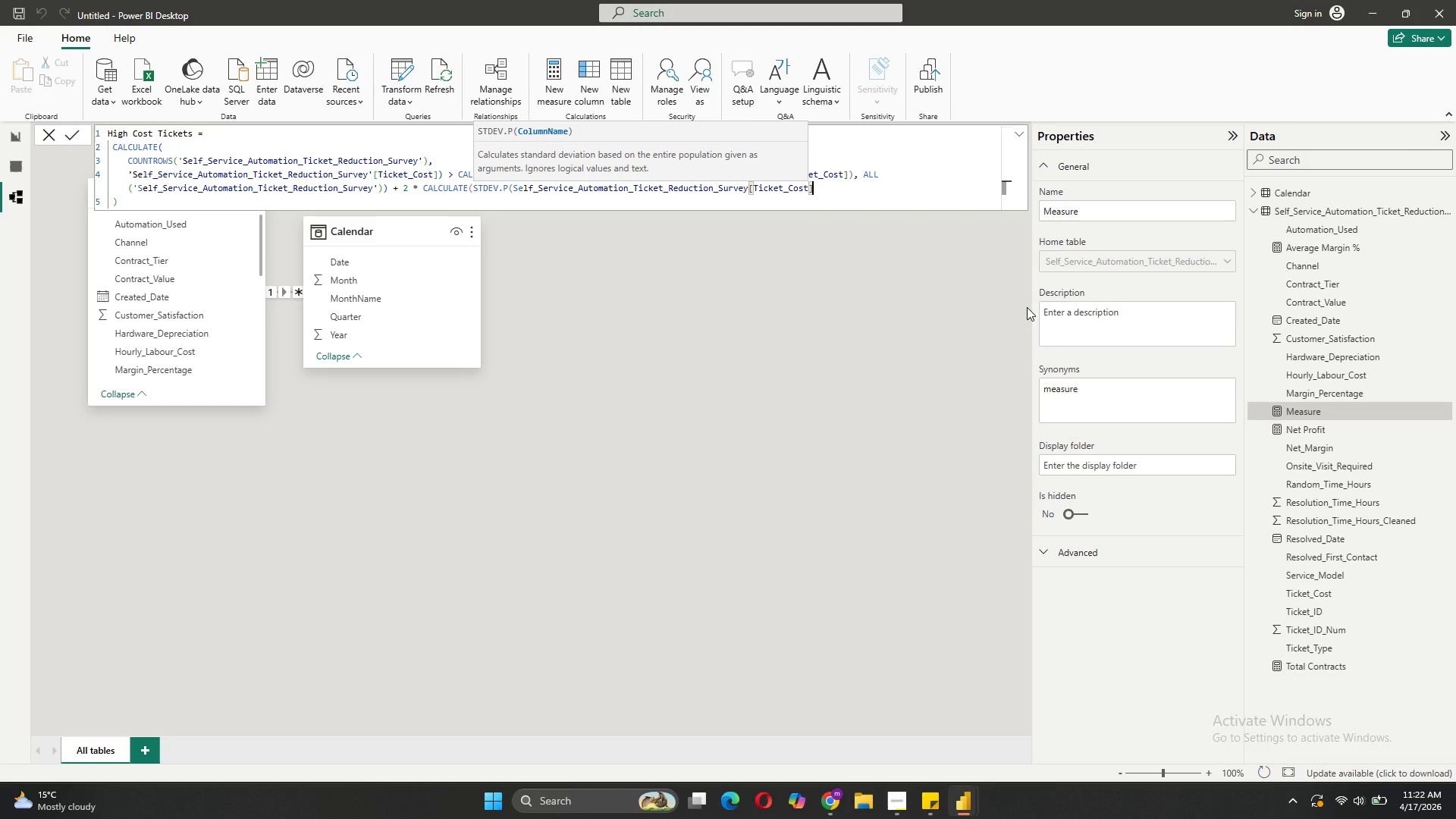 
type(), ALL)
 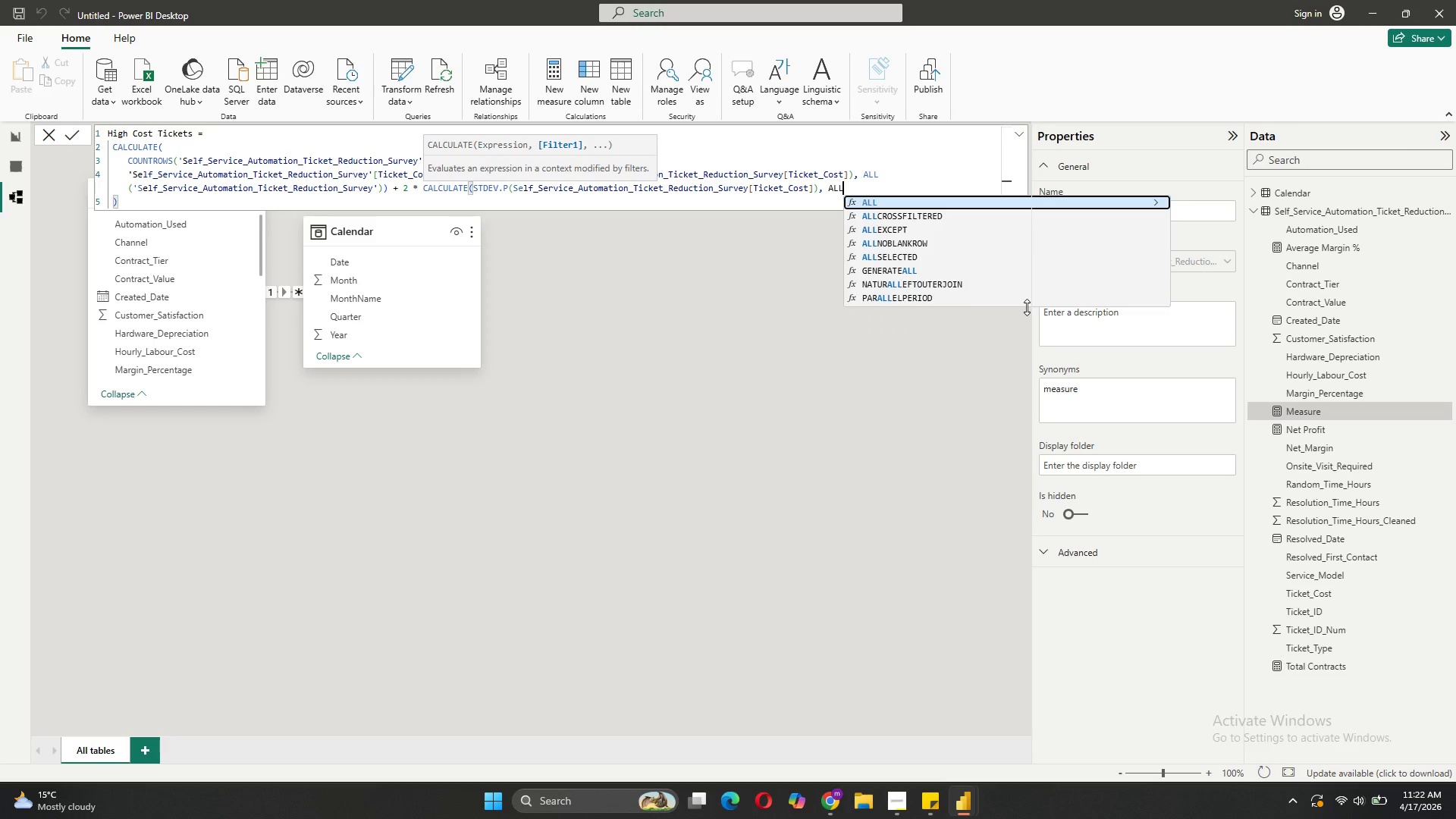 
key(Shift+9)
 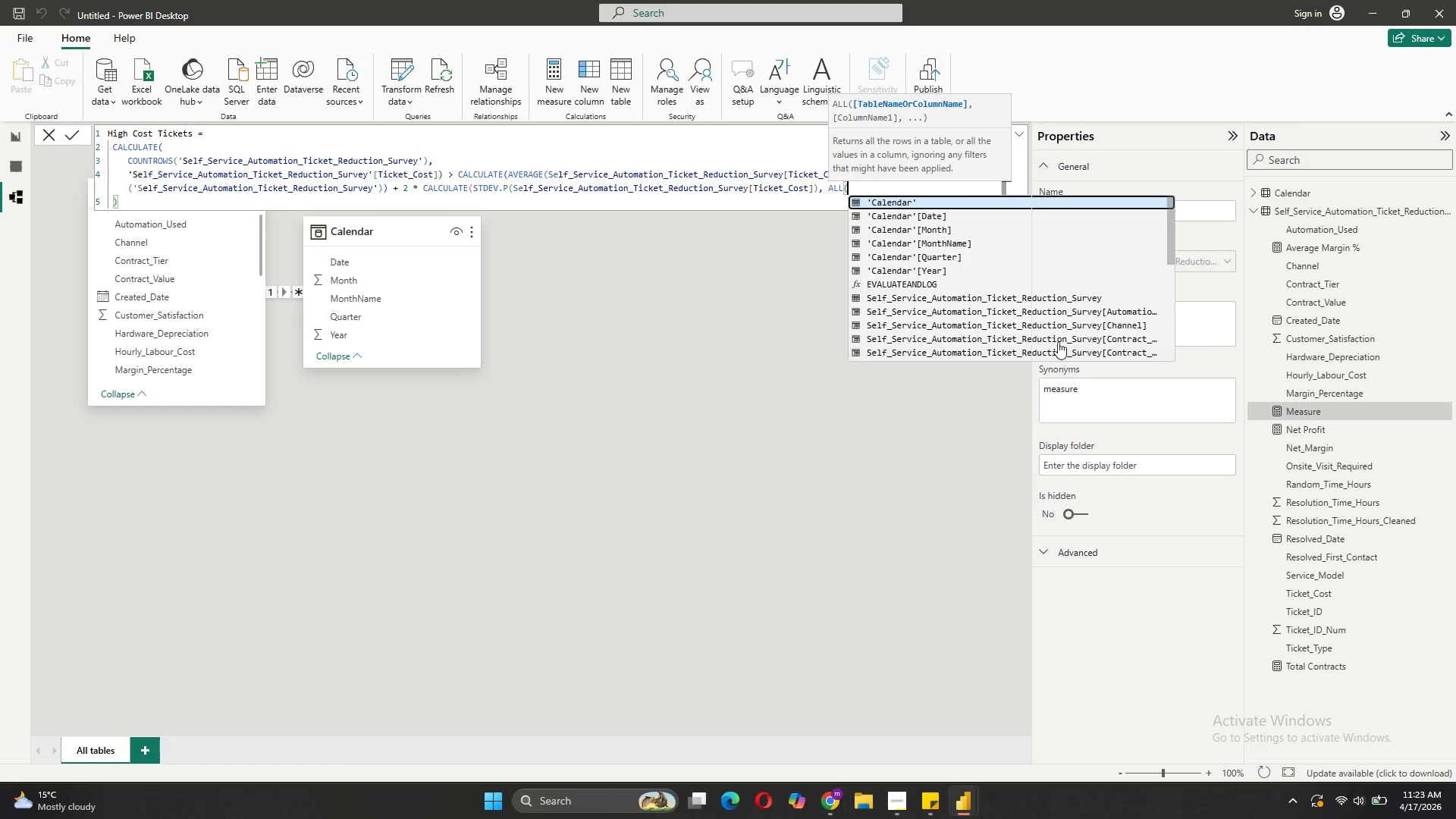 
left_click([1049, 302])
 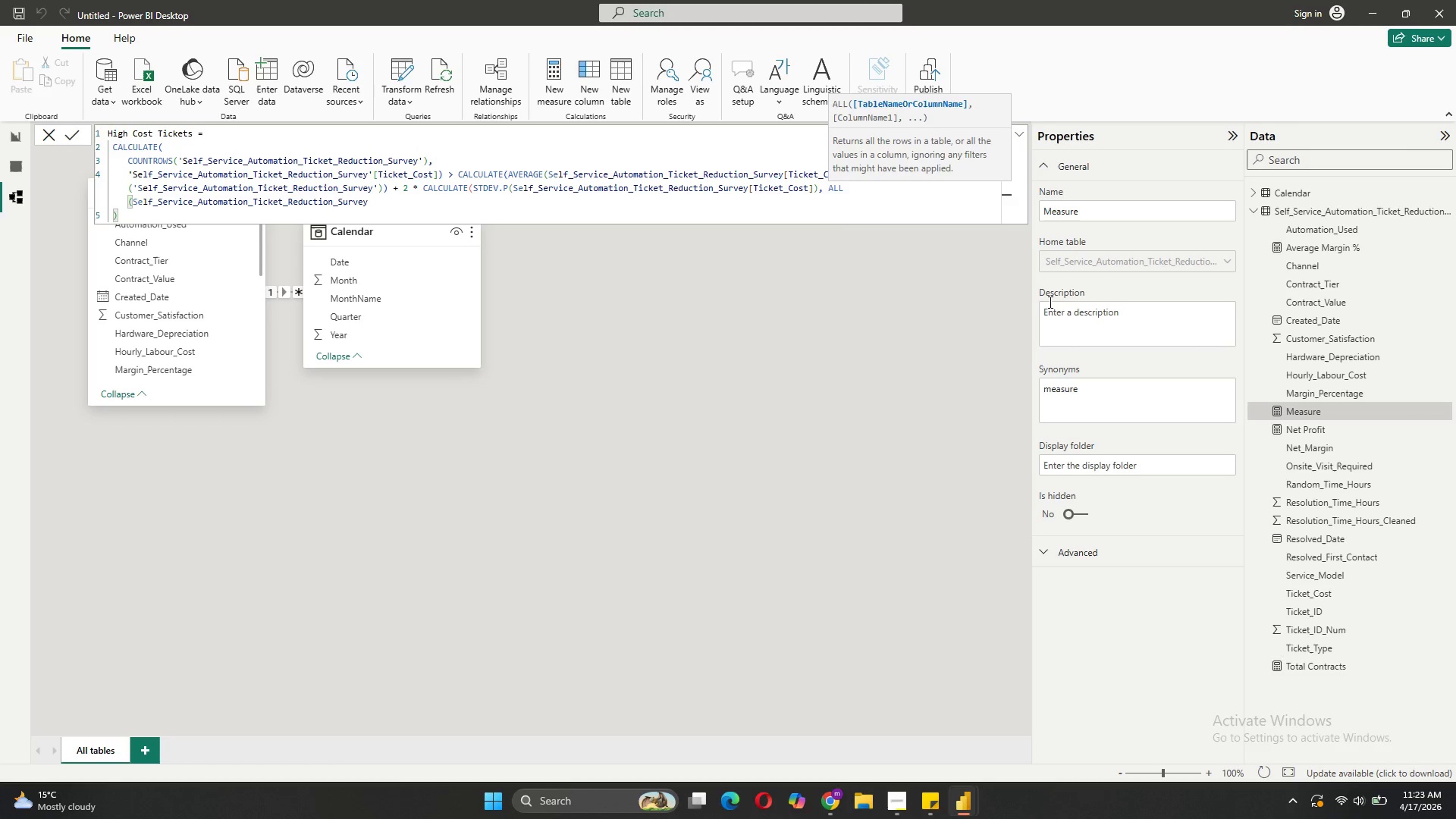 
type(')))
 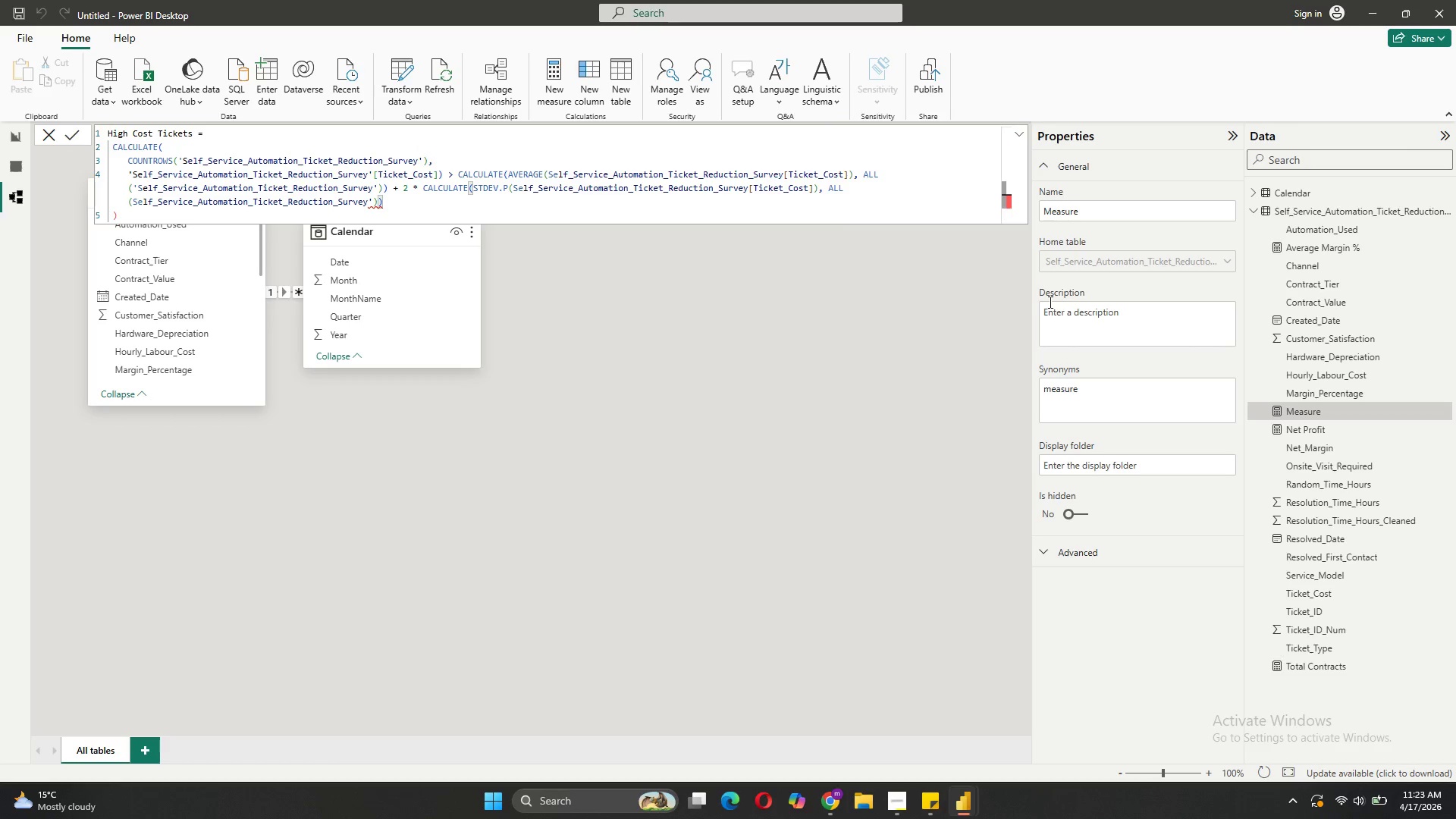 
left_click([133, 202])
 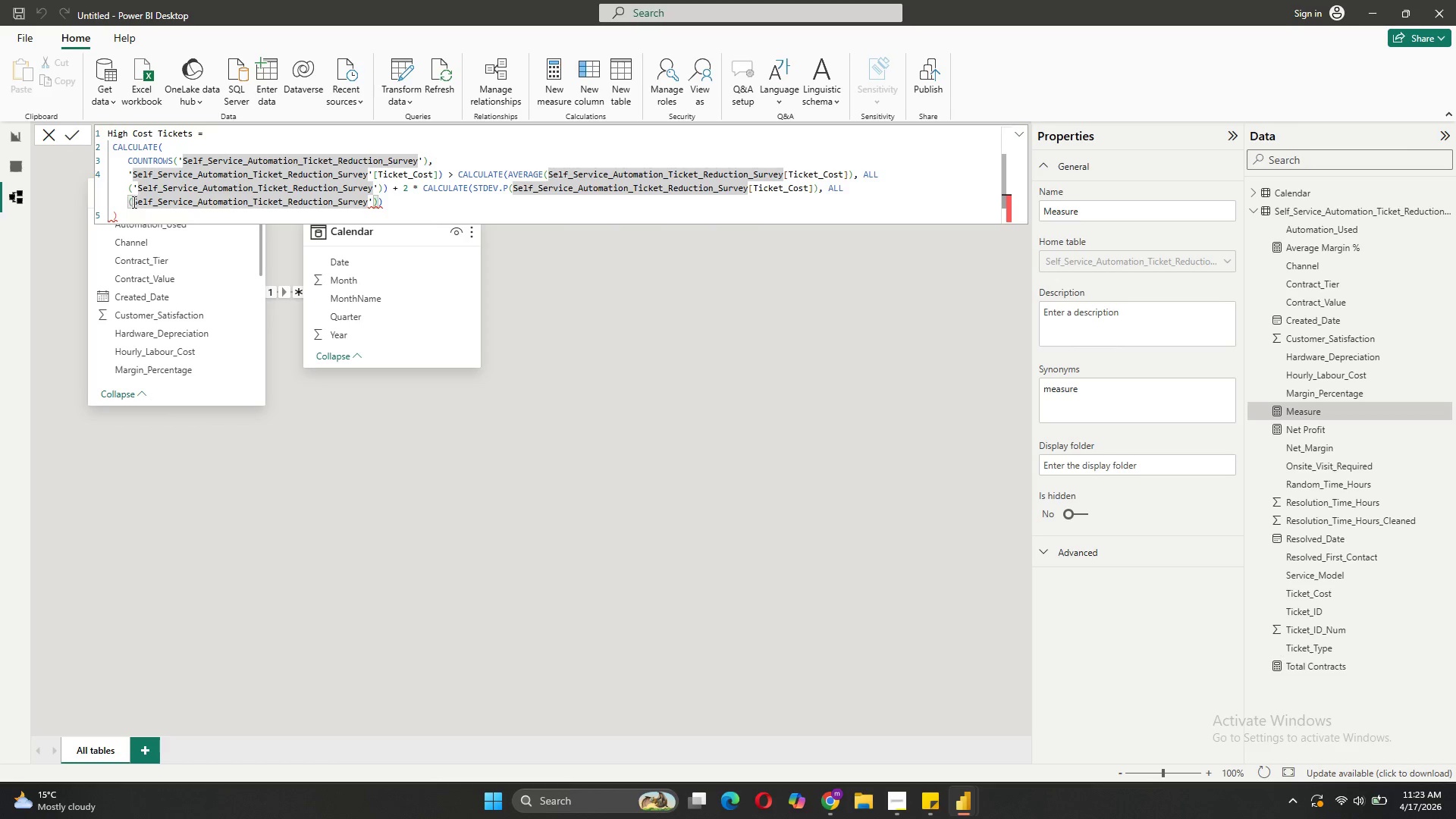 
key(Quote)
 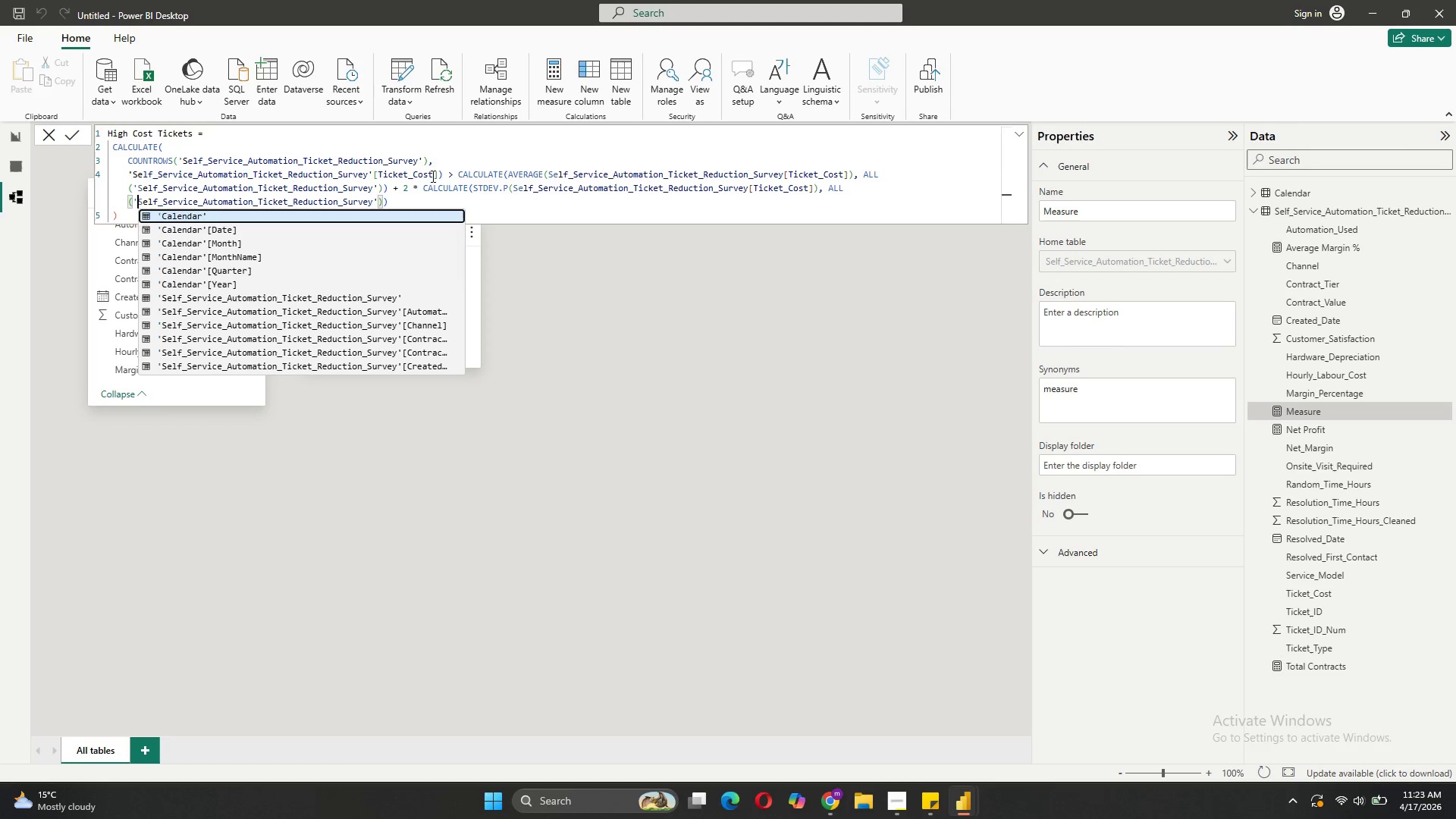 
left_click([415, 197])
 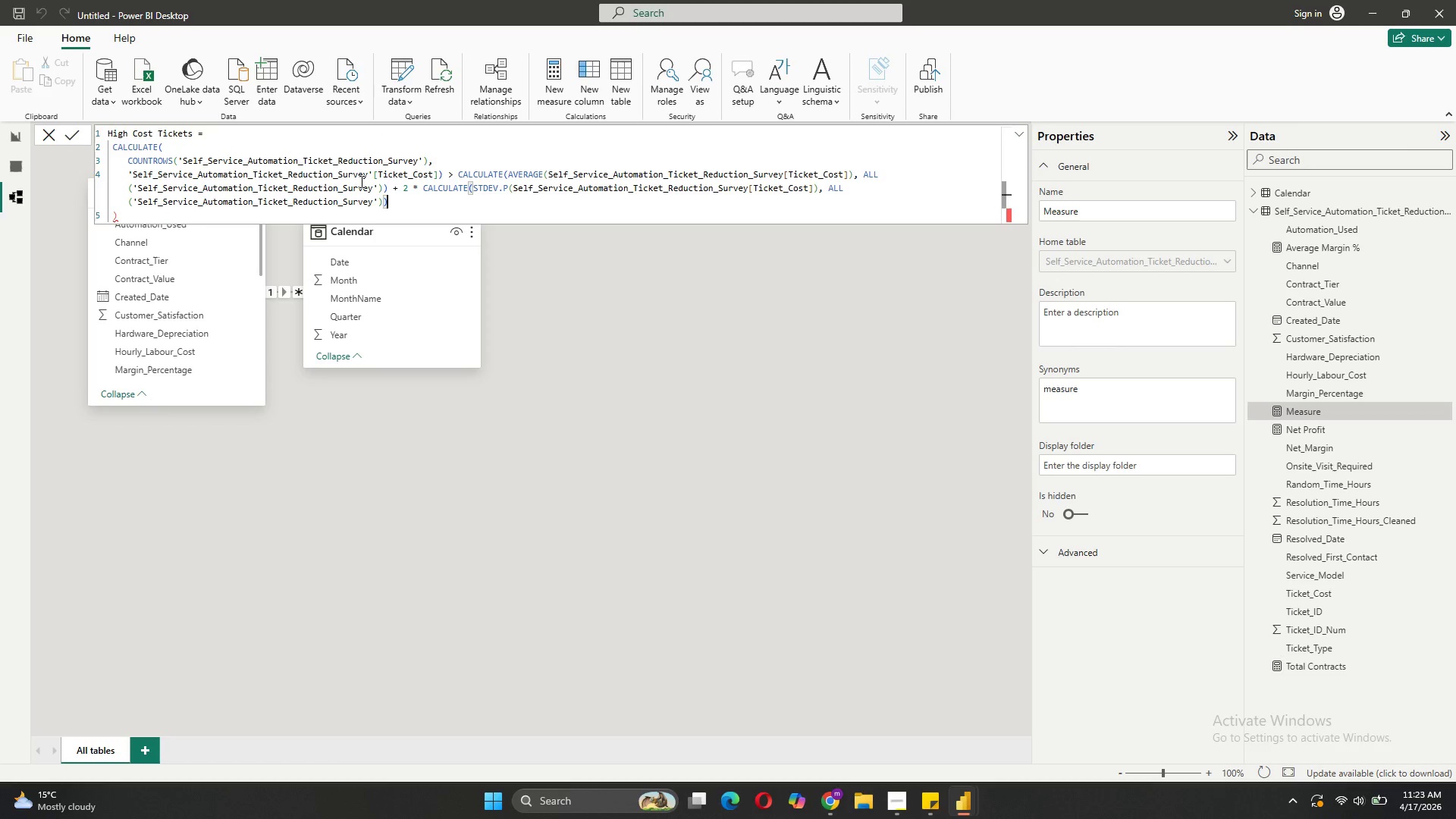 
wait(11.98)
 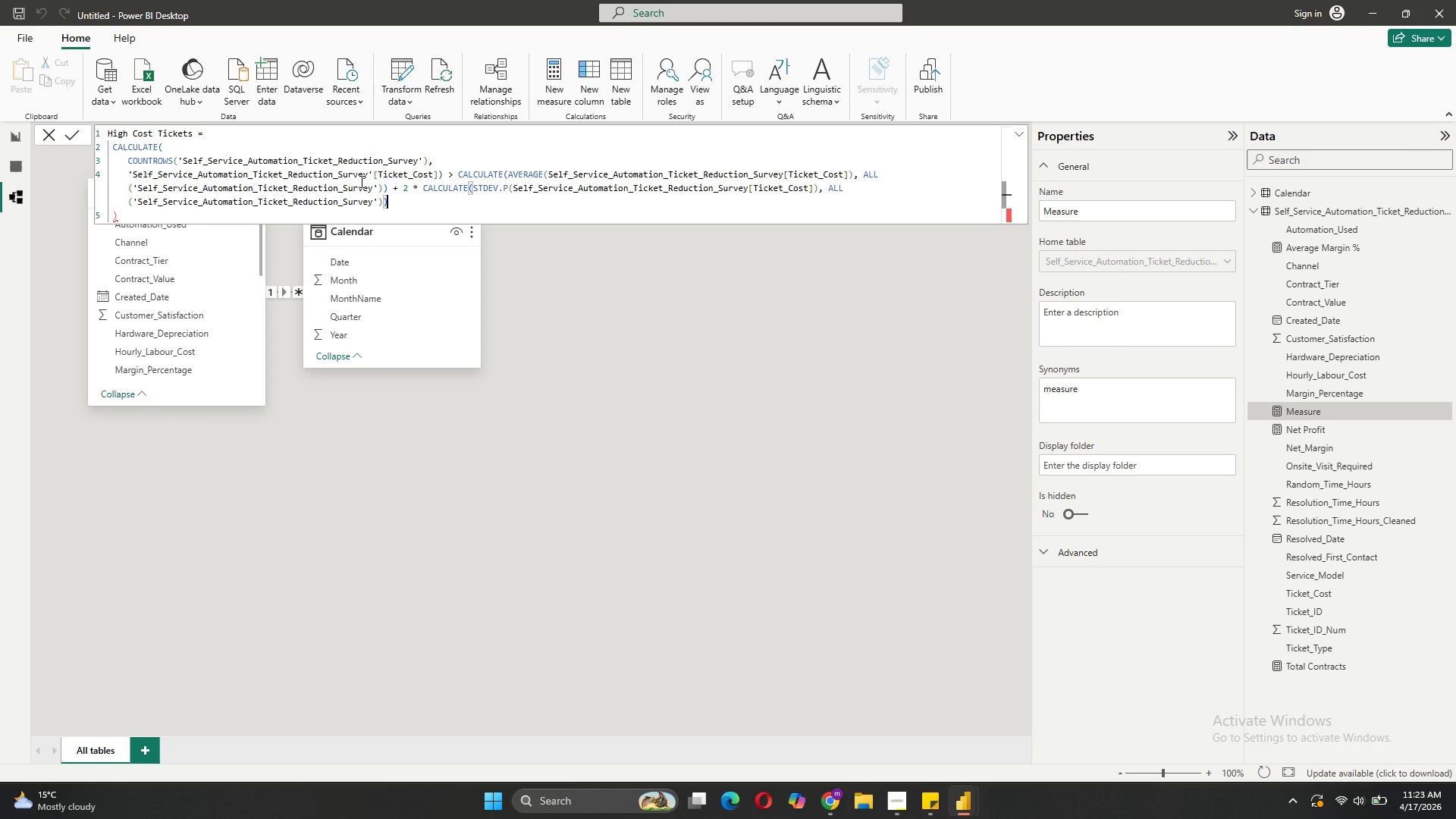 
left_click([400, 188])
 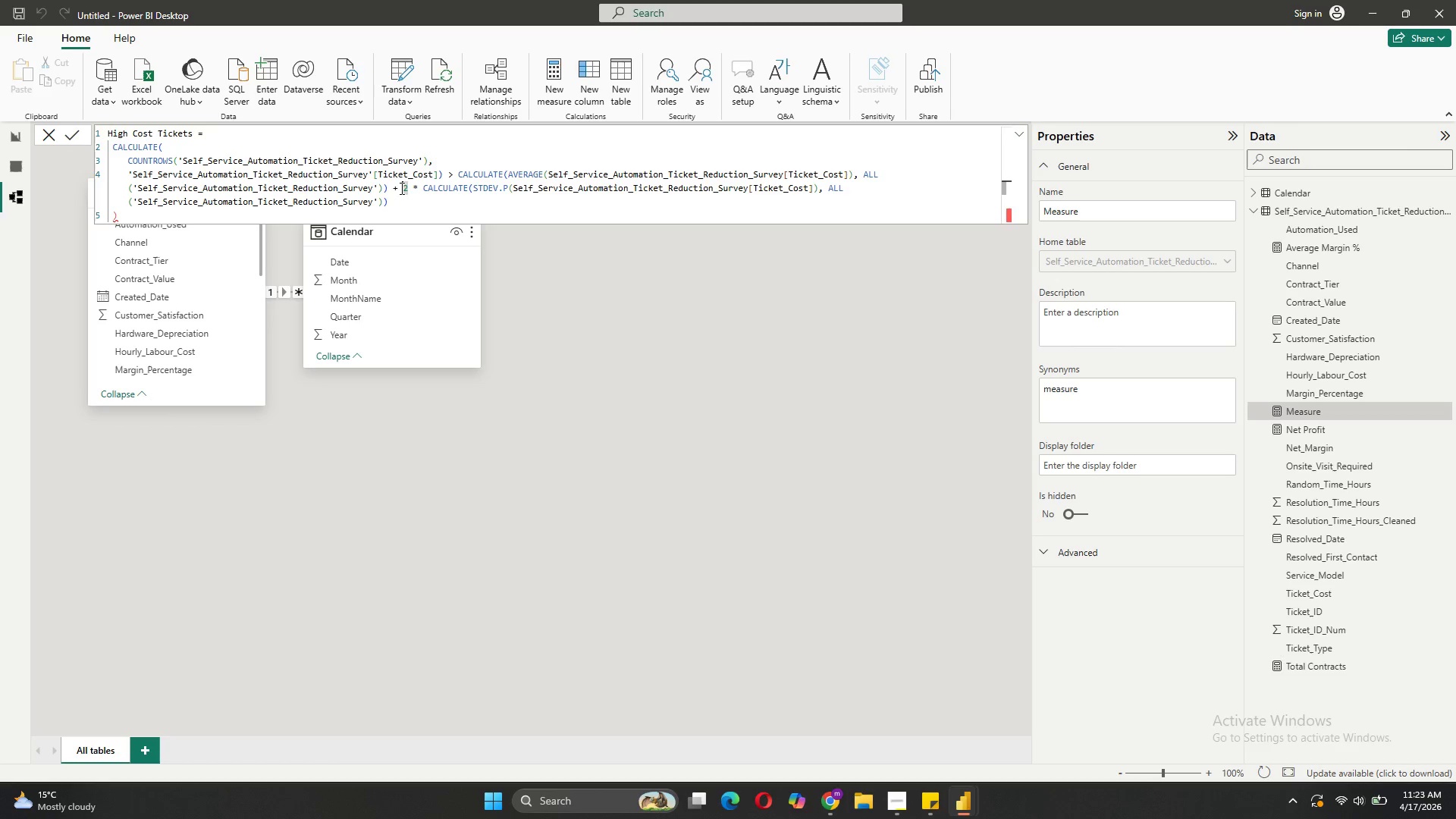 
key(Enter)
 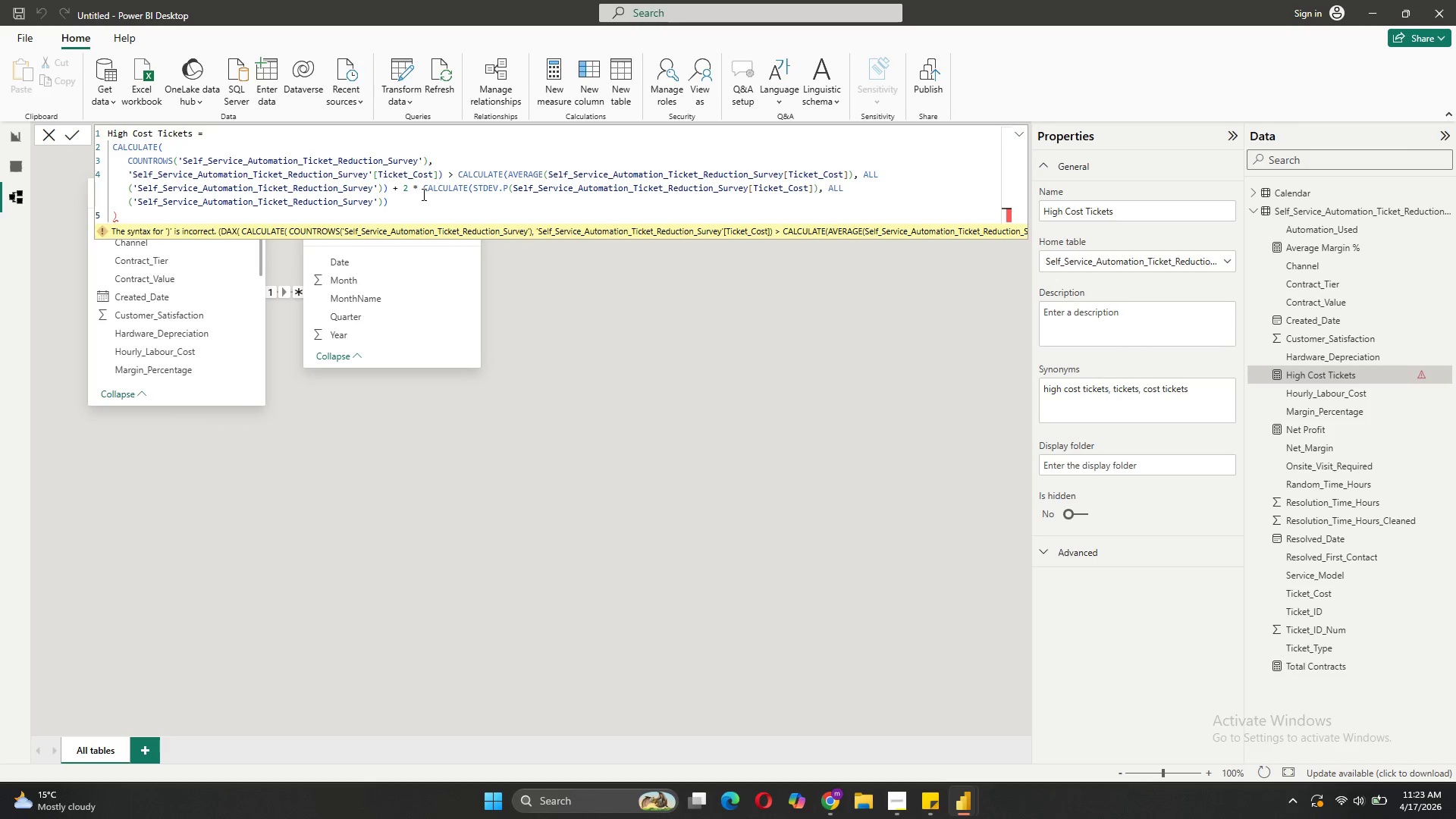 
left_click([400, 184])
 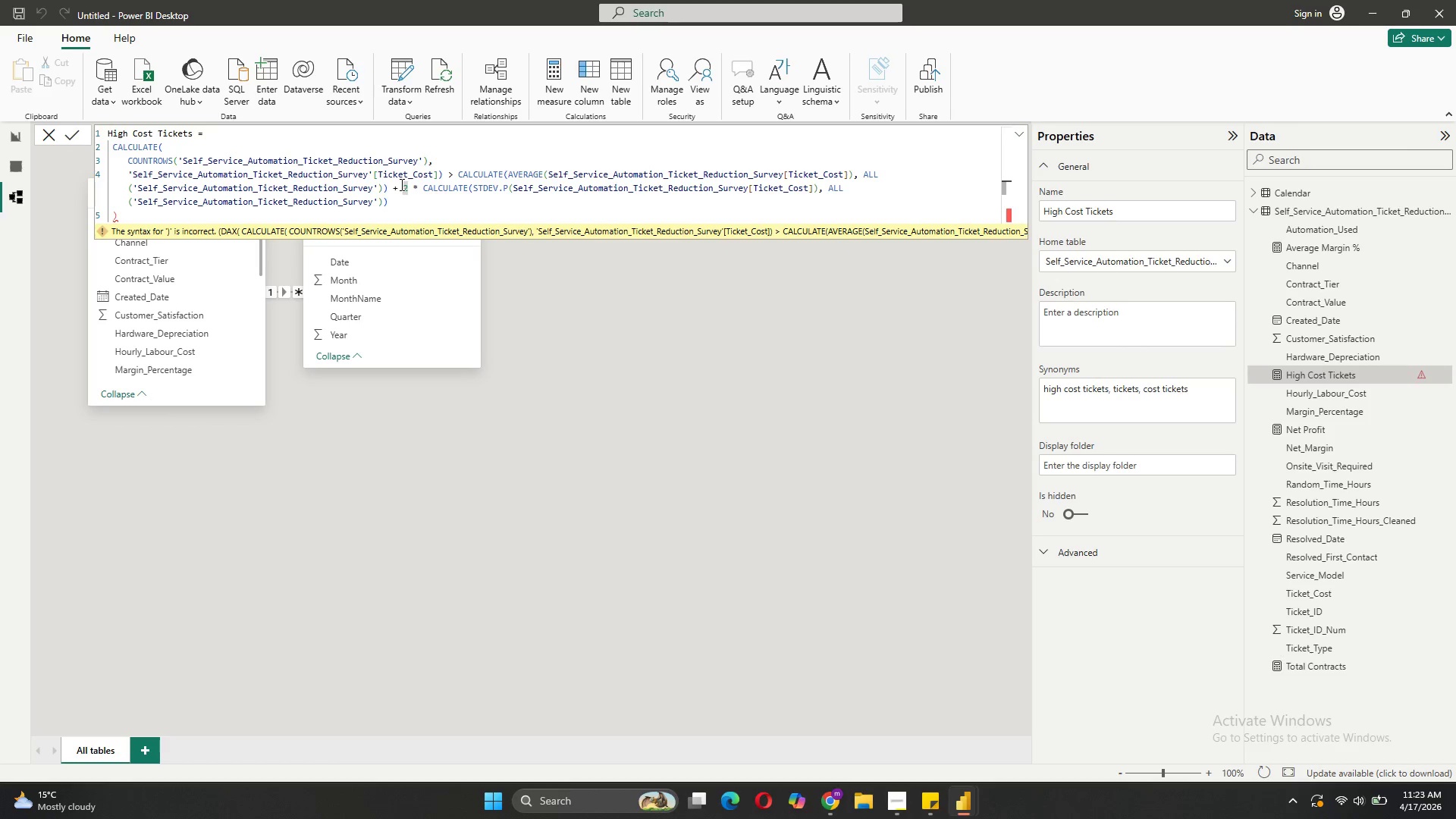 
key(Shift+ShiftRight)
 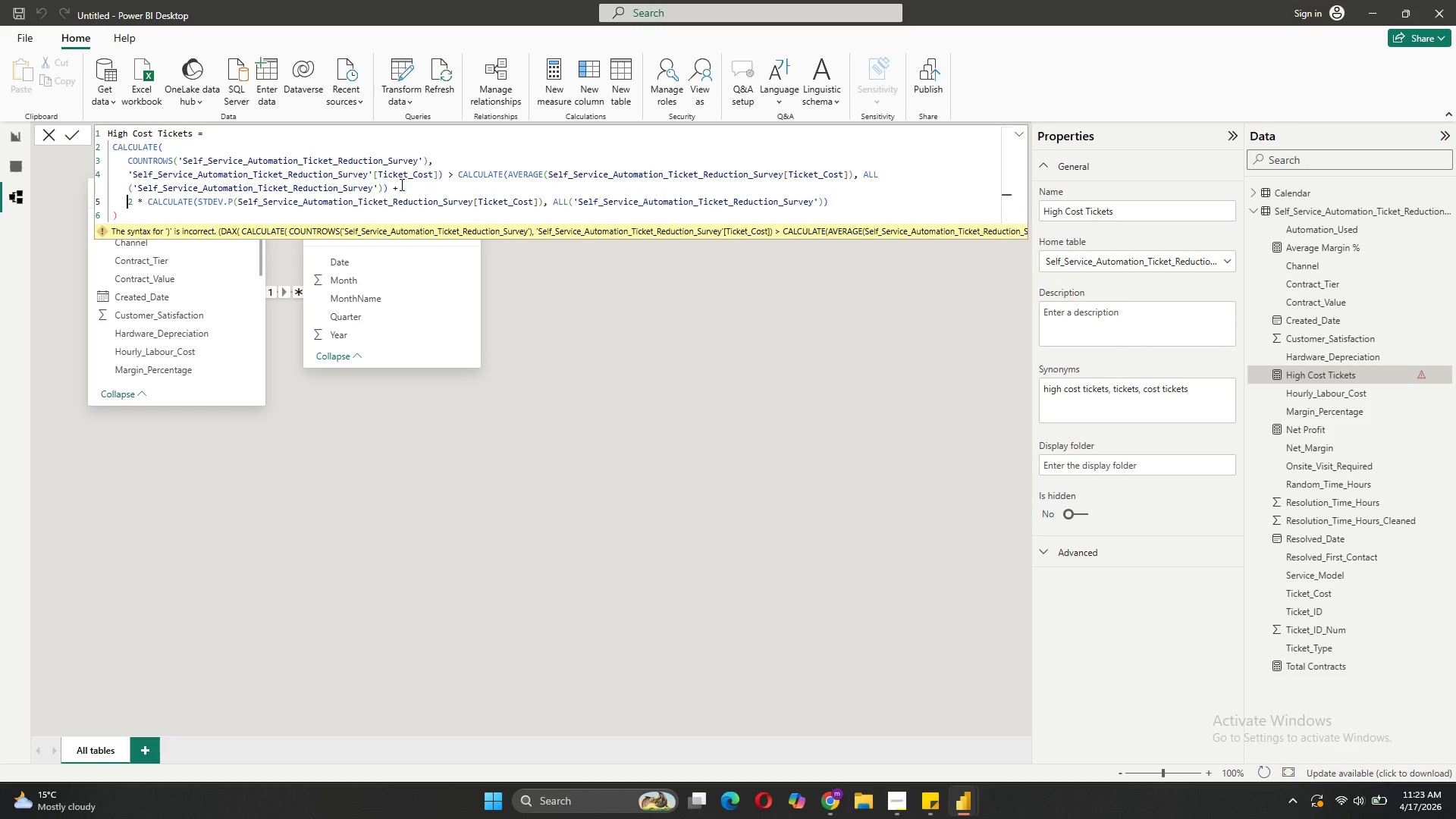 
key(Shift+Enter)
 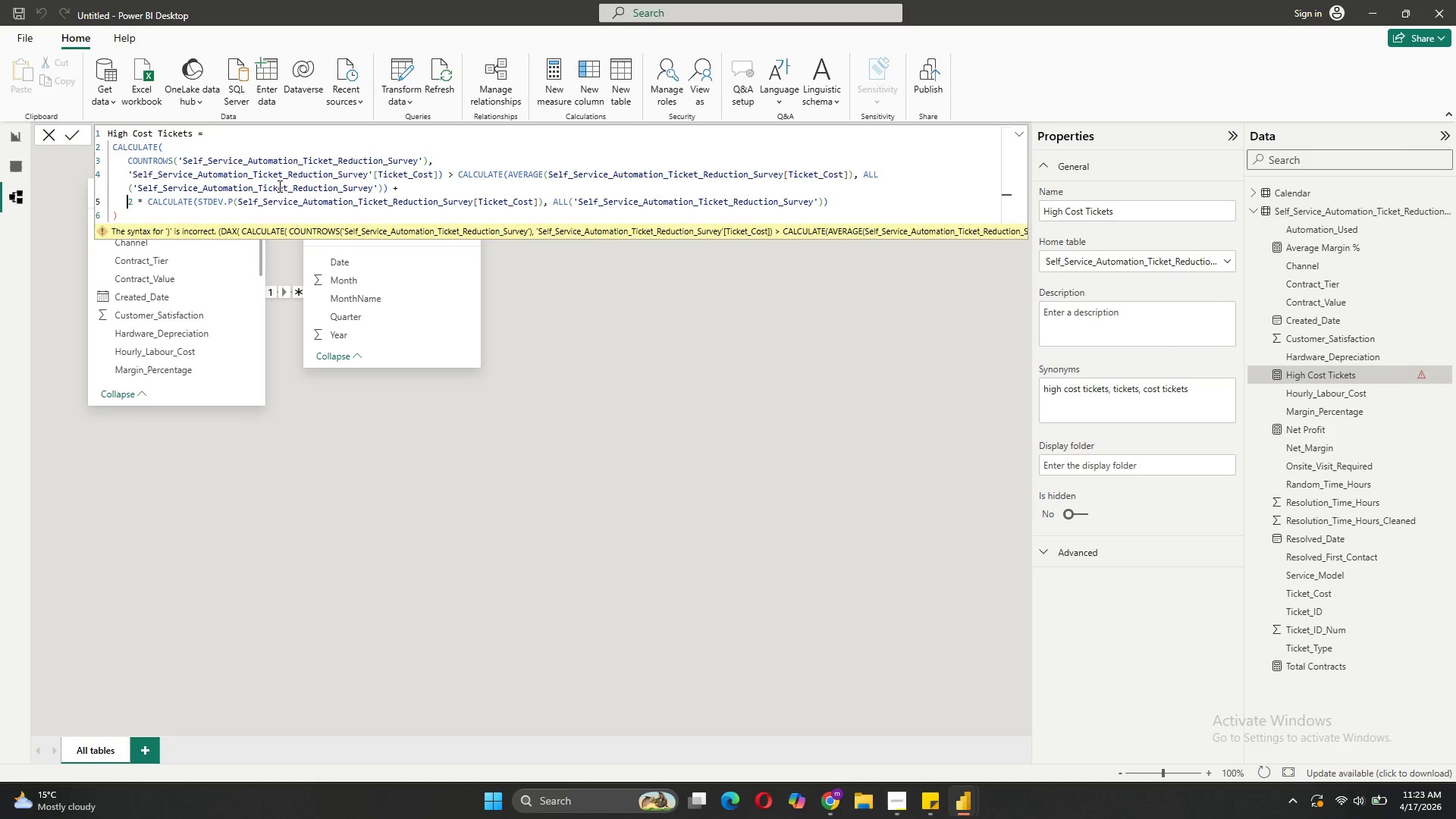 
wait(22.19)
 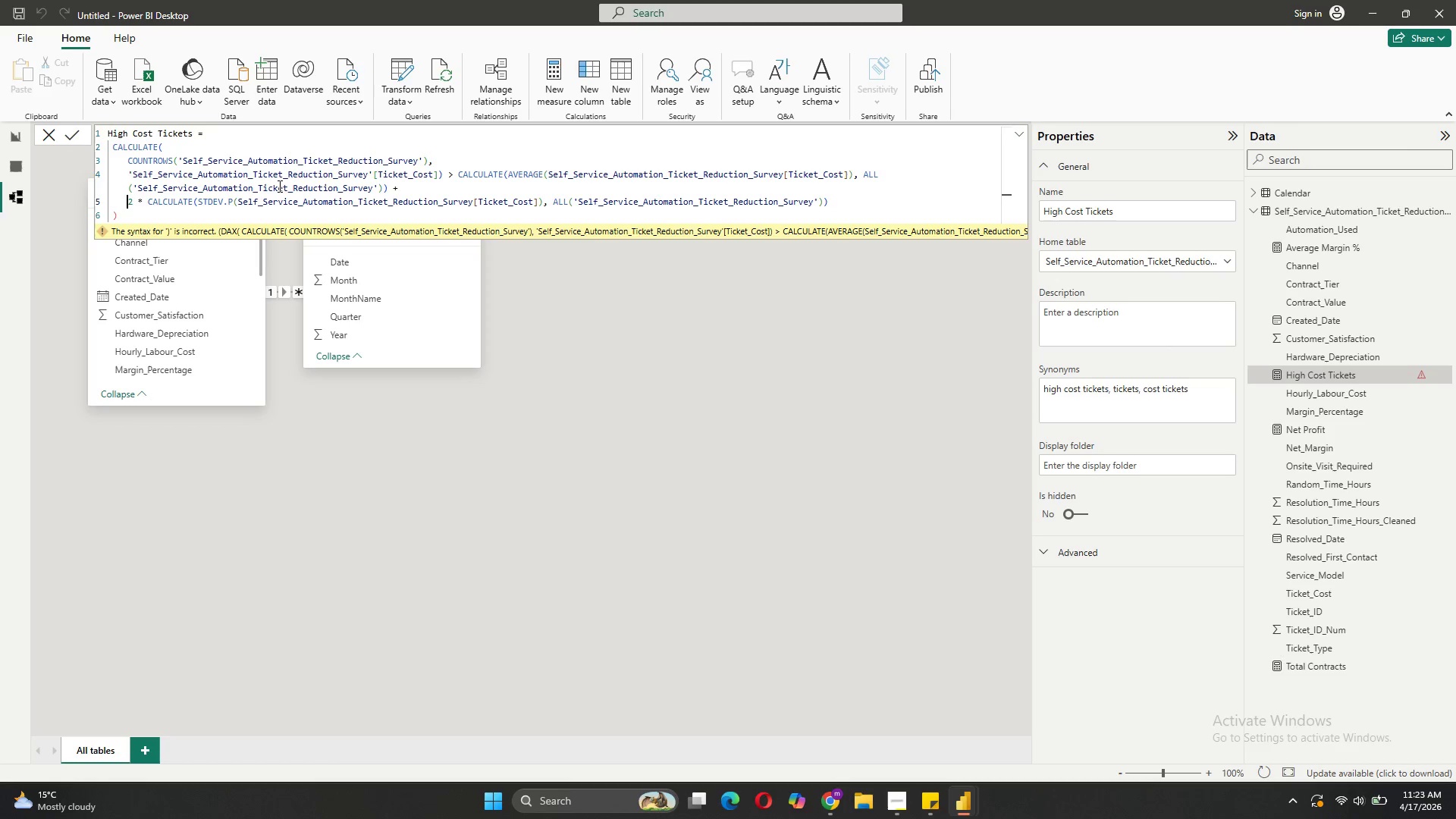 
left_click([457, 173])
 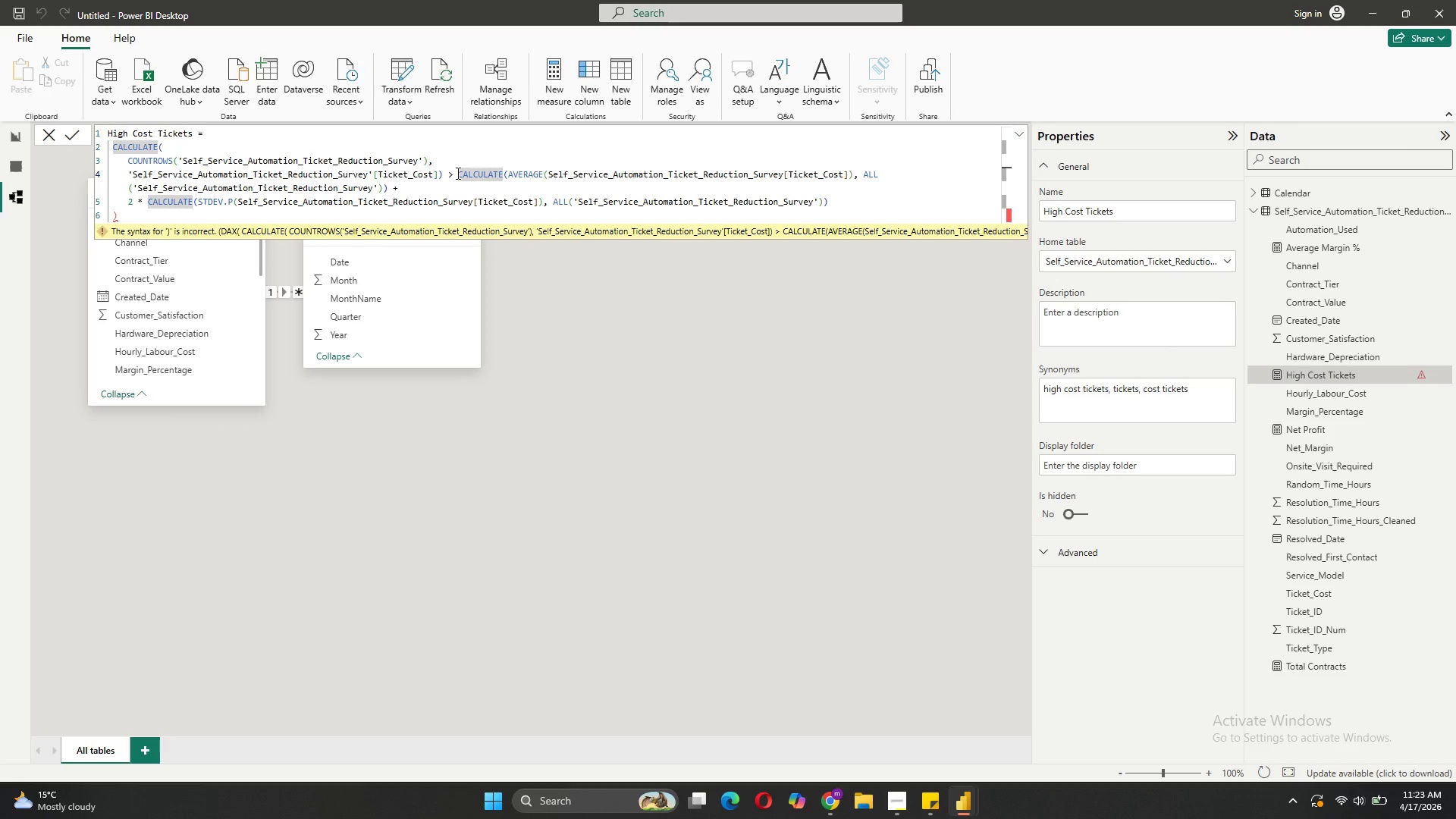 
key(Shift+ShiftRight)
 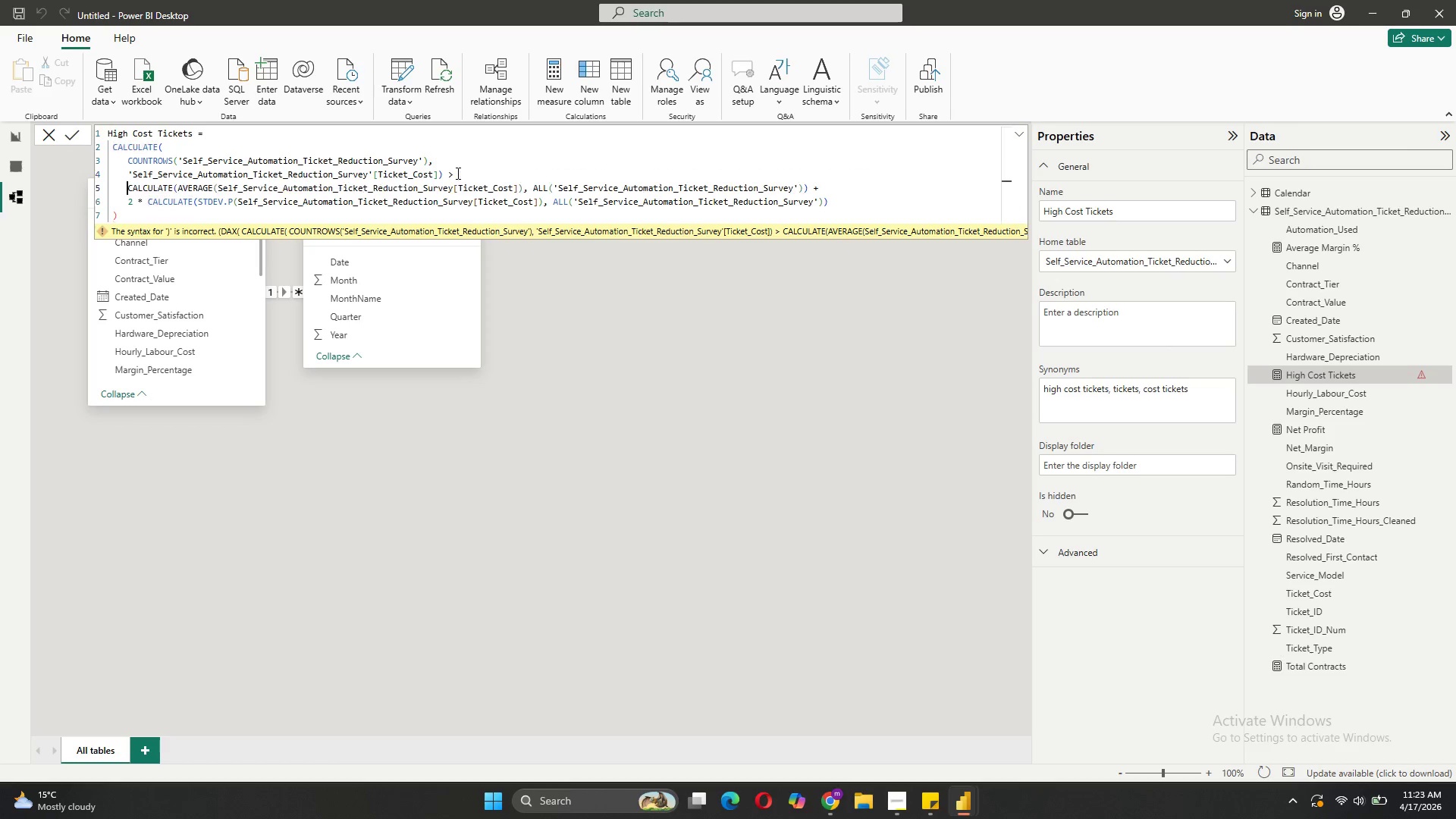 
key(Shift+Enter)
 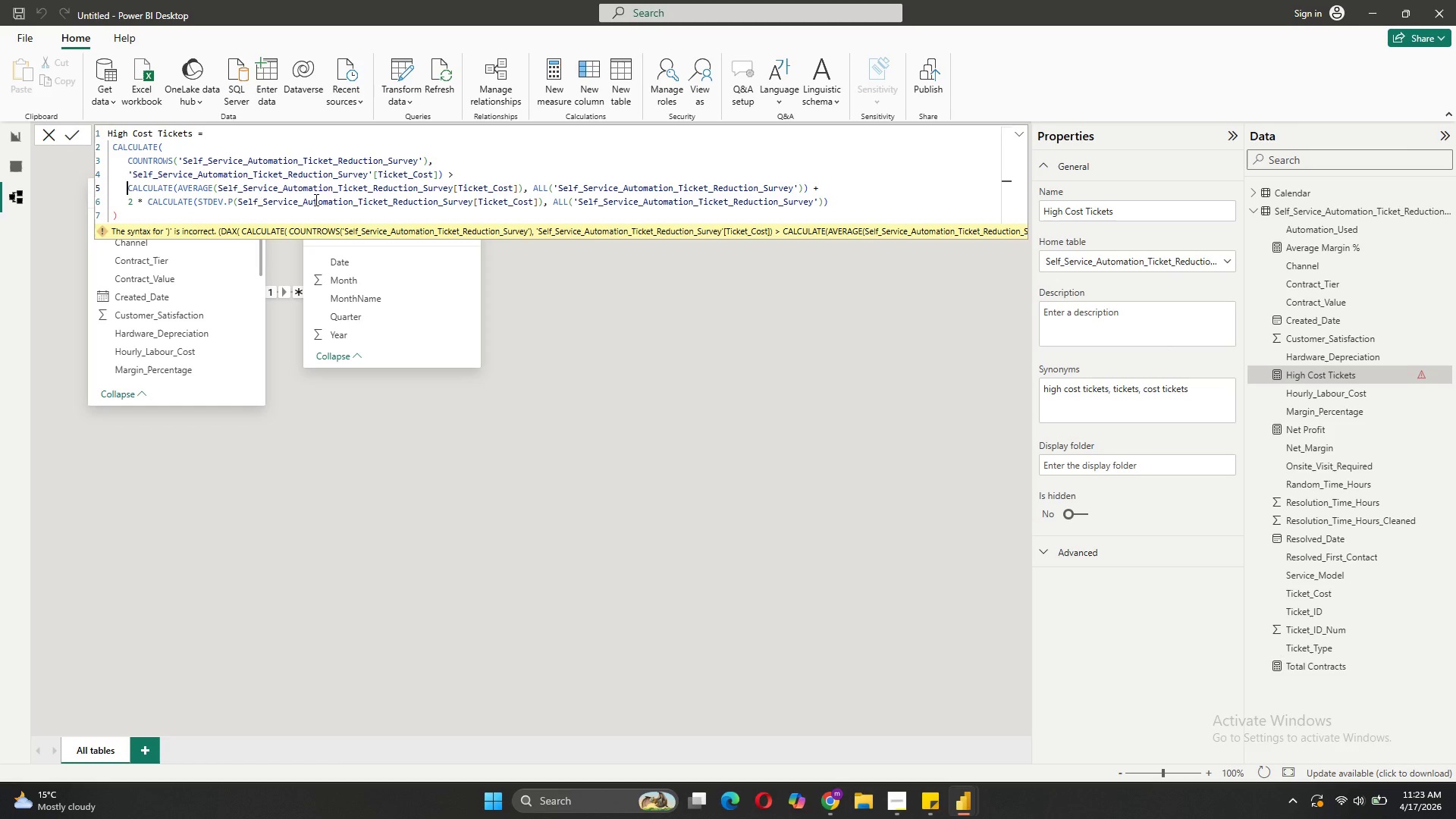 
wait(8.89)
 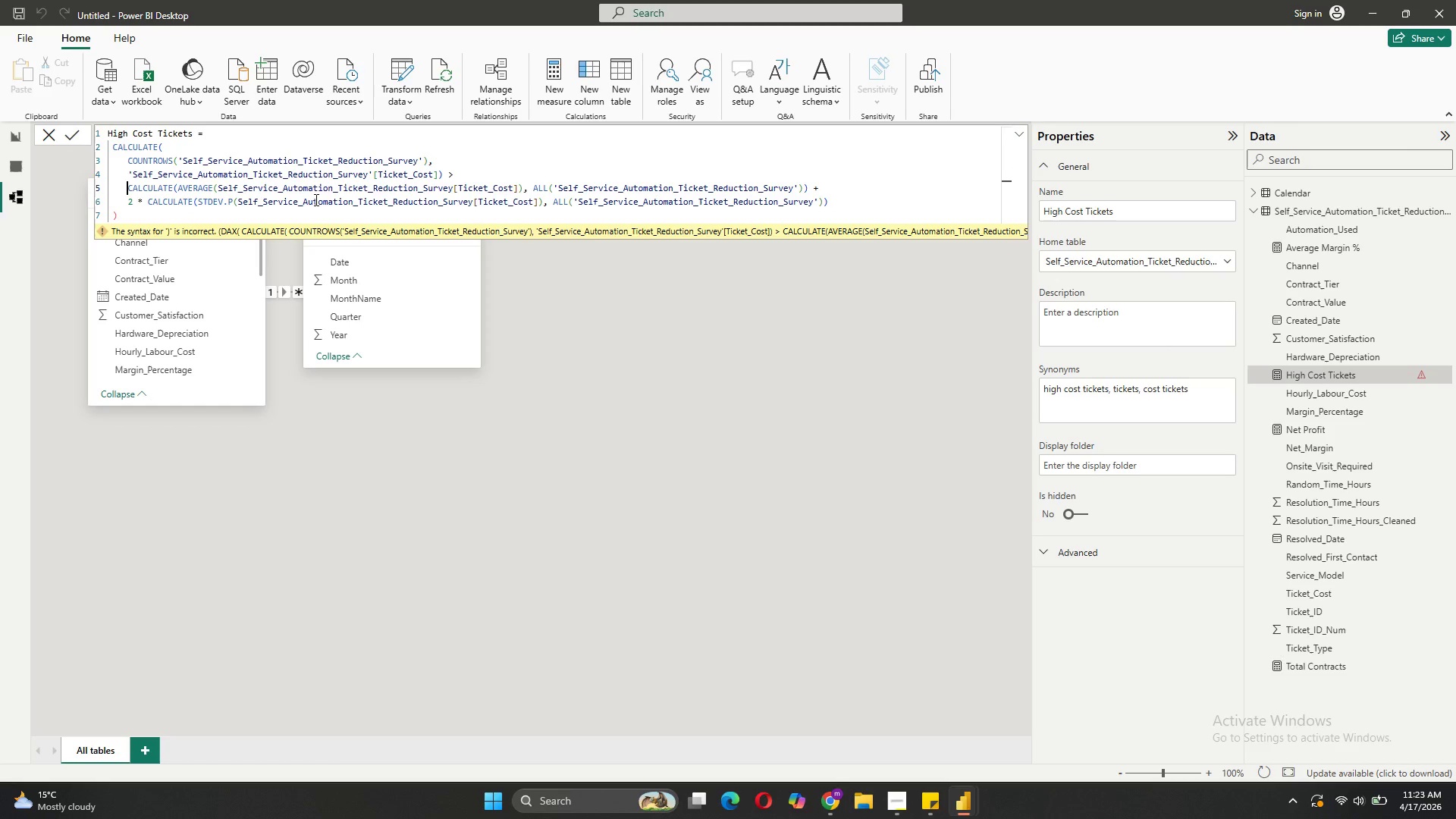 
left_click([215, 187])
 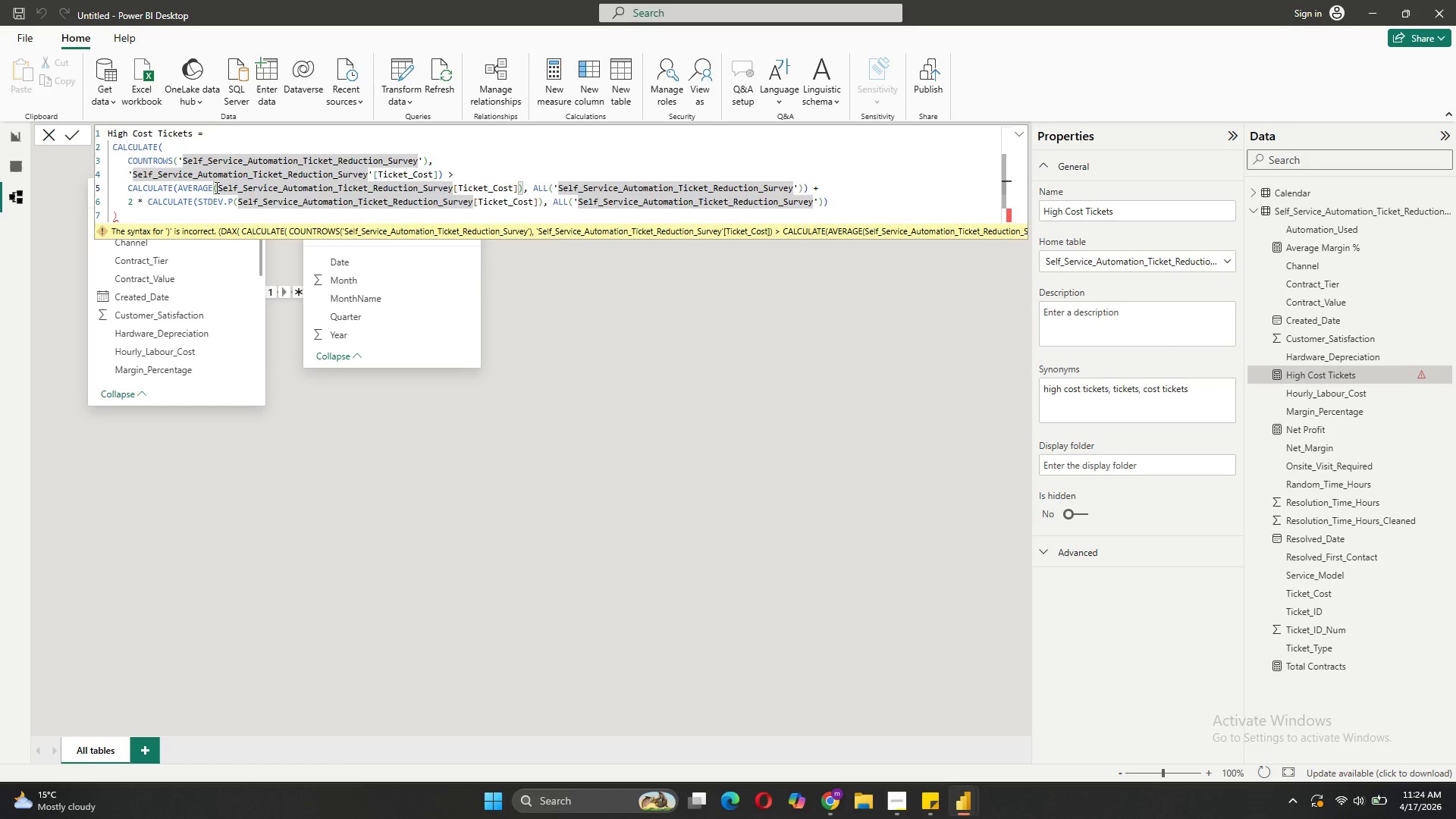 
key(Quote)
 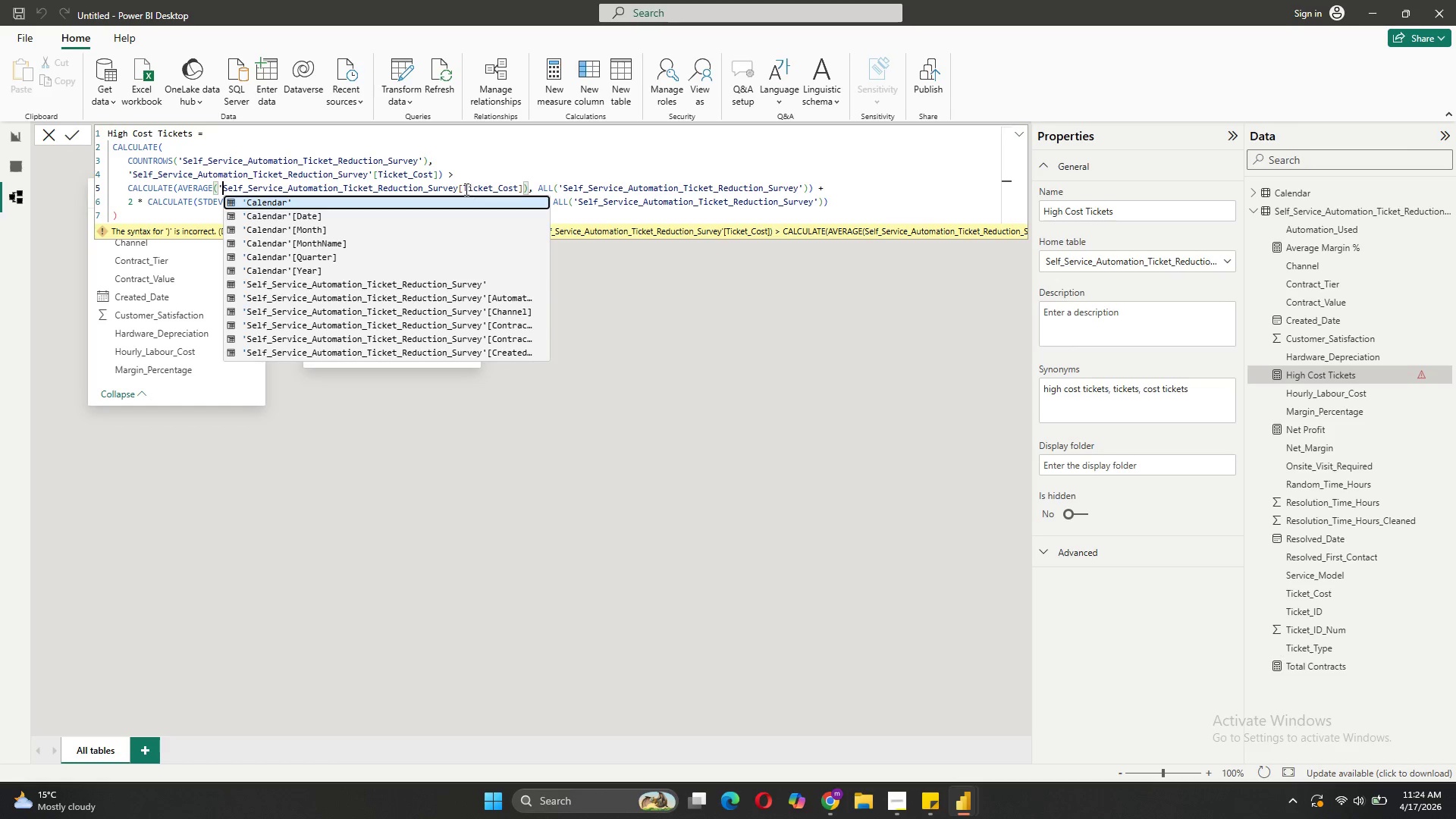 
left_click([459, 183])
 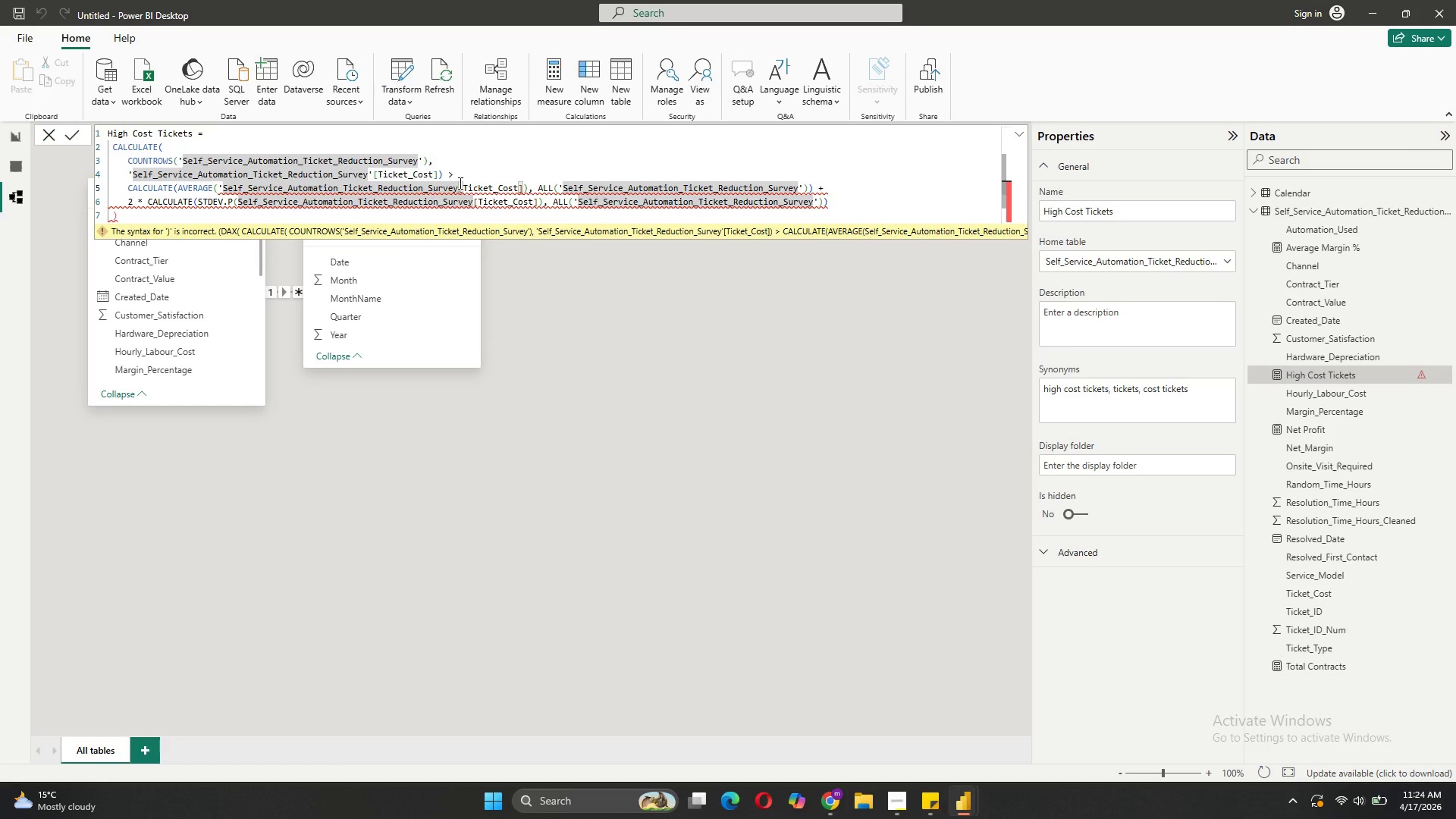 
key(Quote)
 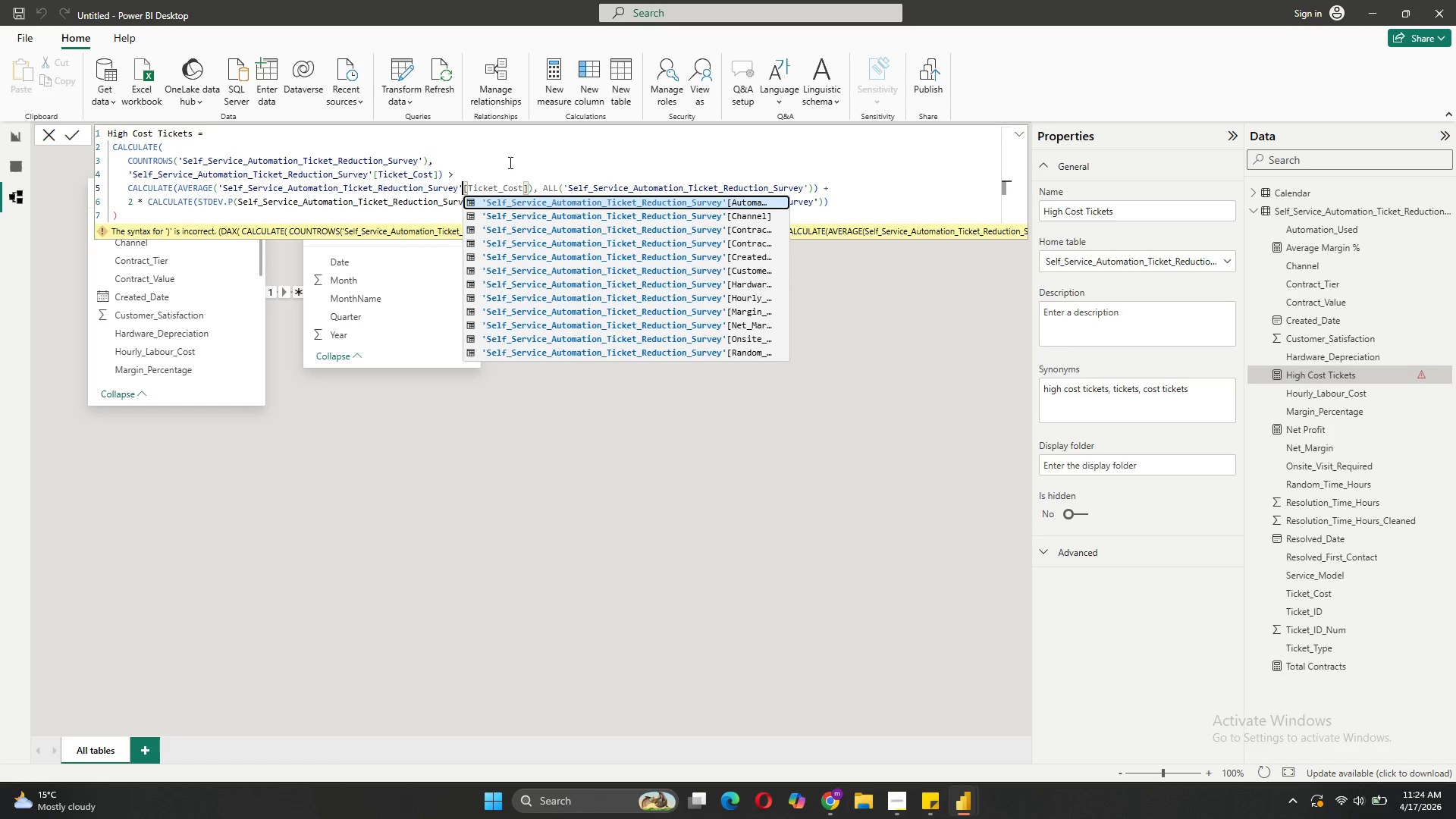 
left_click([522, 171])
 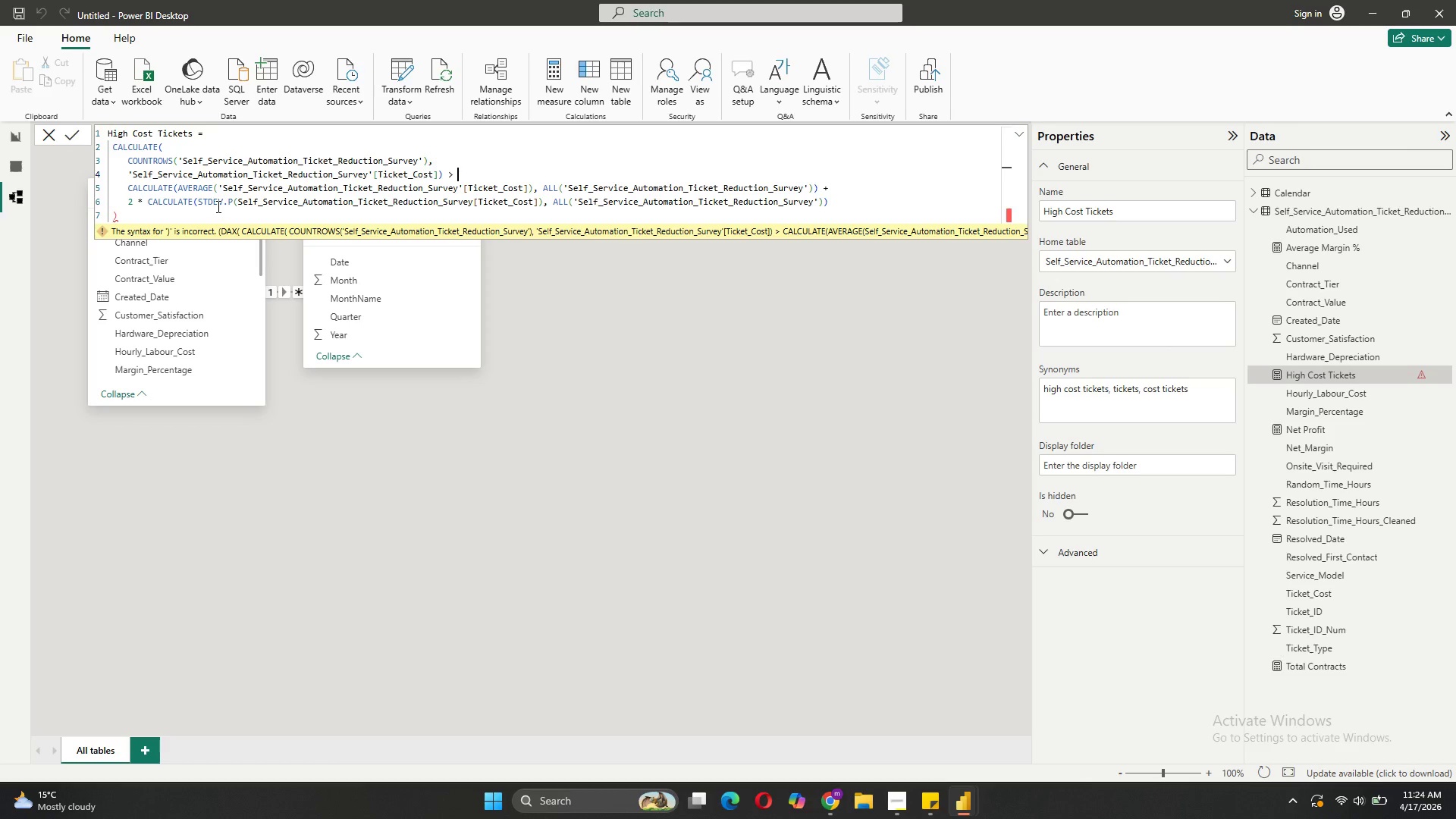 
wait(13.03)
 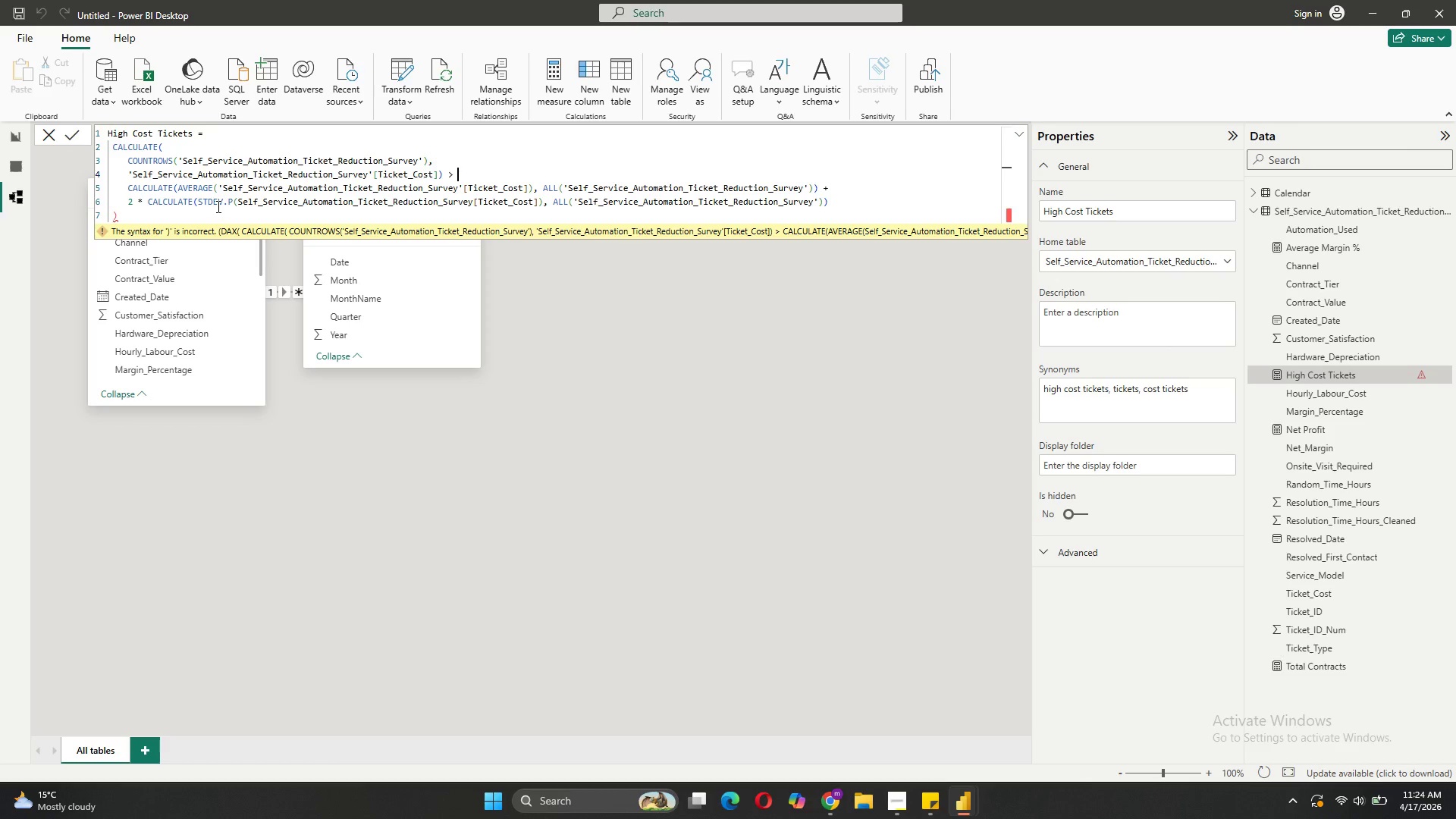 
left_click([199, 200])
 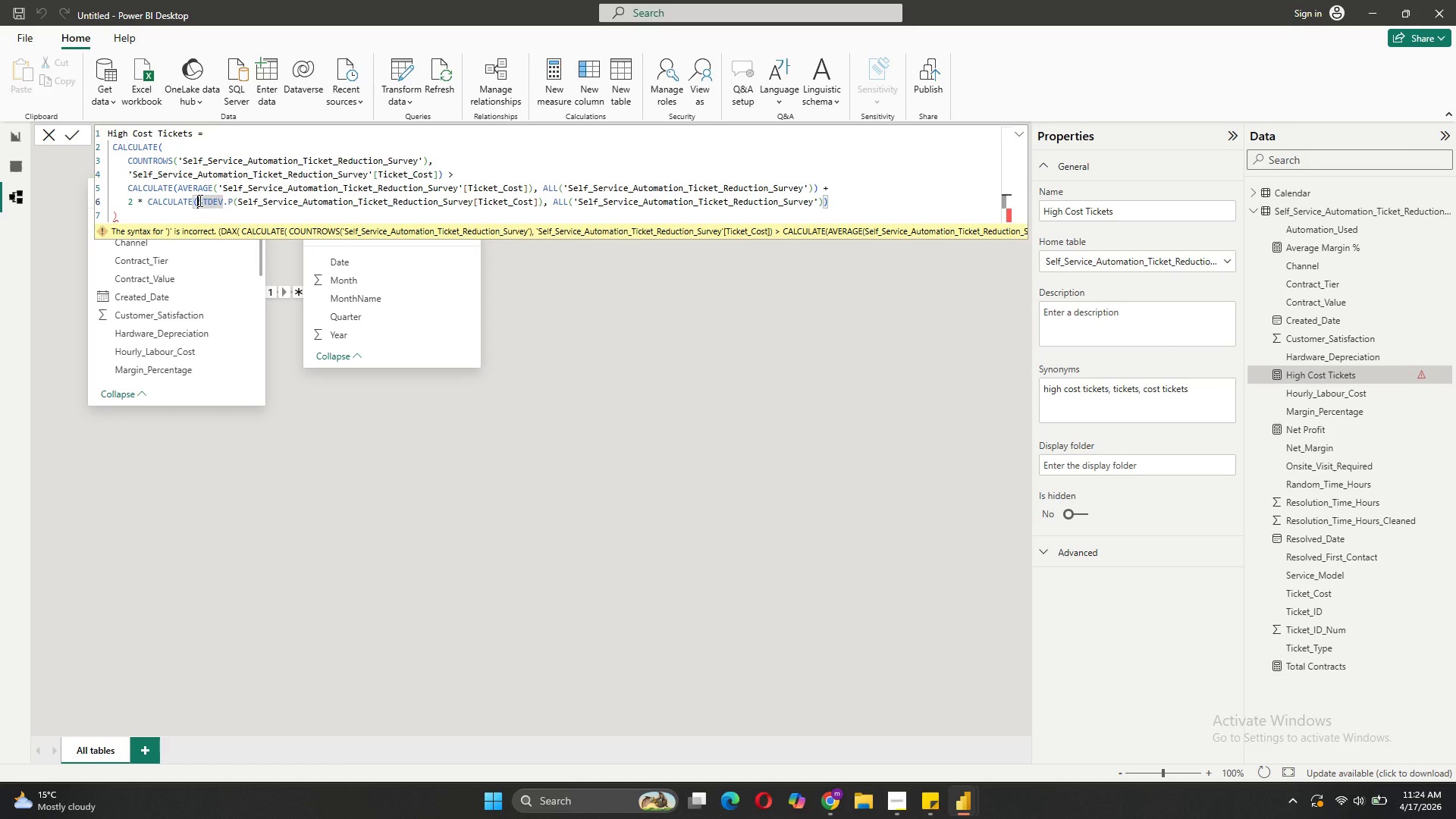 
left_click([158, 145])
 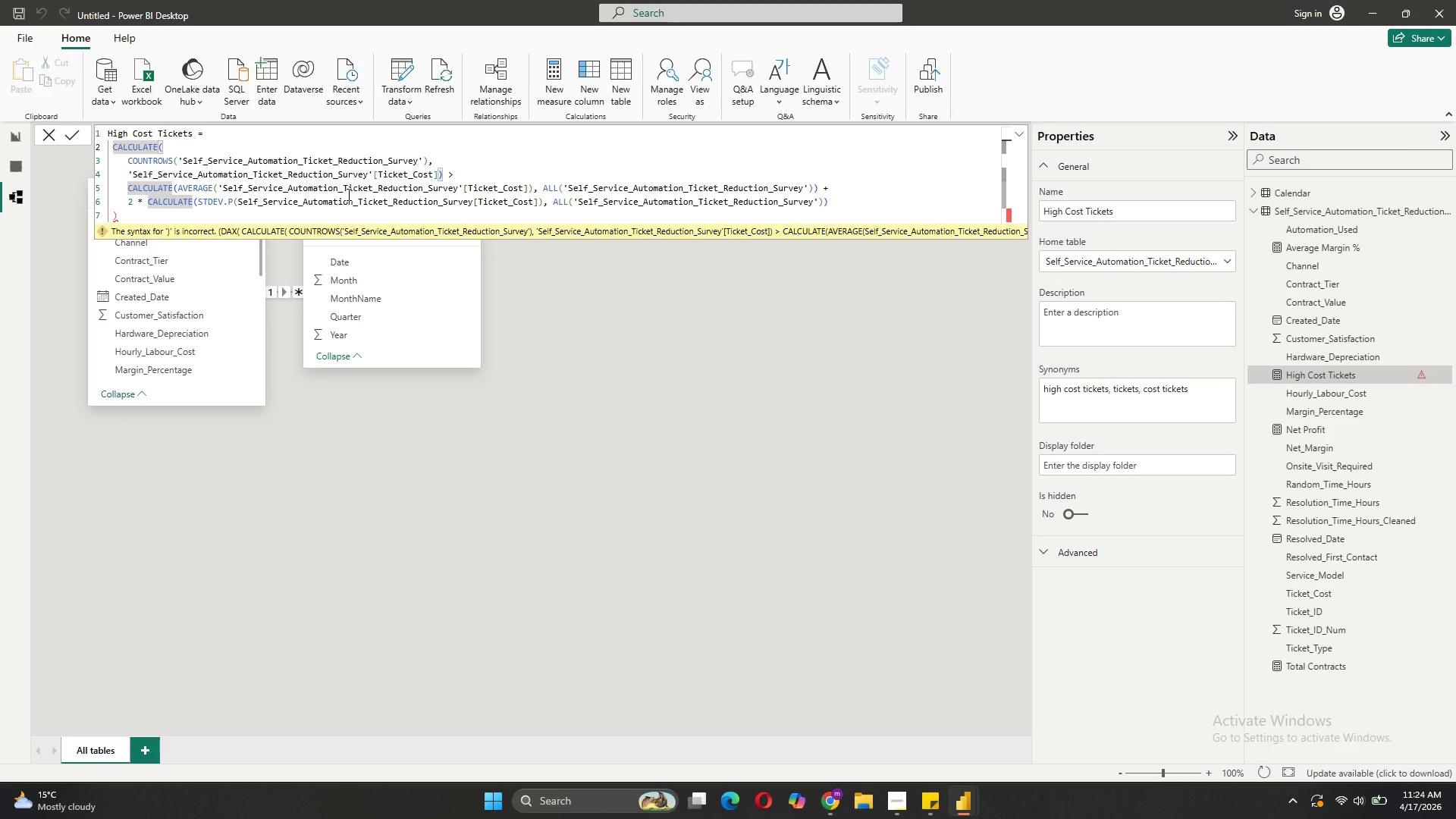 
left_click([445, 175])
 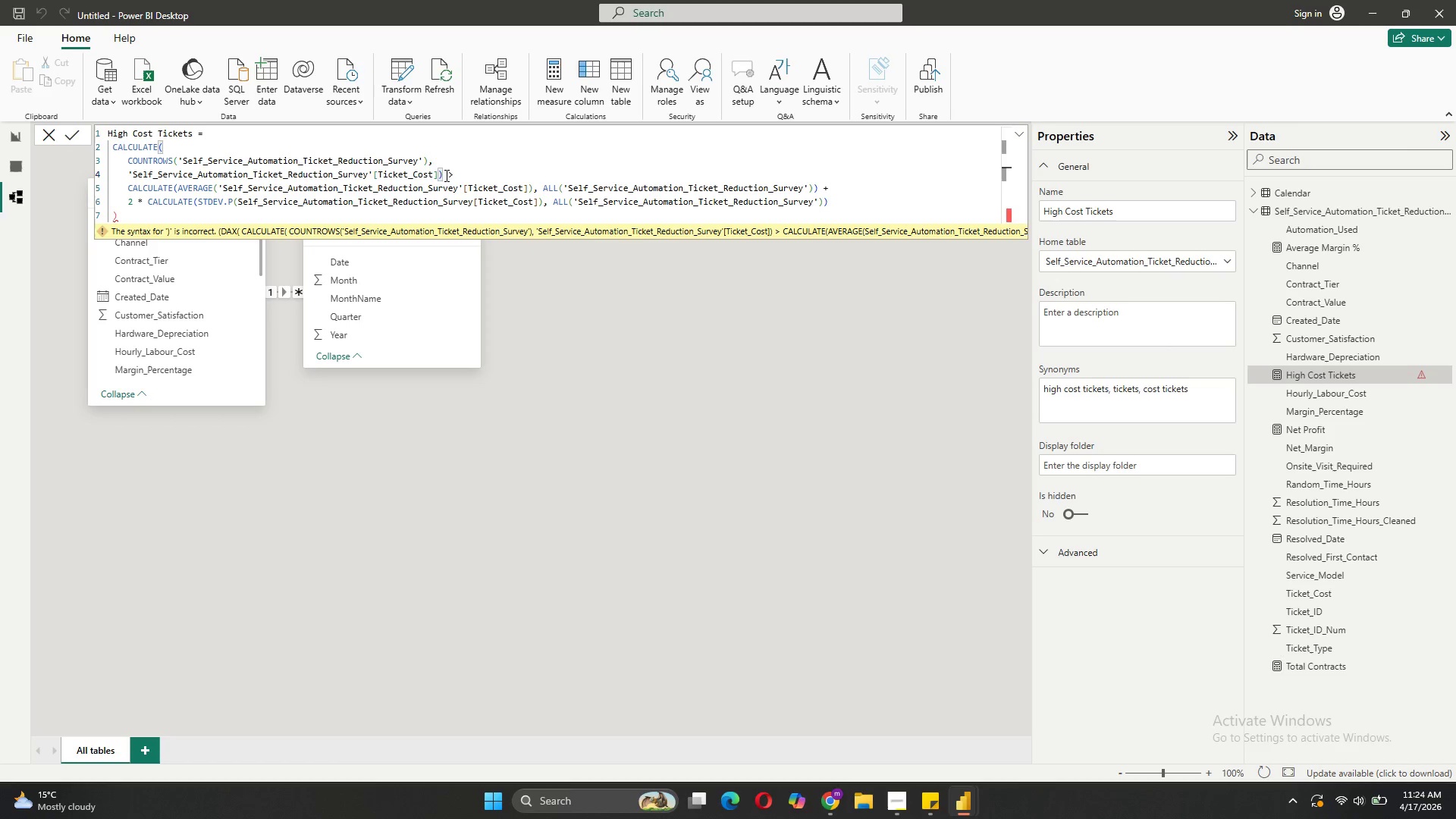 
key(Backspace)
 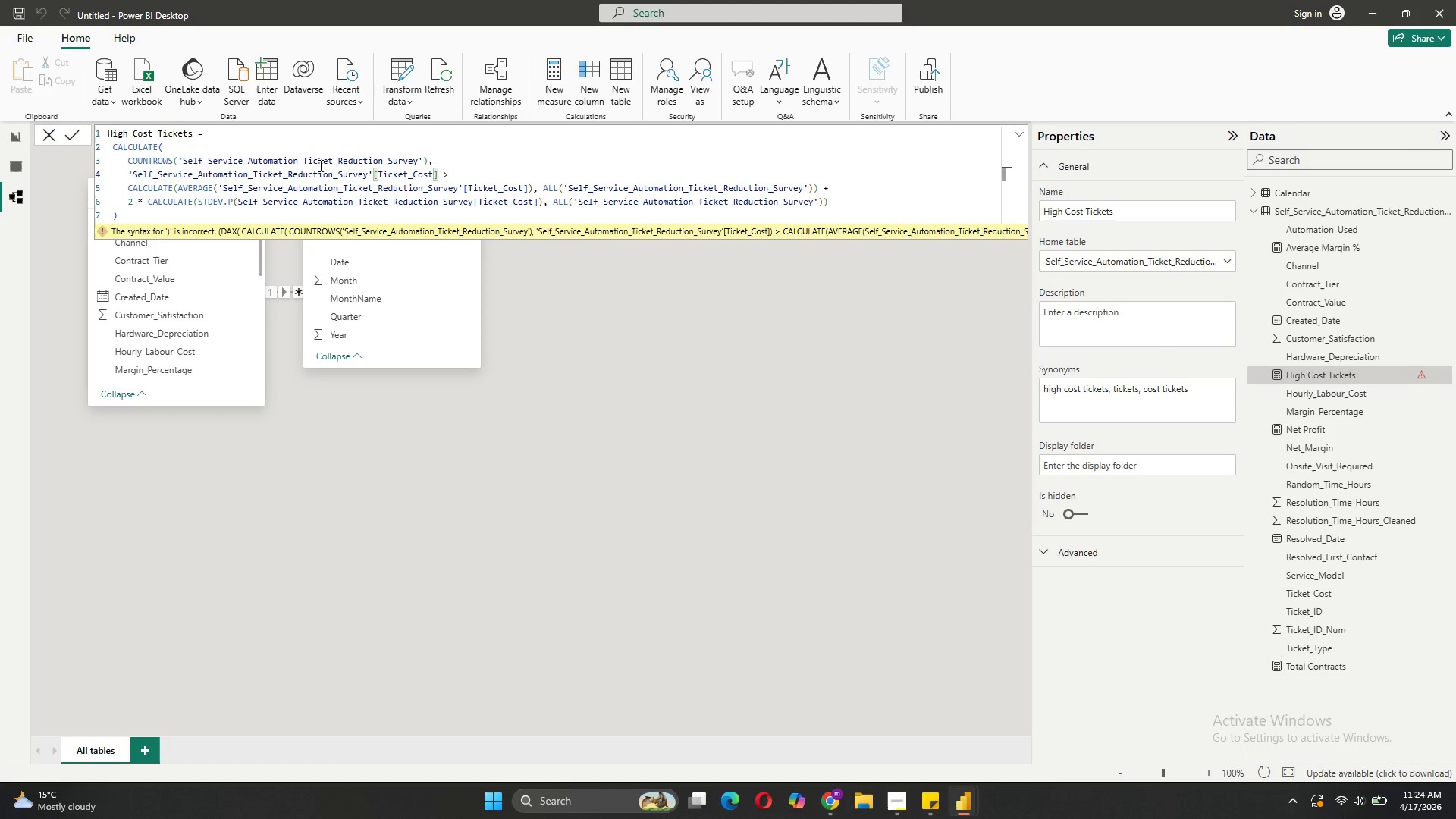 
key(Enter)
 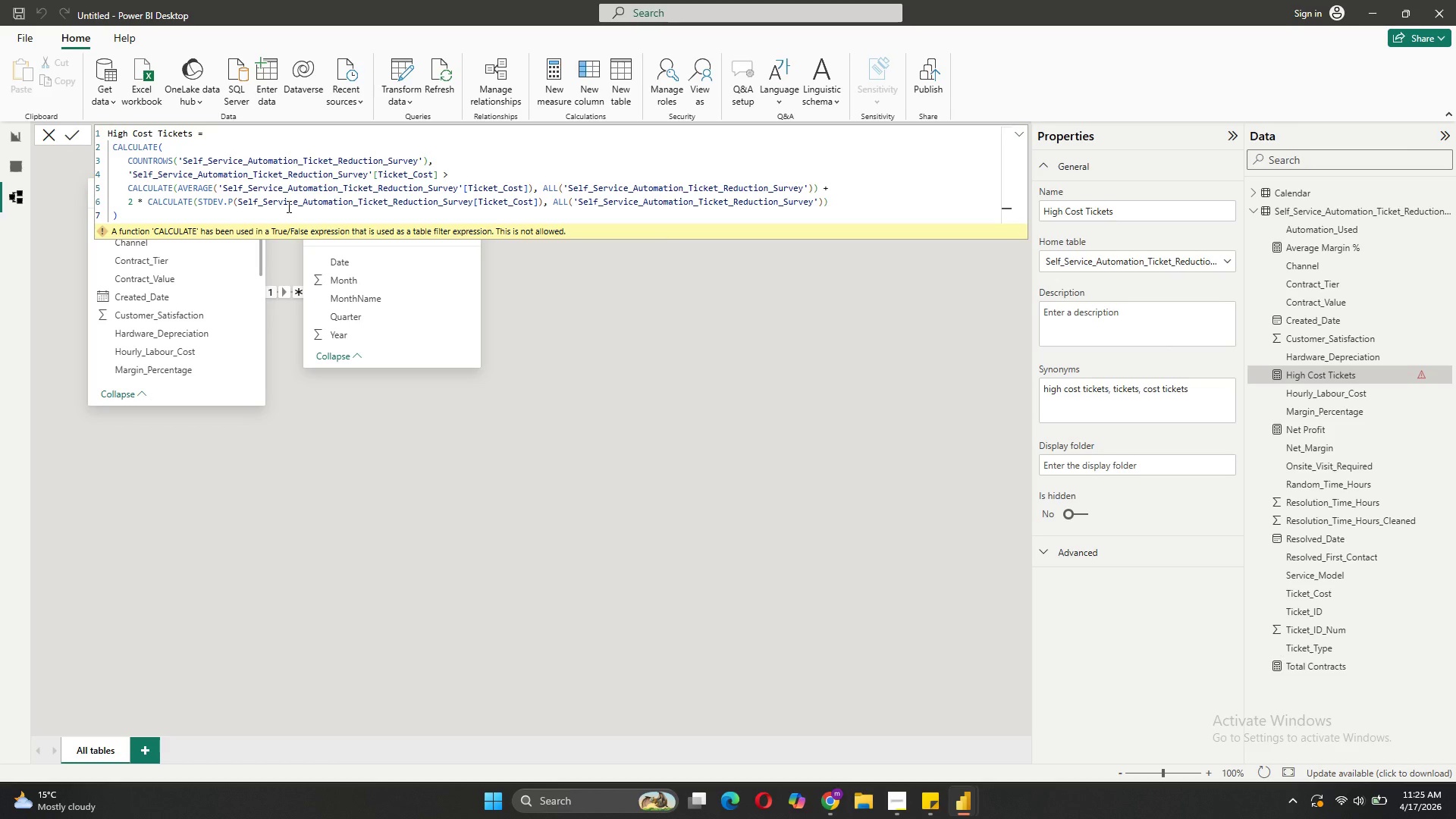 
wait(65.41)
 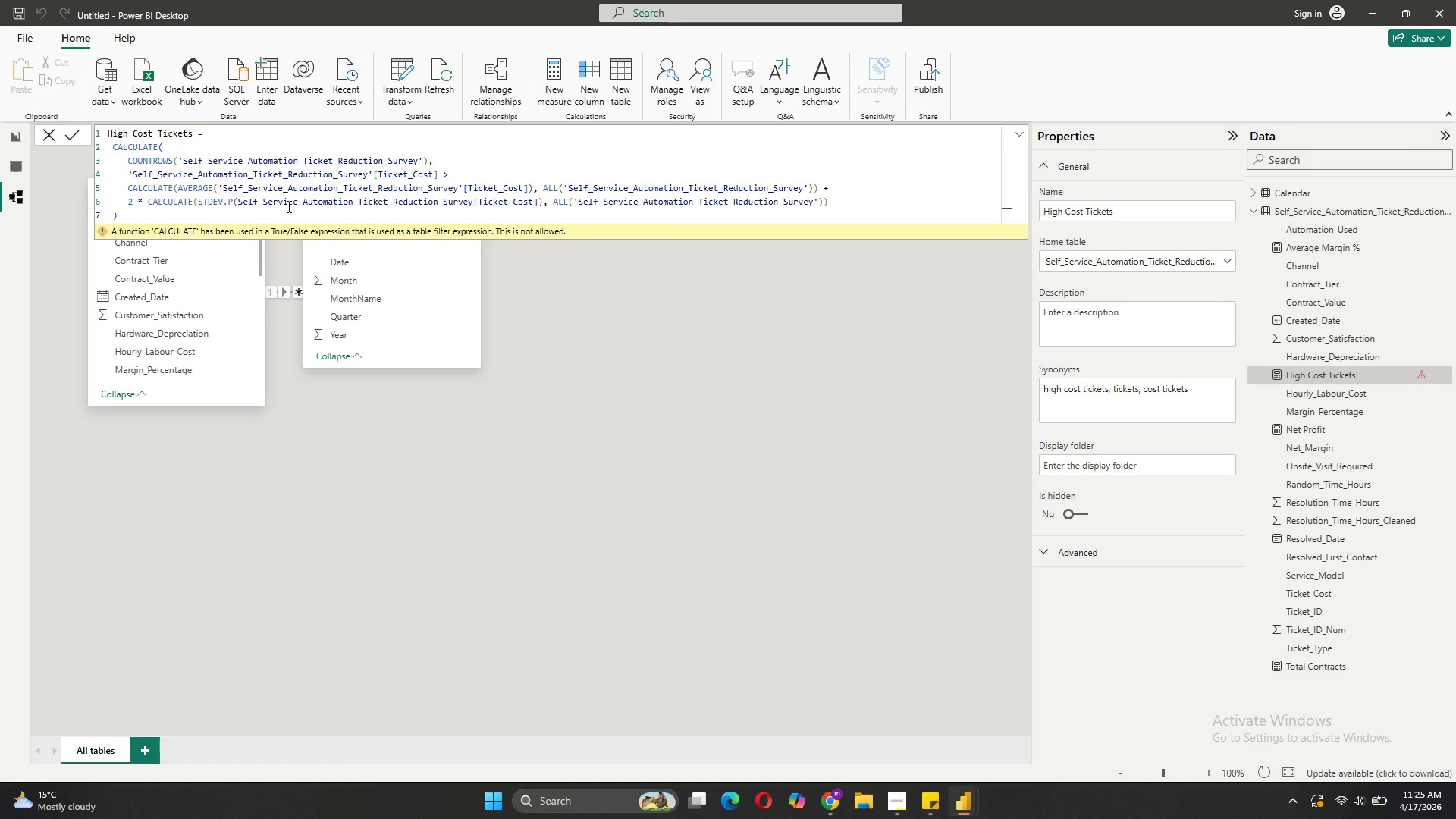 
left_click_drag(start_coordinate=[574, 232], to_coordinate=[107, 252])
 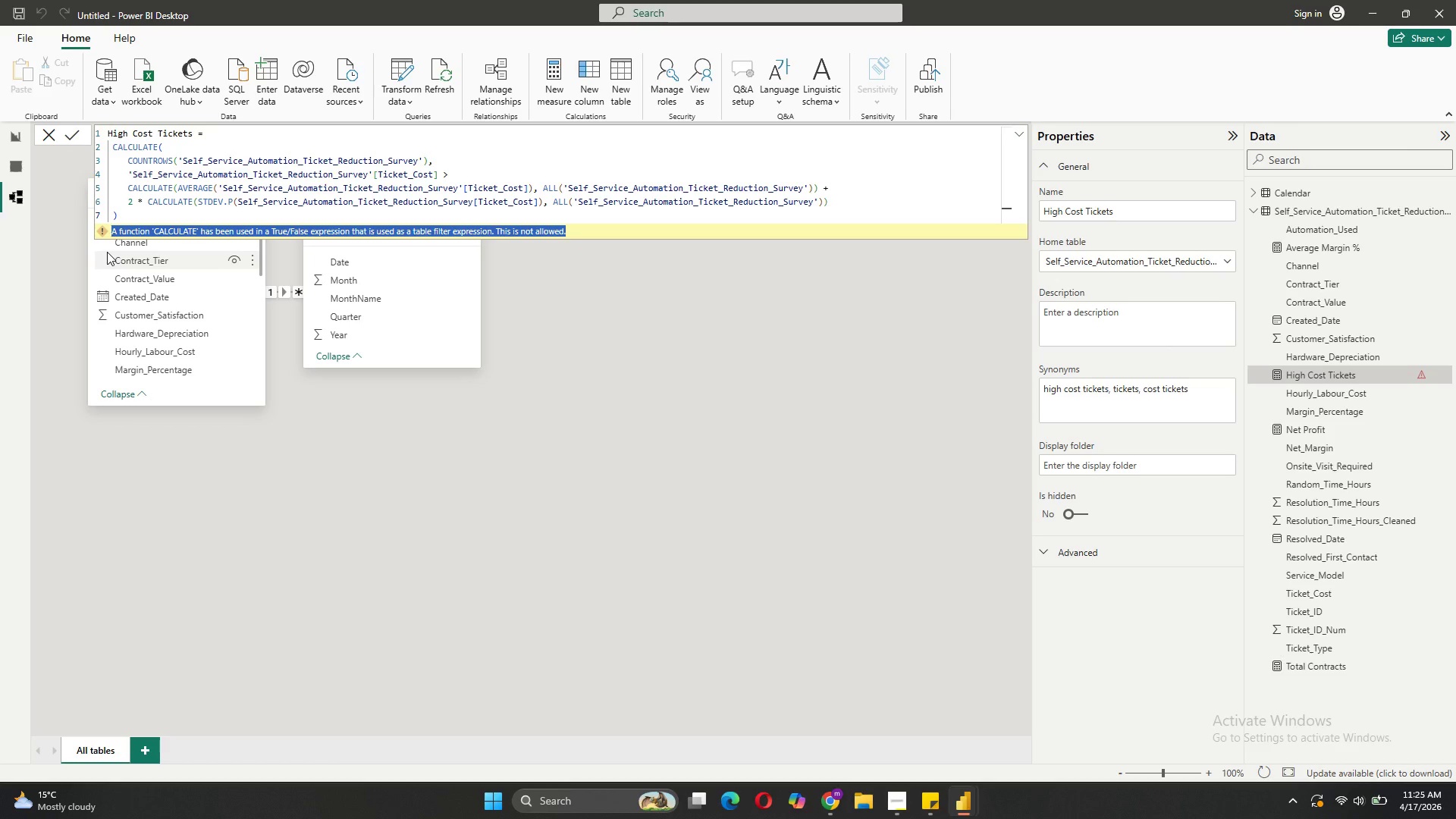 
key(Control+C)
 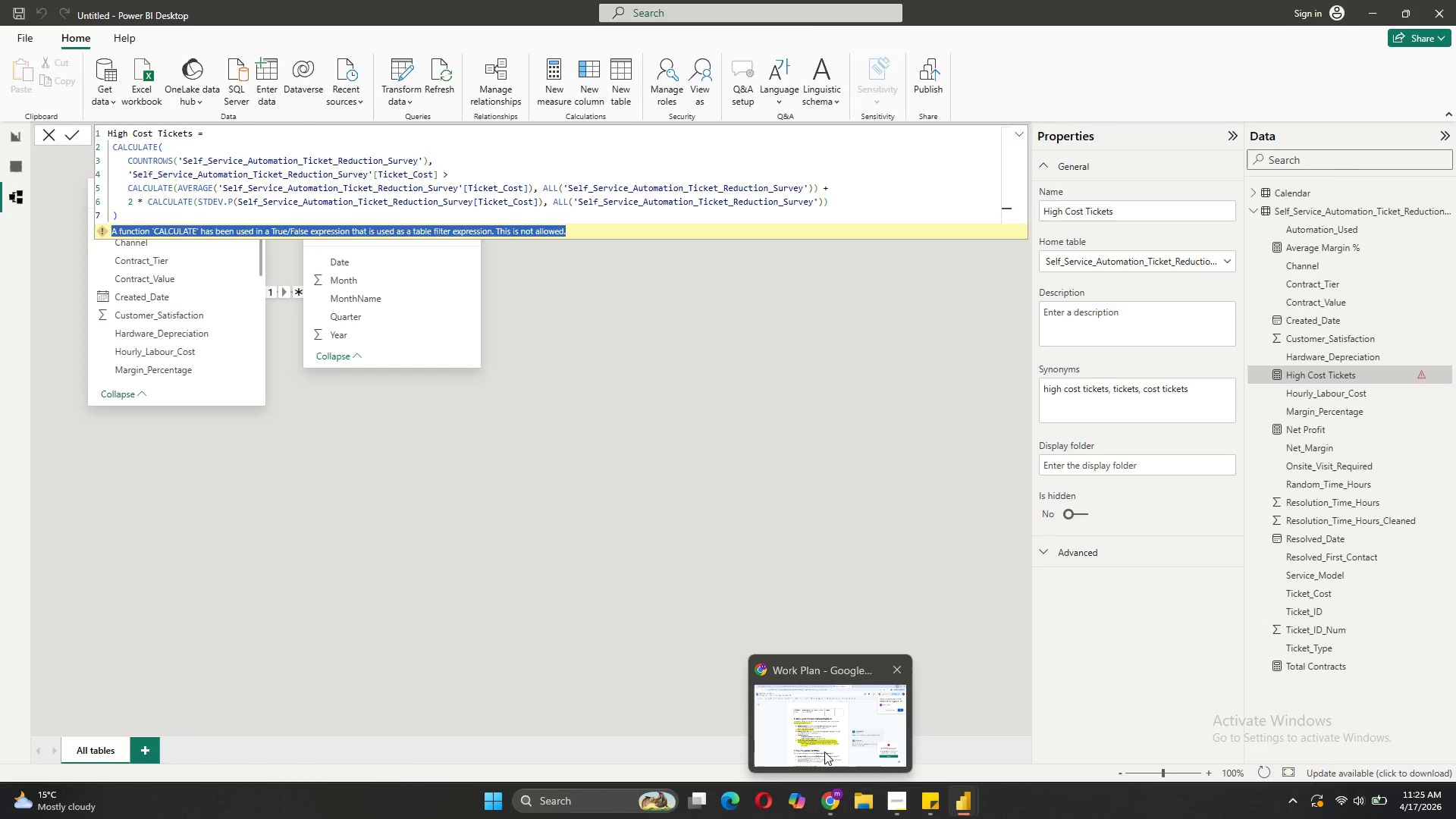 
left_click([824, 752])
 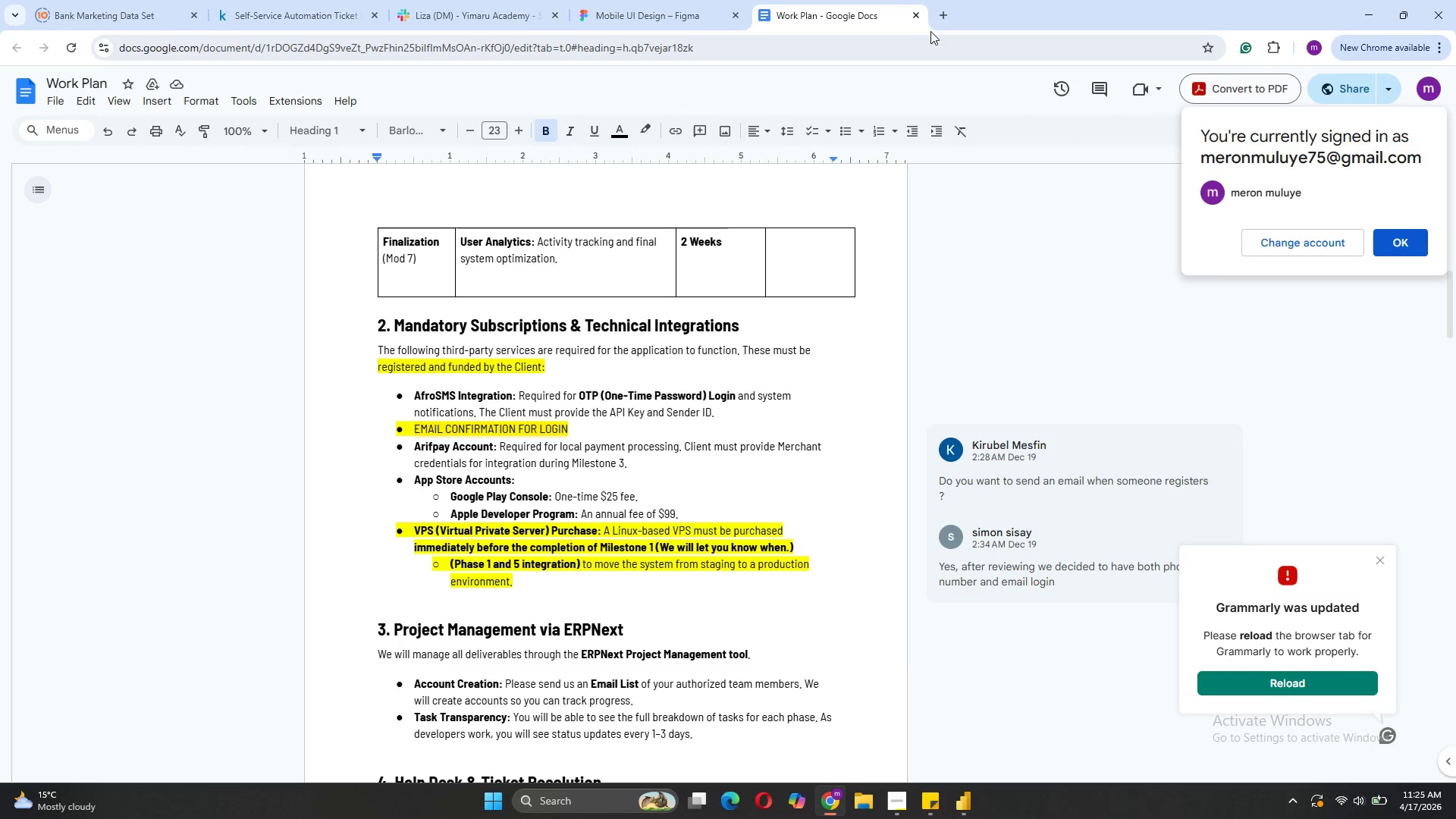 
left_click([946, 9])
 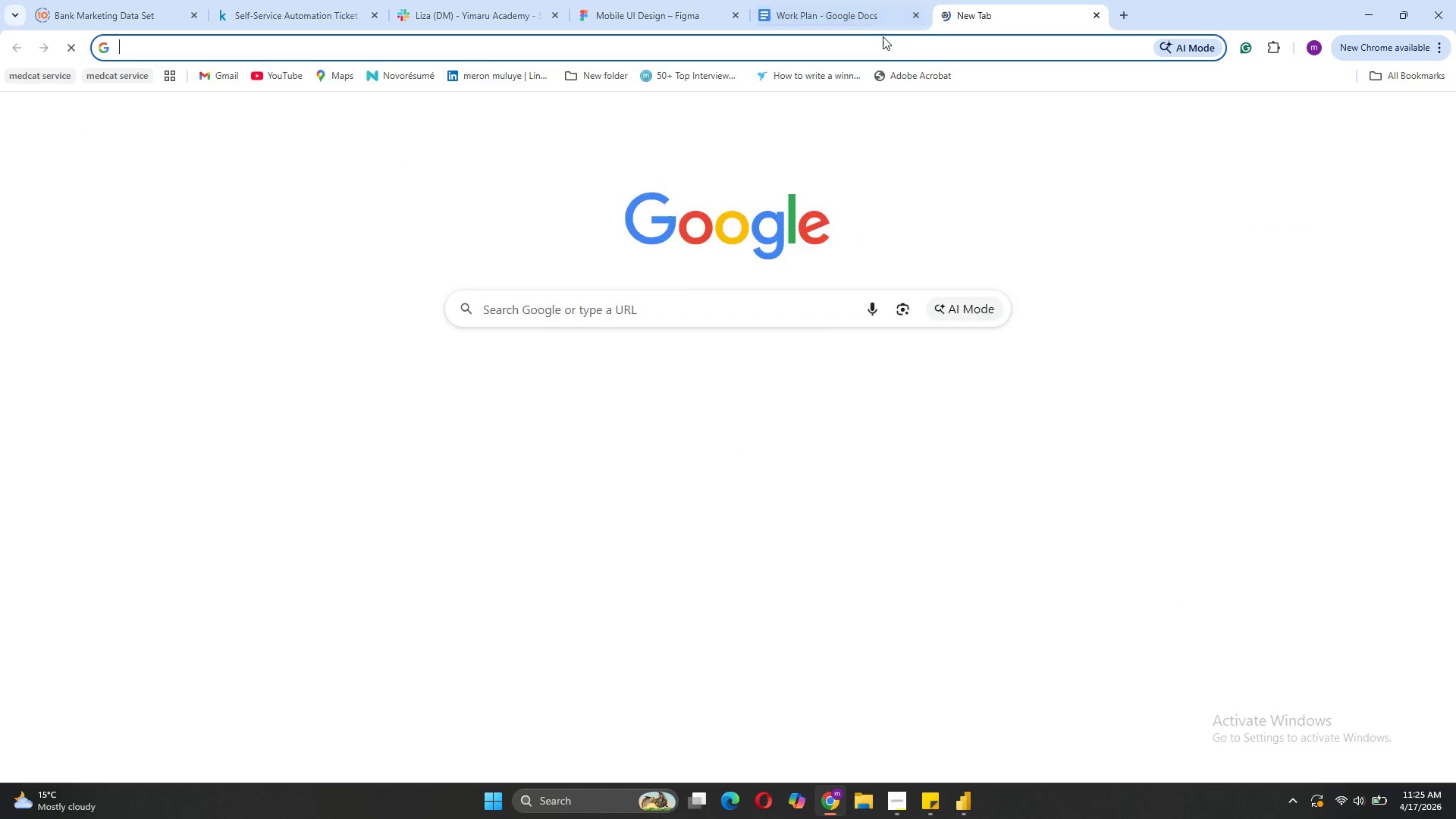 
left_click([881, 37])
 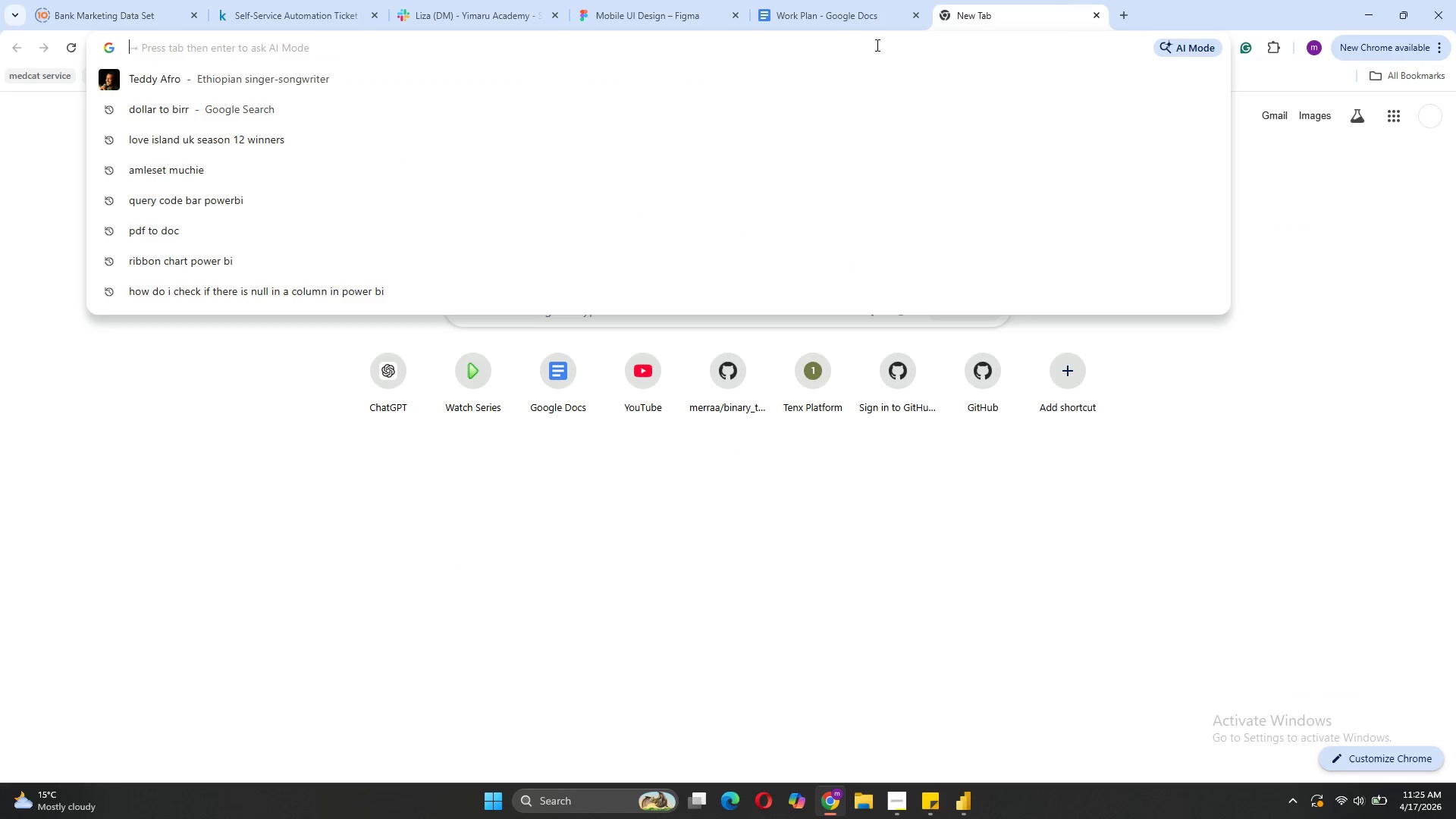 
left_click([876, 45])
 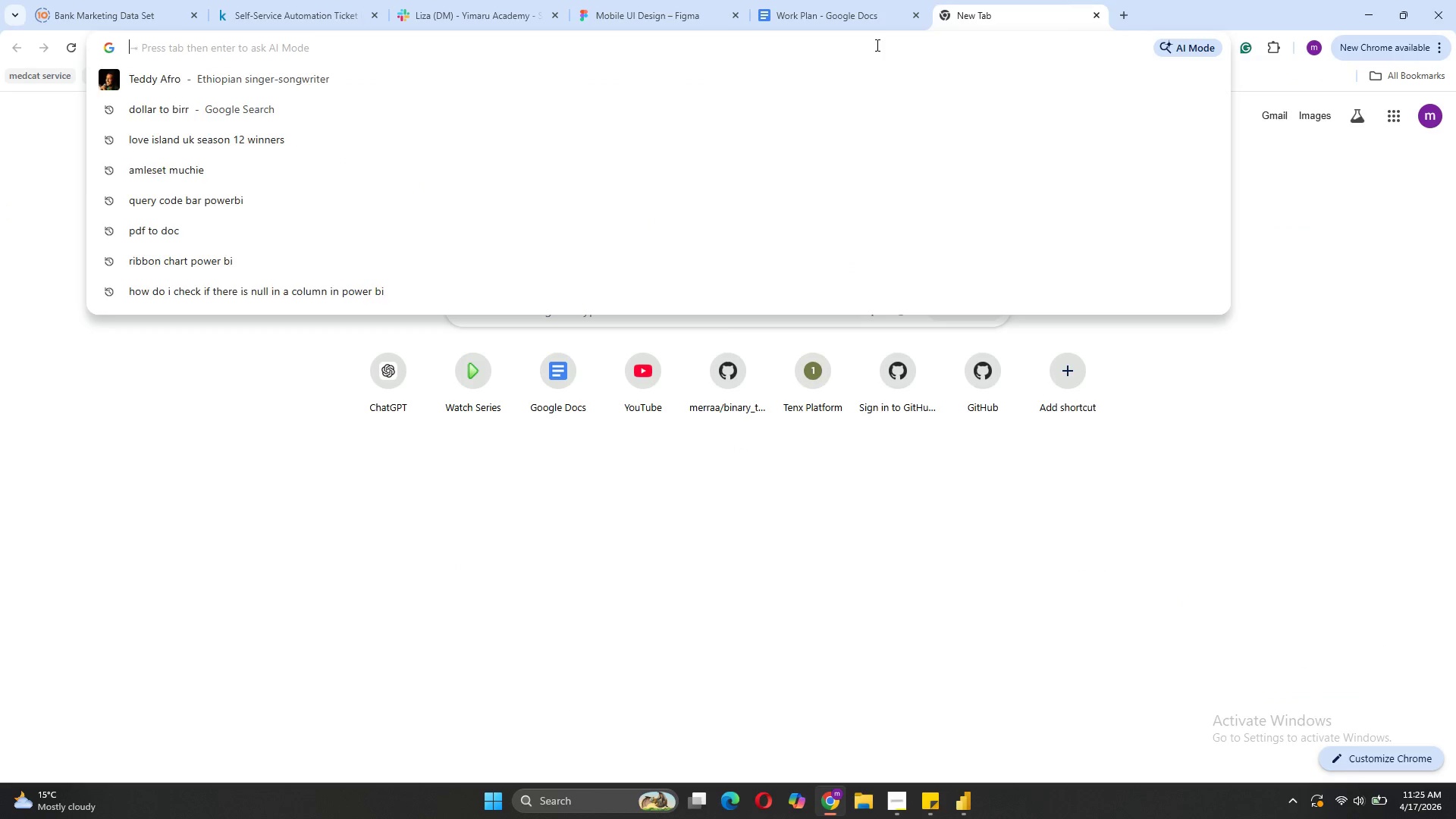 
type(CHA)
 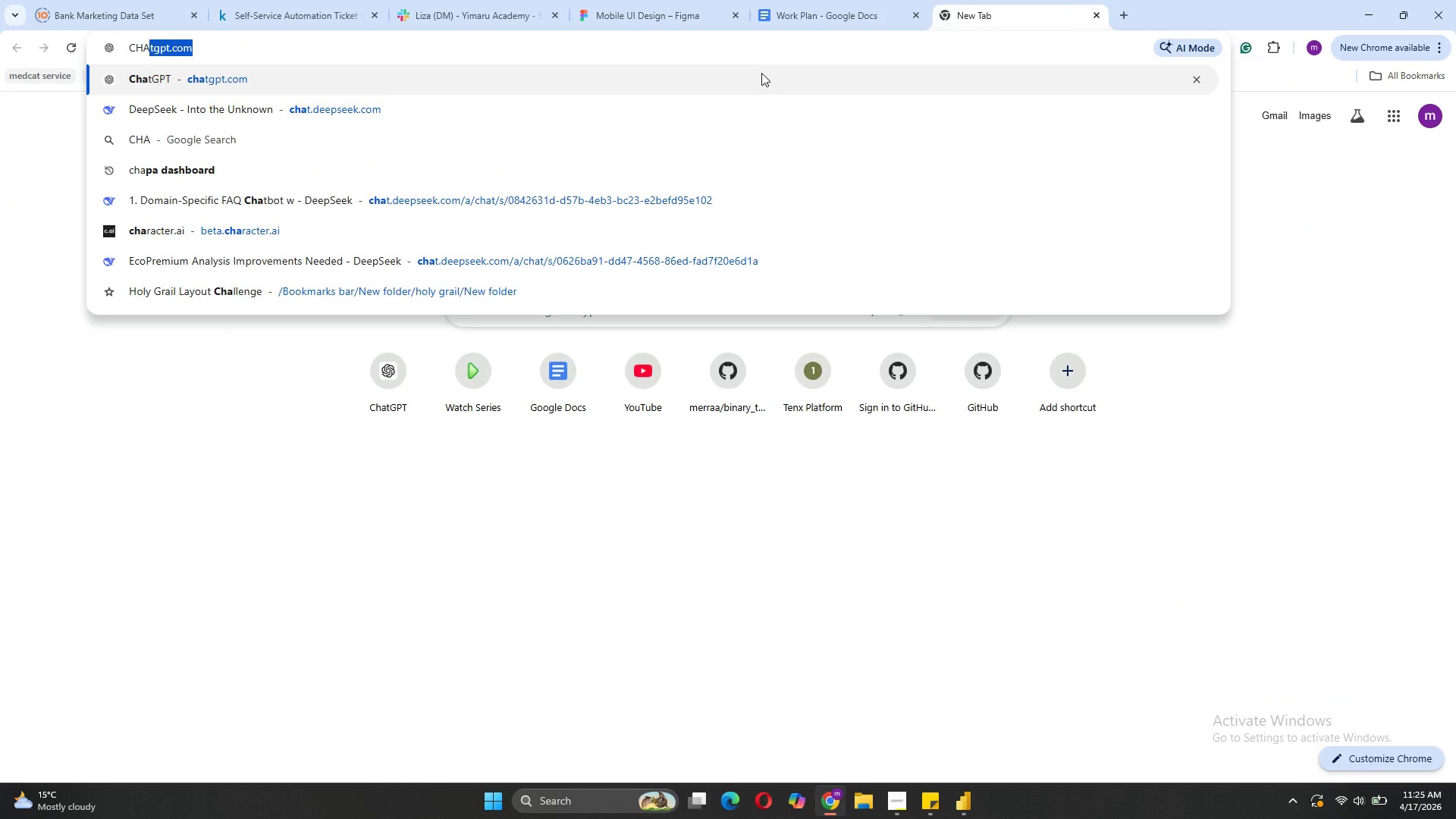 
left_click([761, 73])
 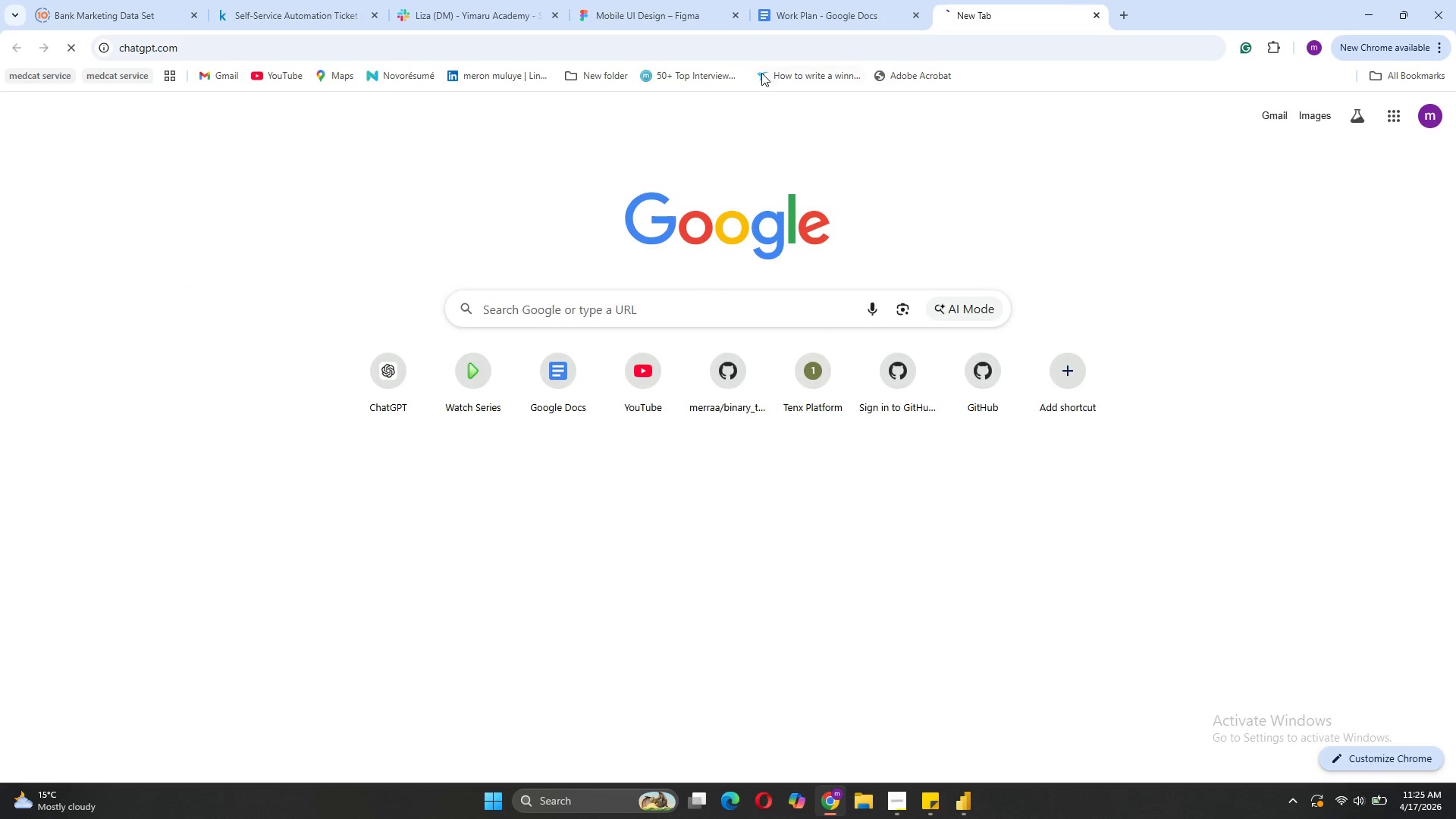 
key(CapsLock)
 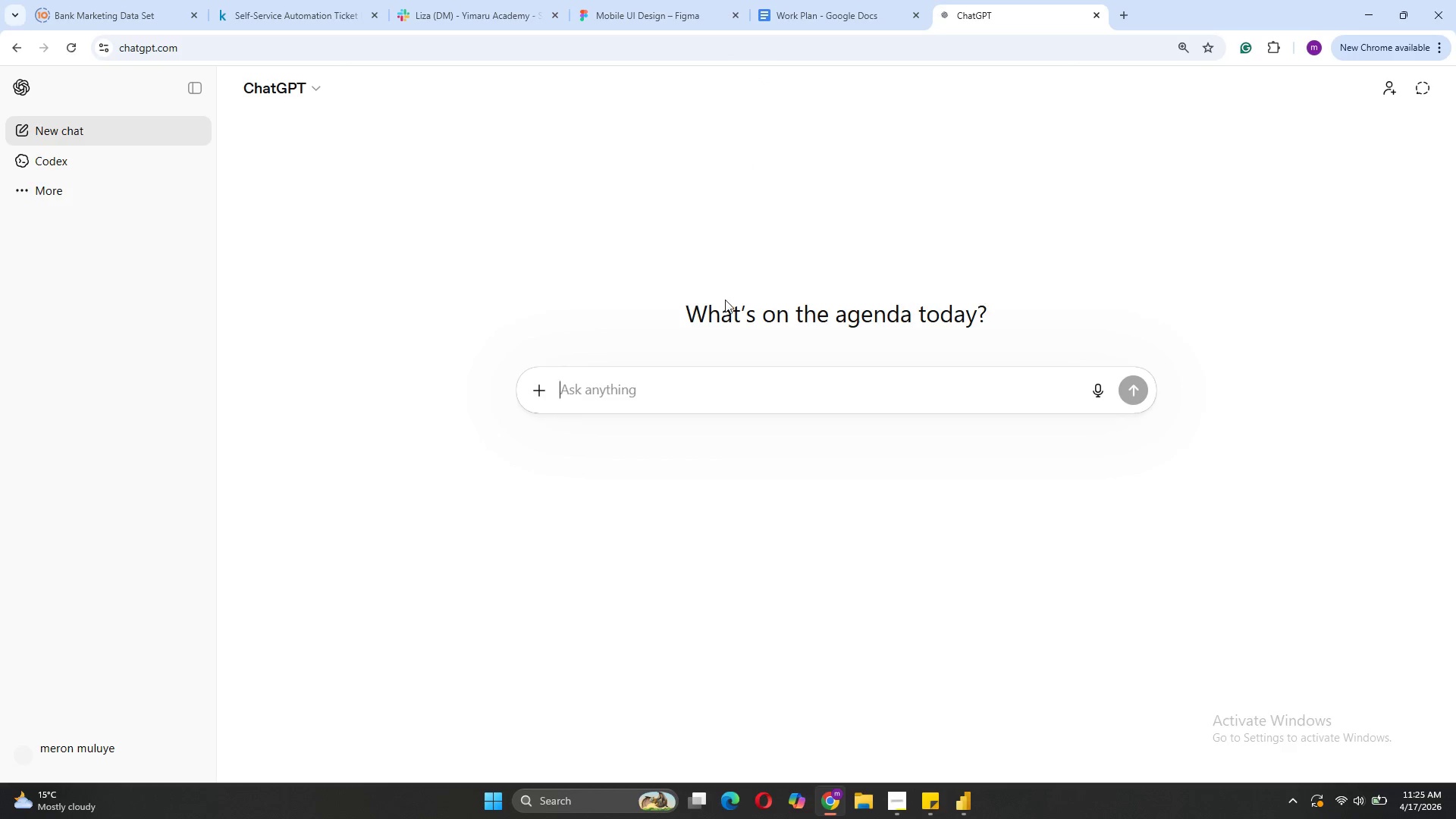 
wait(5.2)
 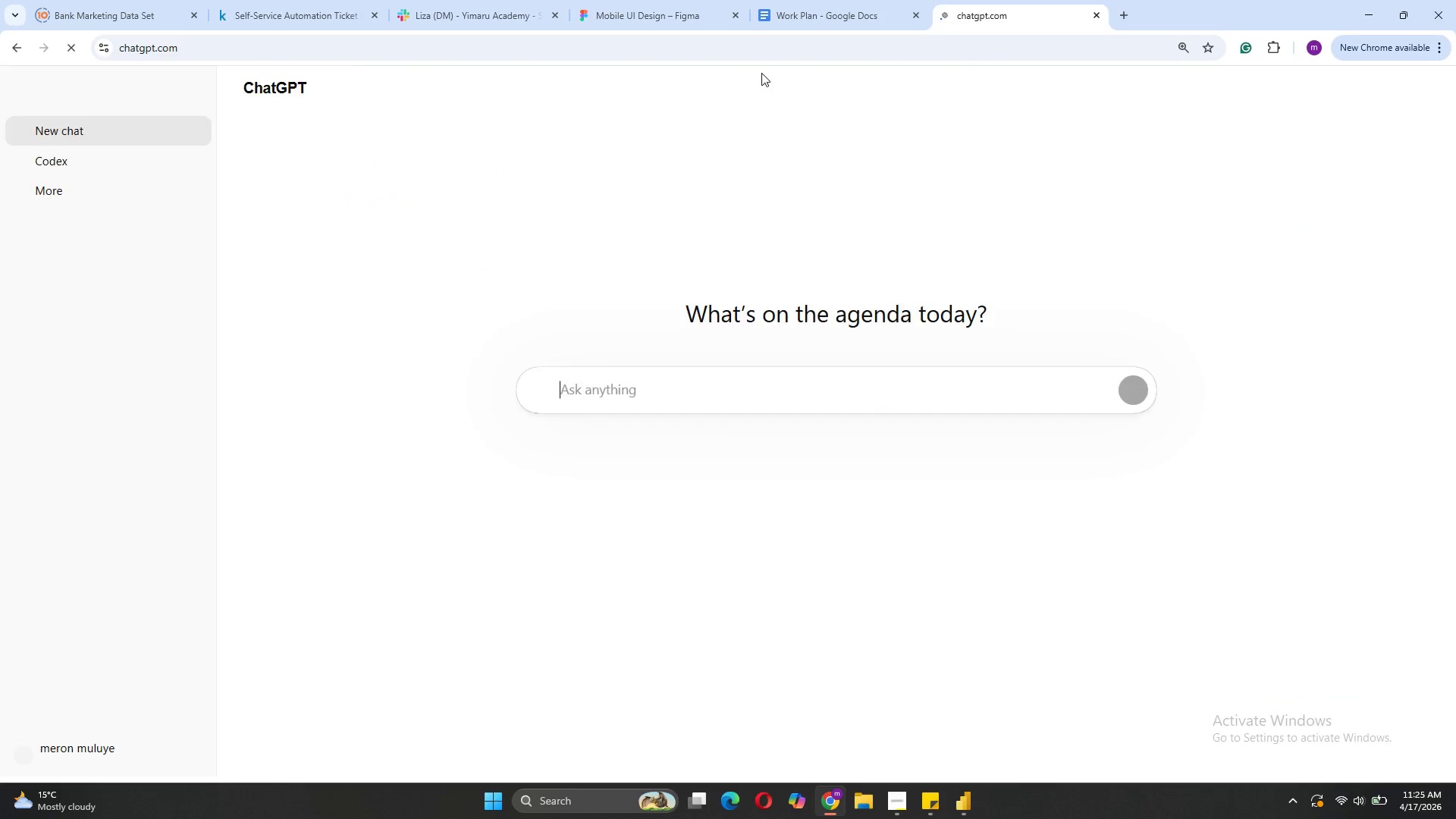 
key(Control+V)
 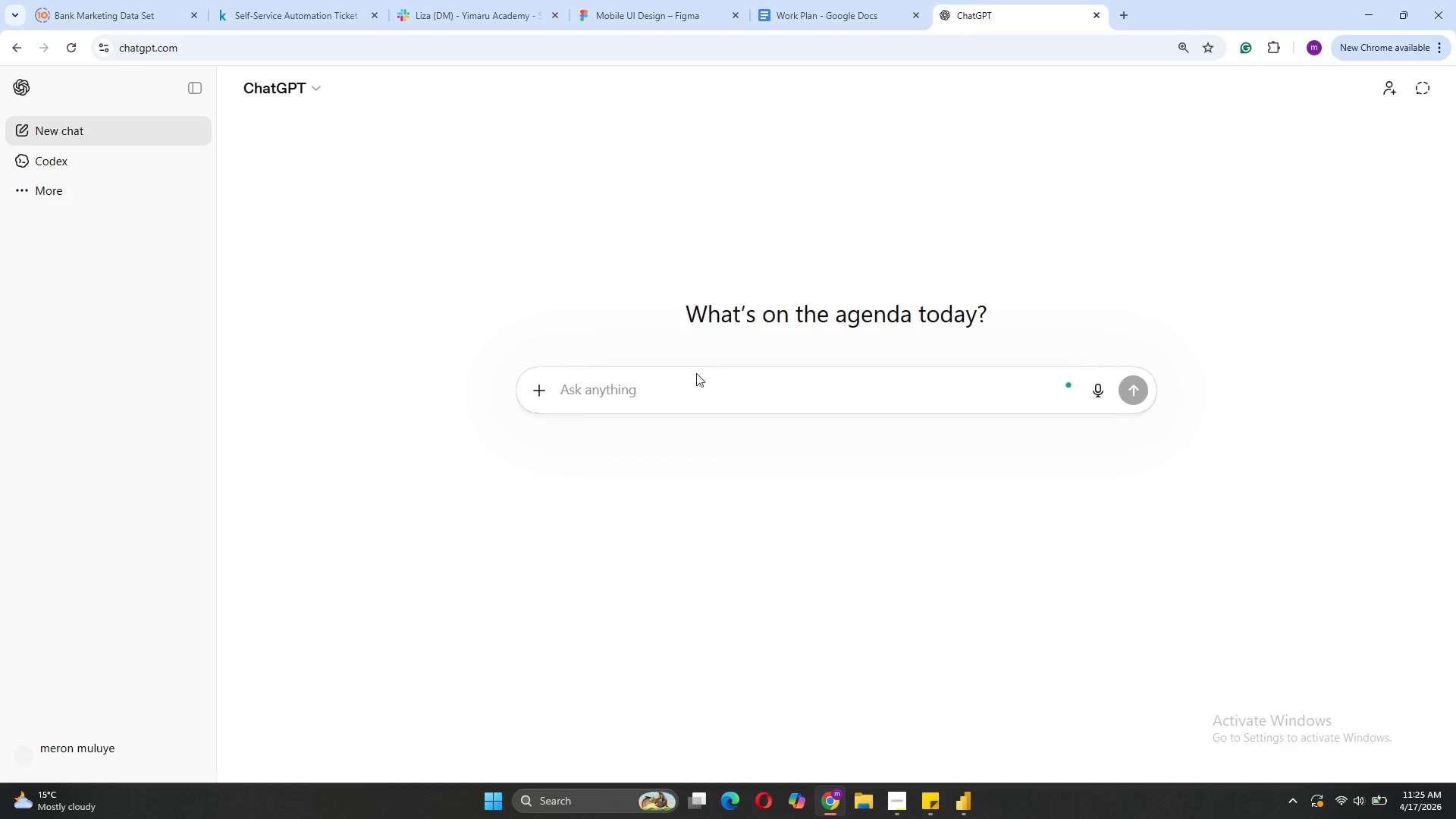 
left_click([689, 375])
 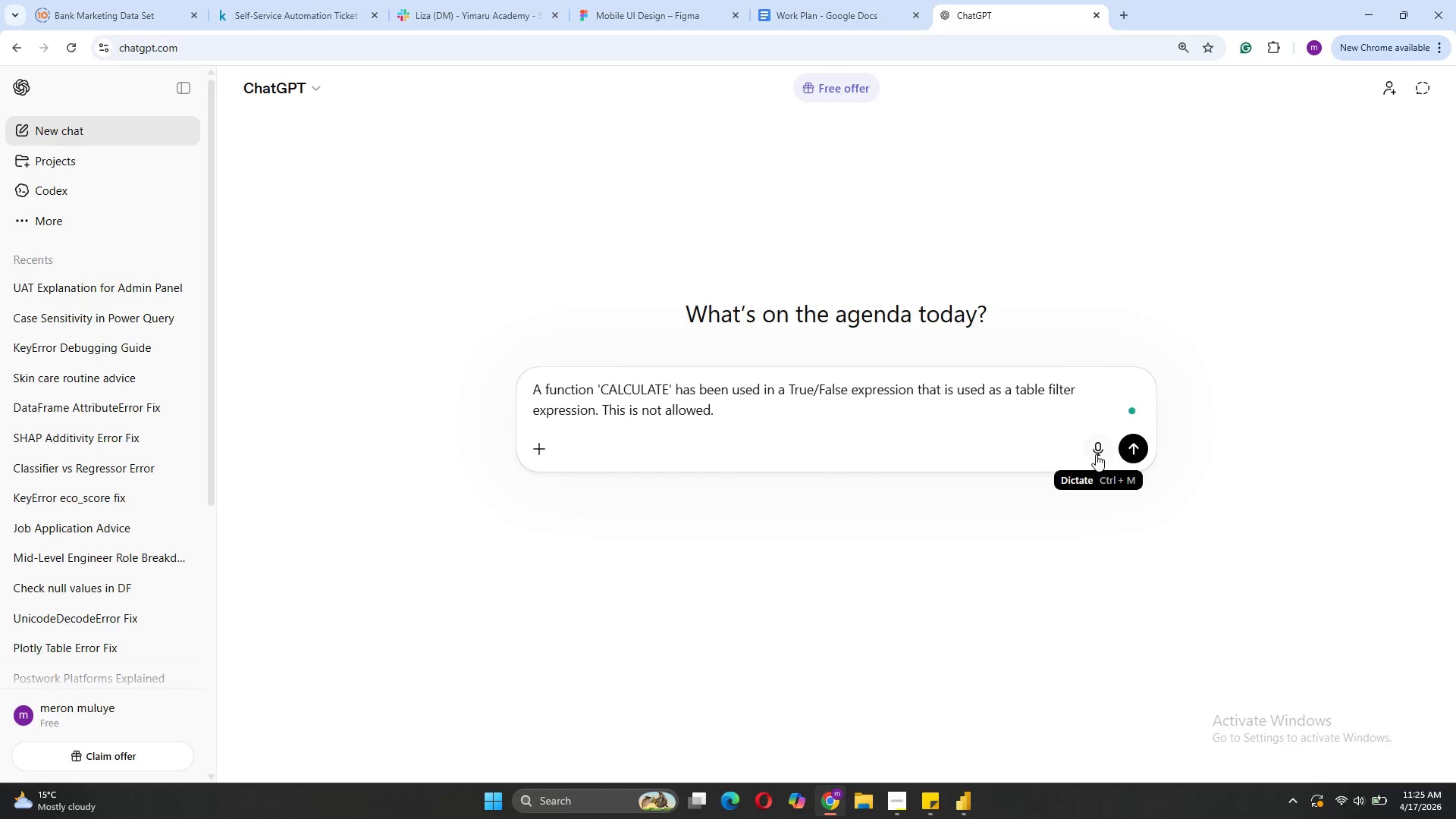 
left_click([1133, 444])
 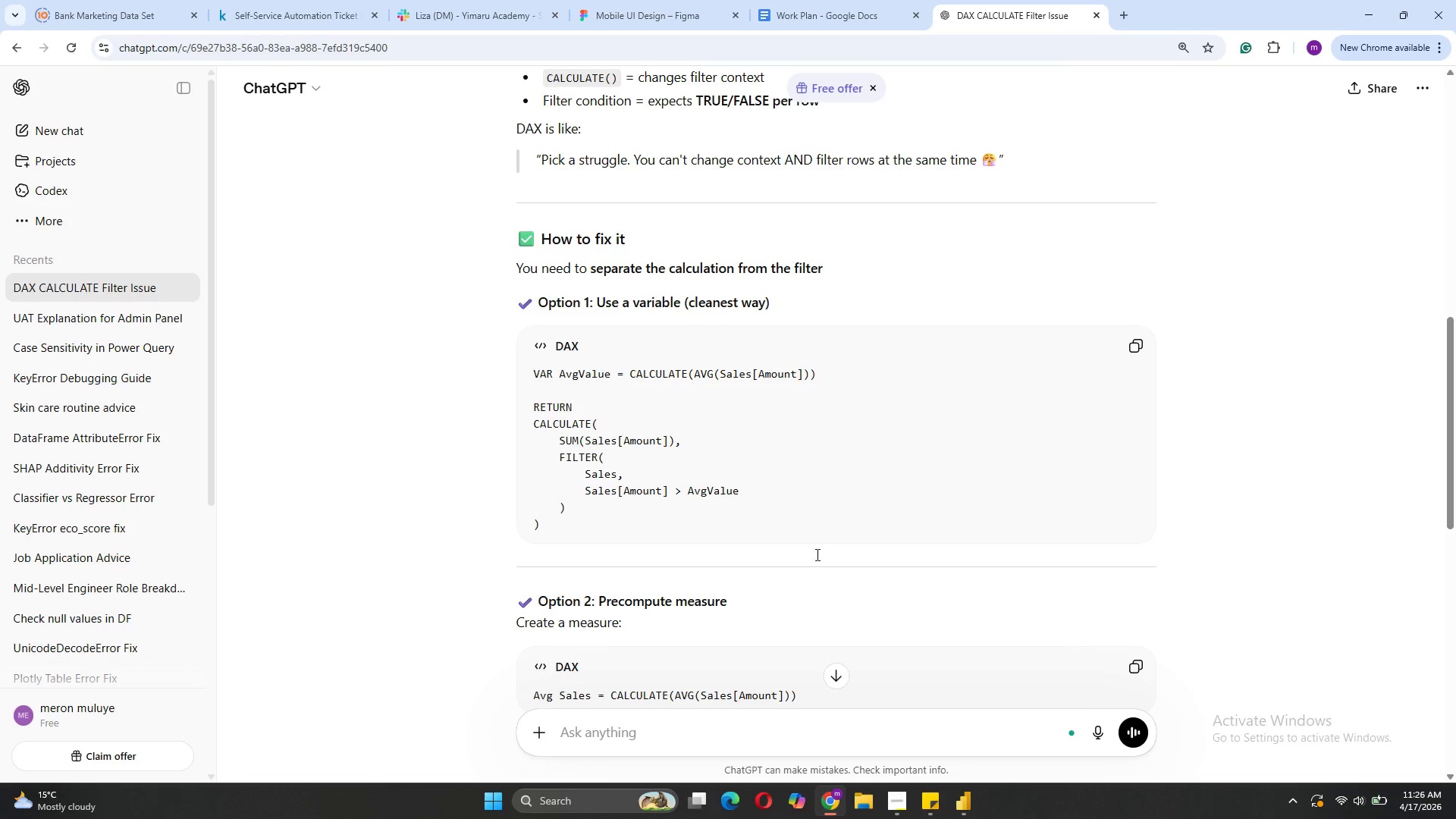 
wait(37.39)
 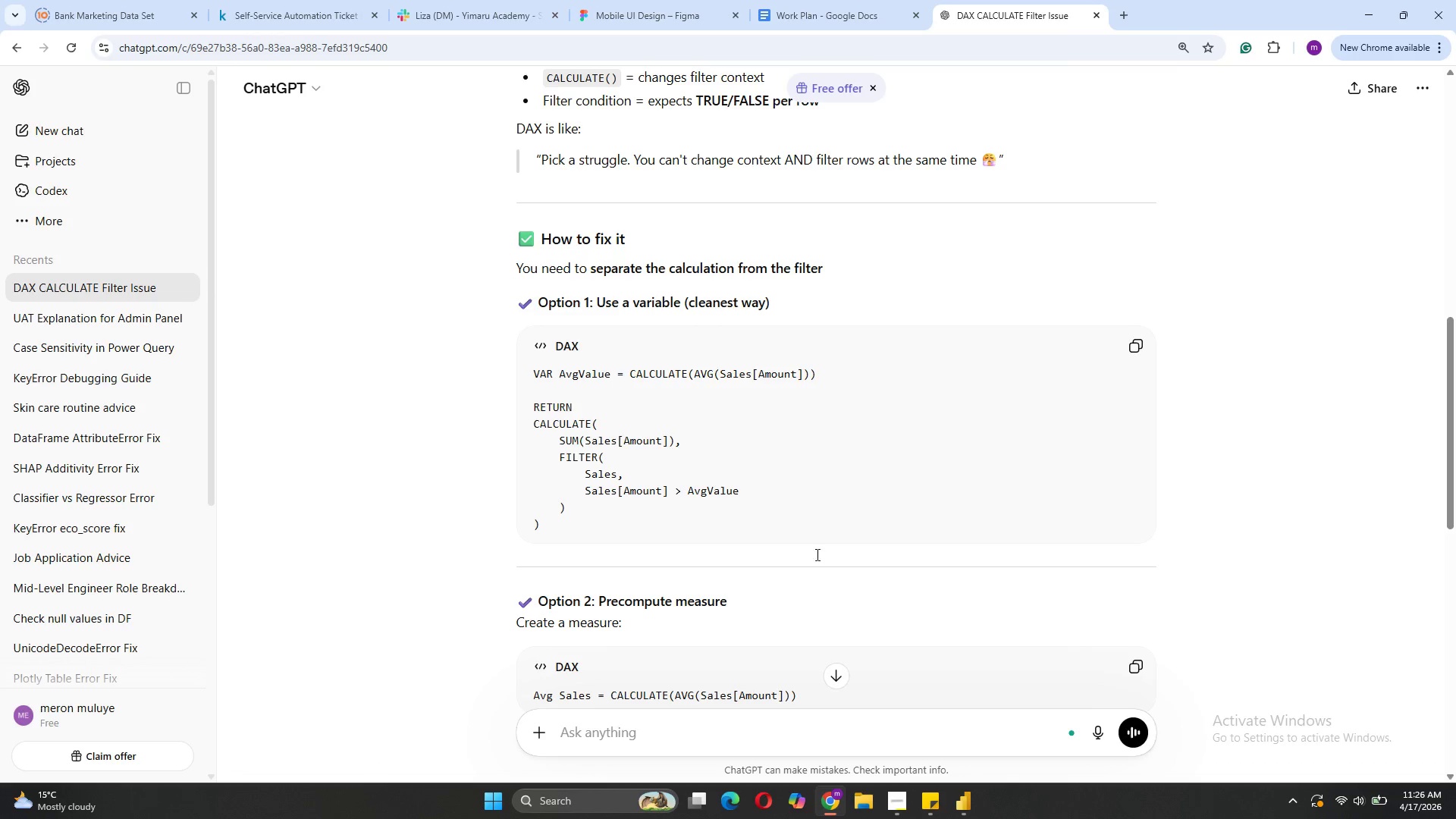 
left_click([993, 748])
 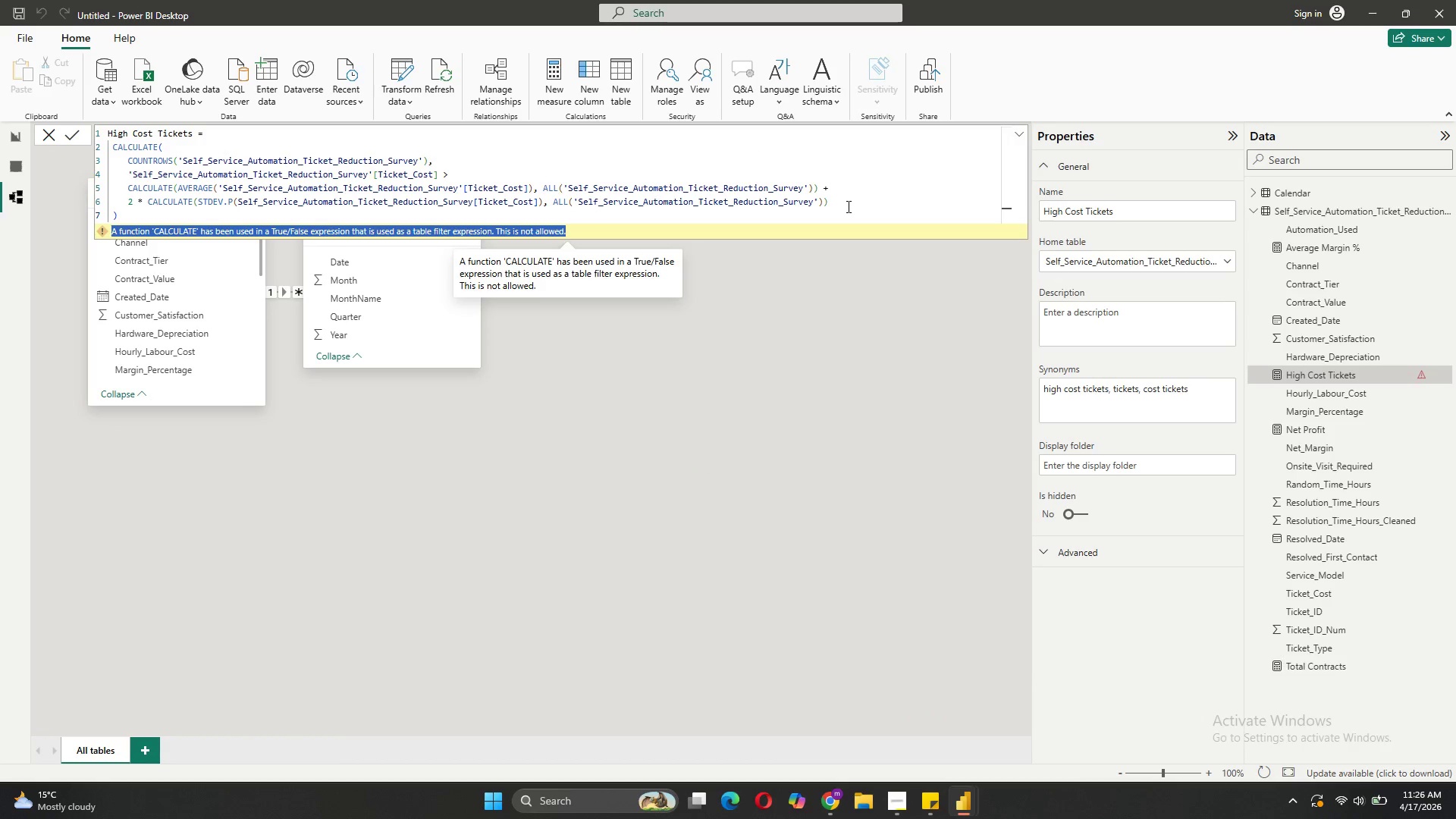 
left_click_drag(start_coordinate=[838, 199], to_coordinate=[130, 191])
 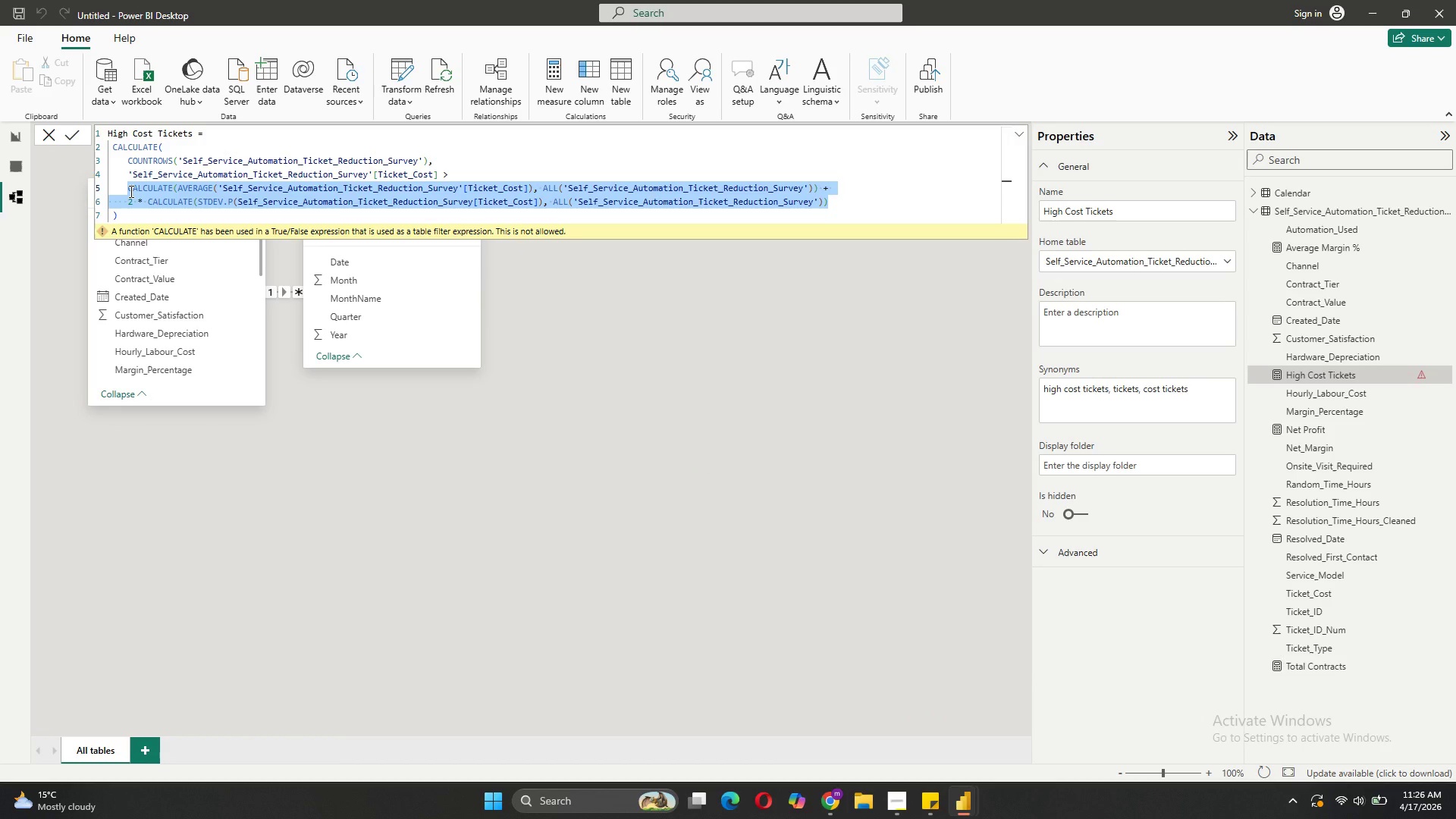 
key(Control+ControlLeft)
 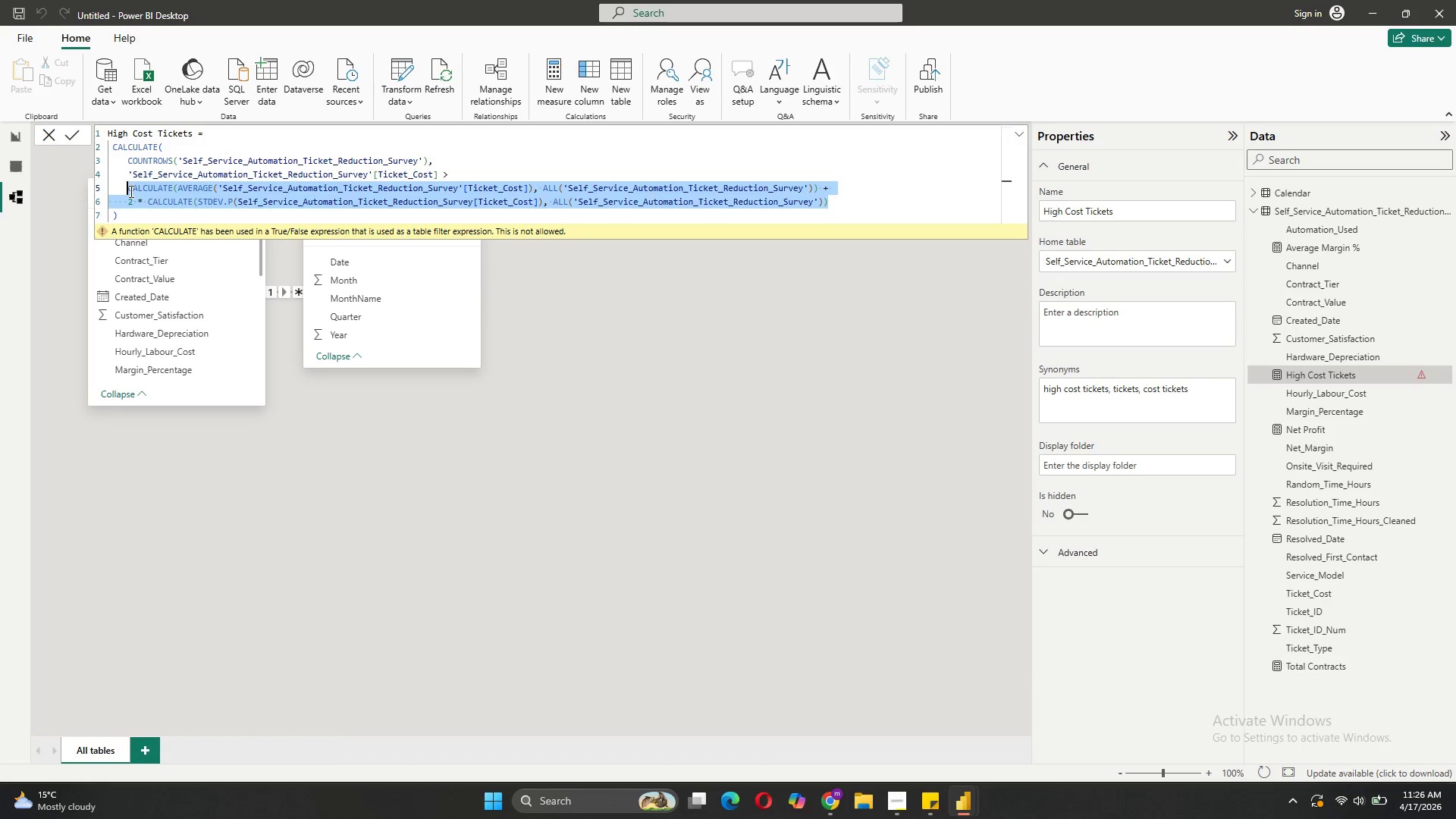 
key(Control+C)
 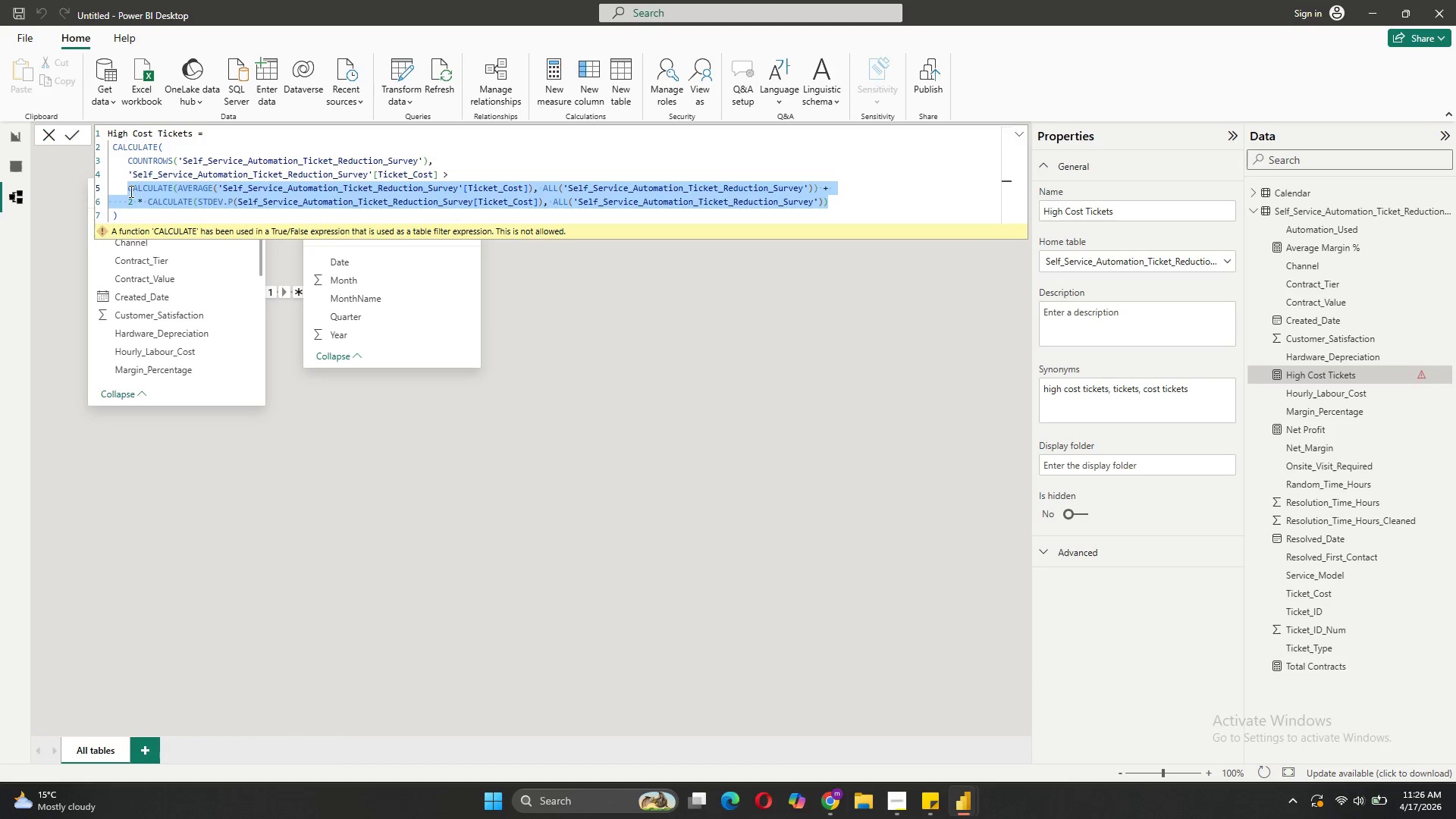 
key(Backspace)
 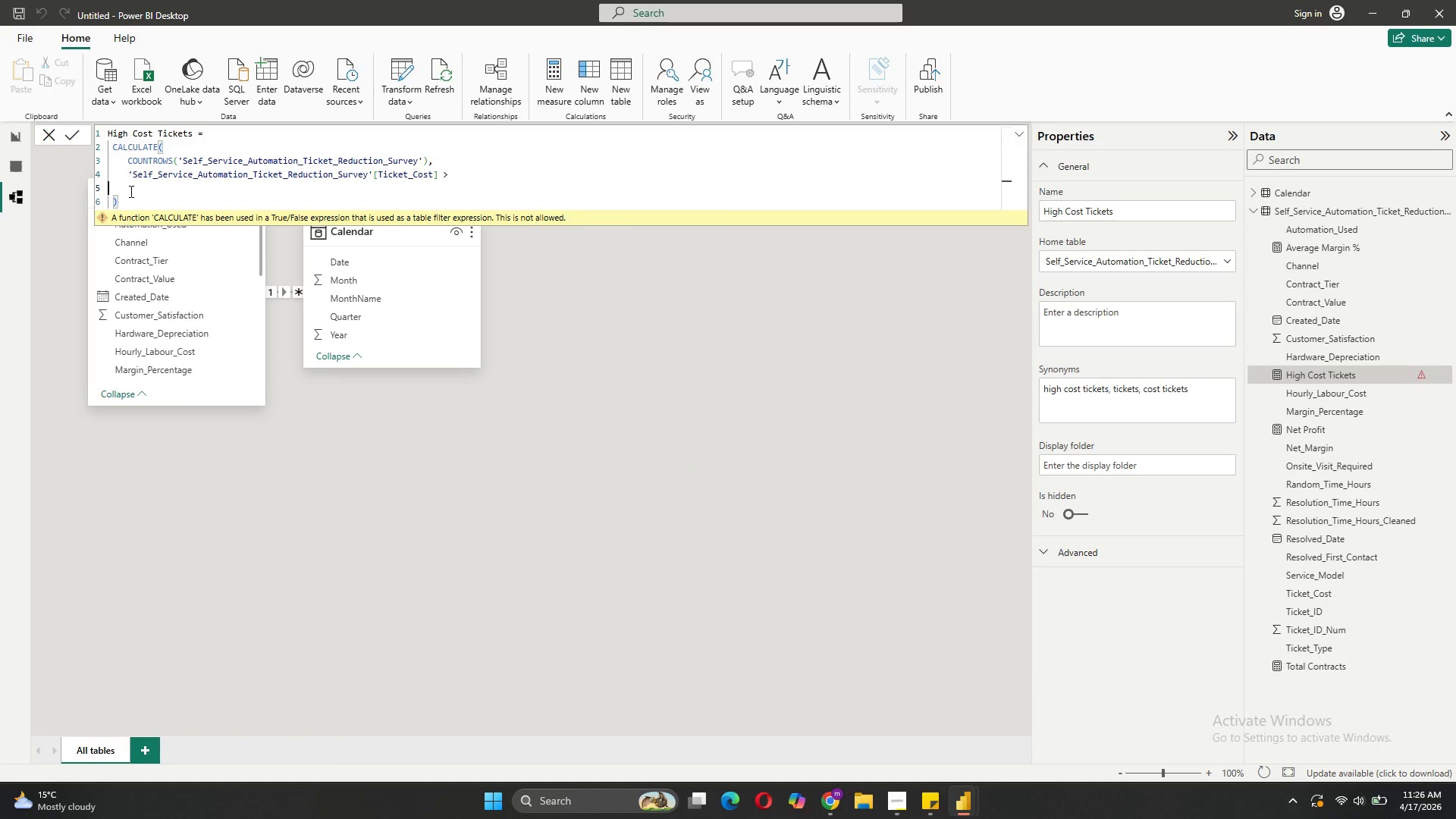 
key(Backspace)
 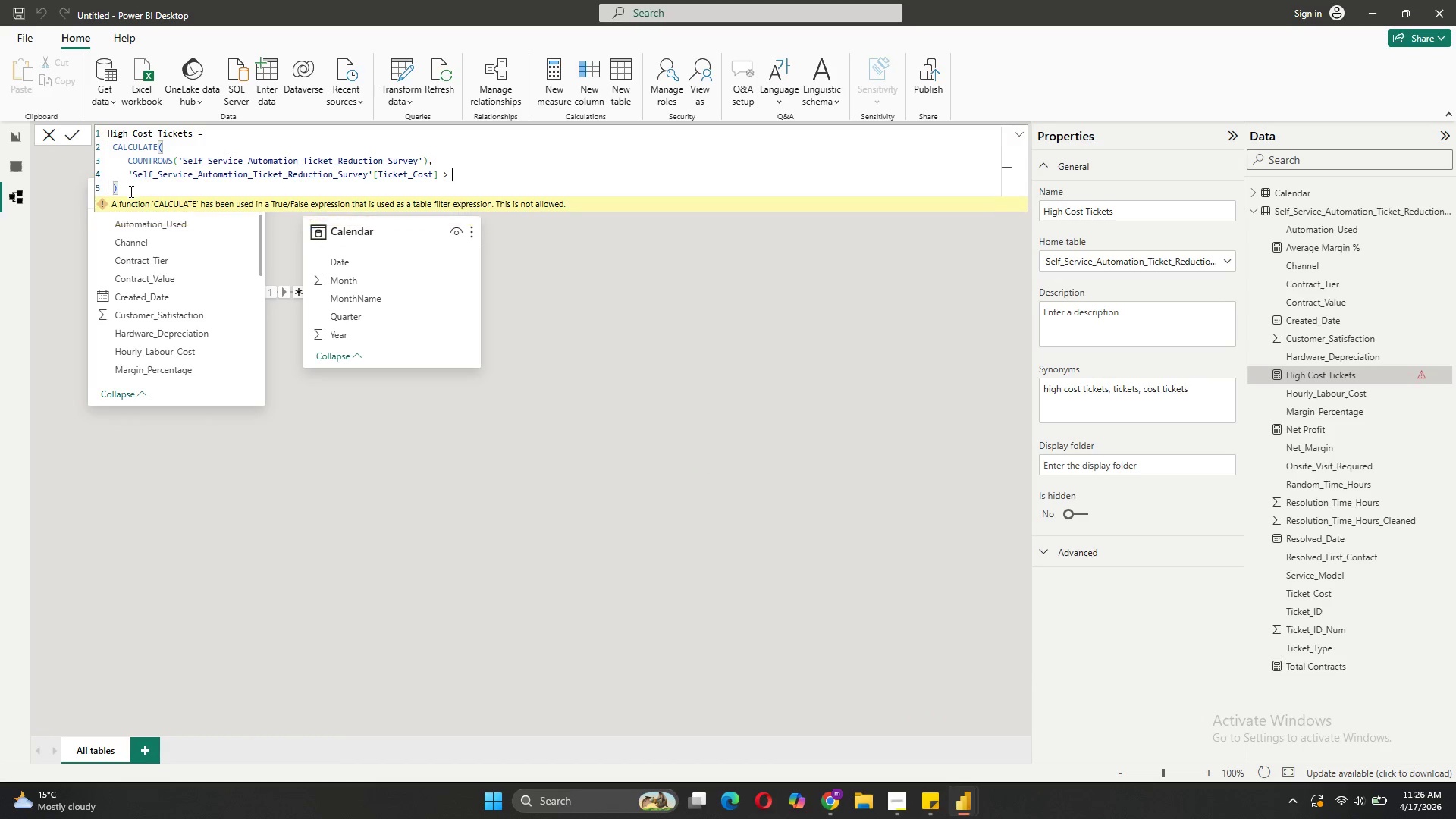 
key(Backspace)
 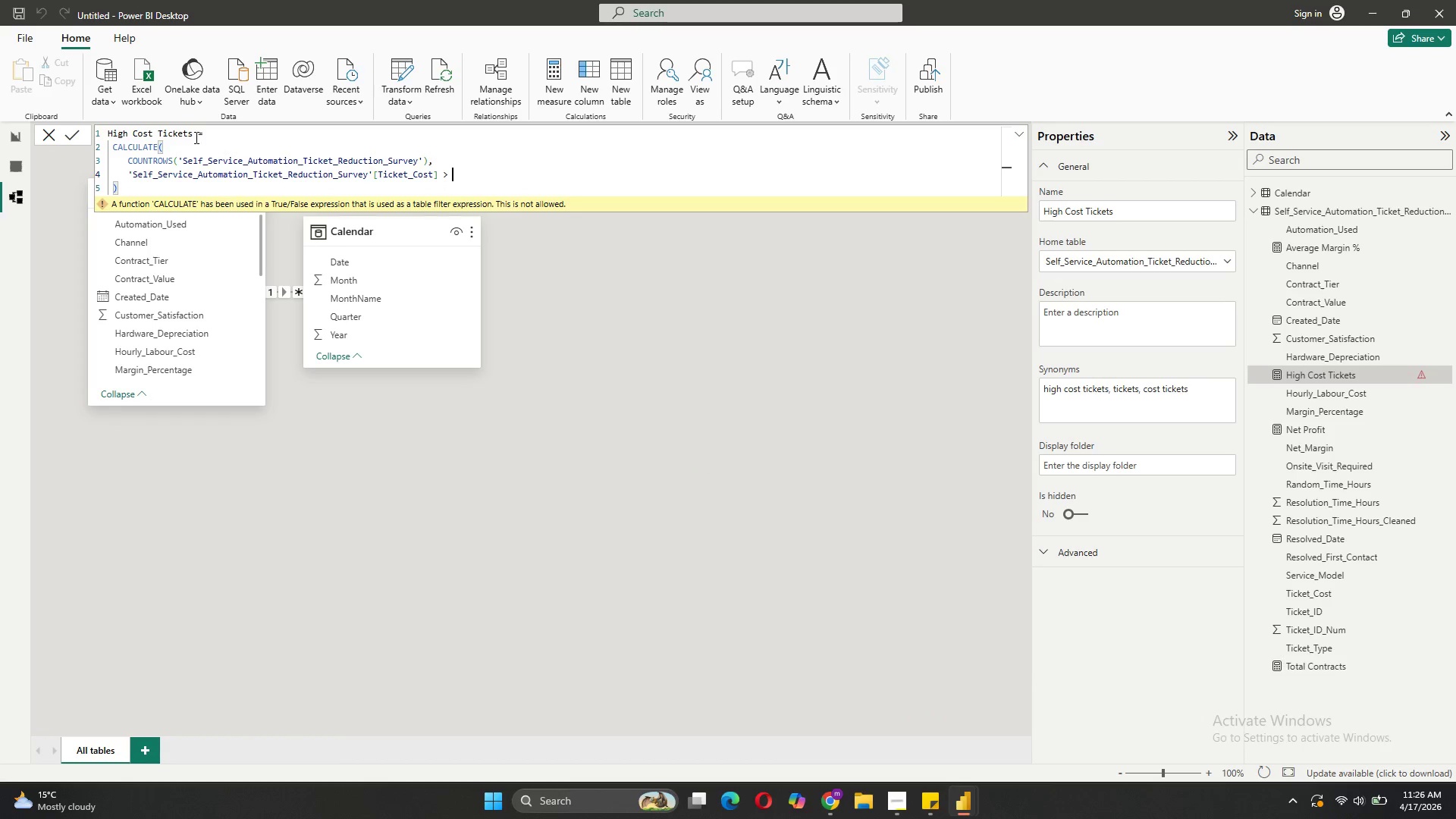 
left_click([205, 133])
 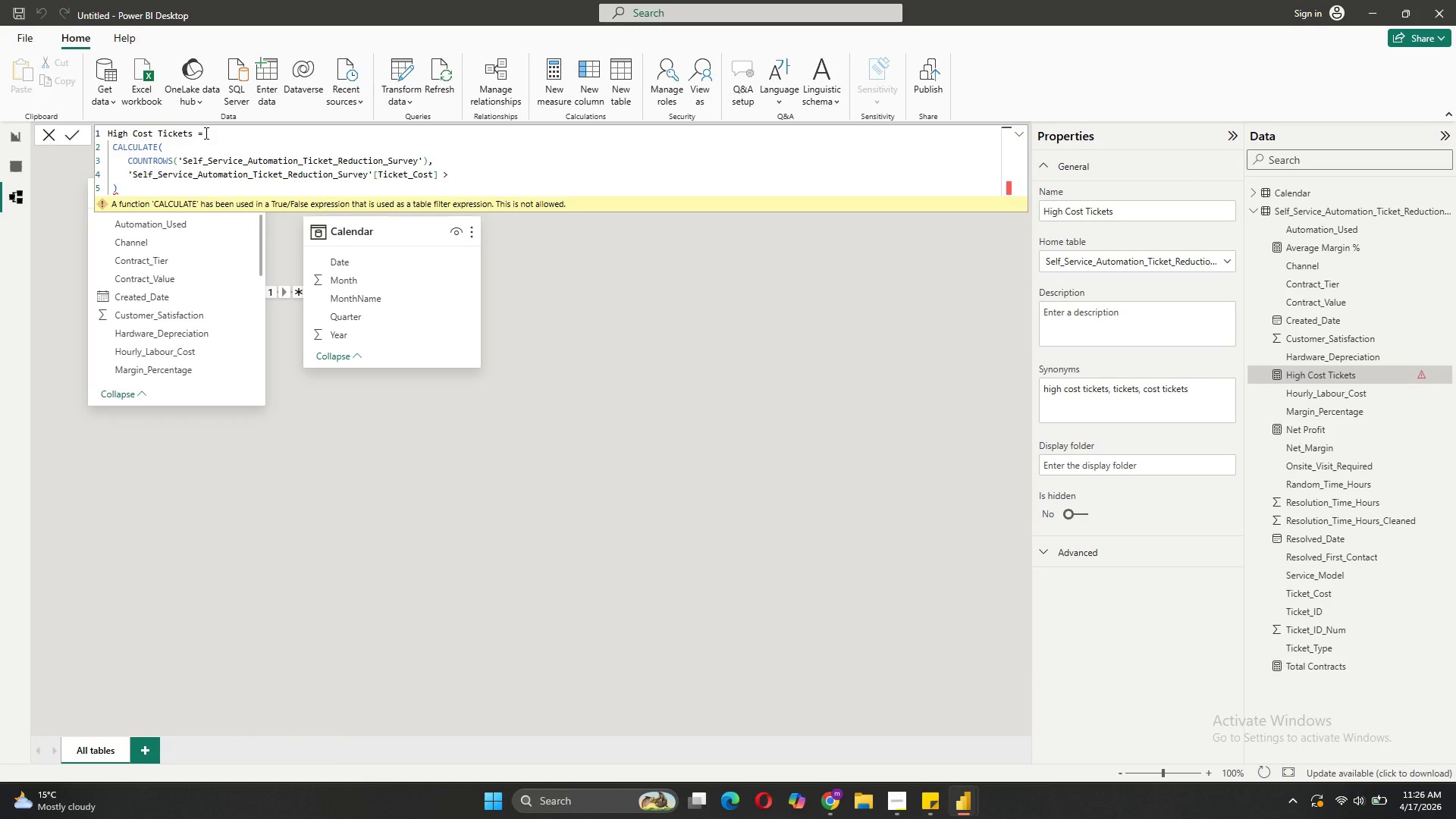 
key(Shift+ShiftRight)
 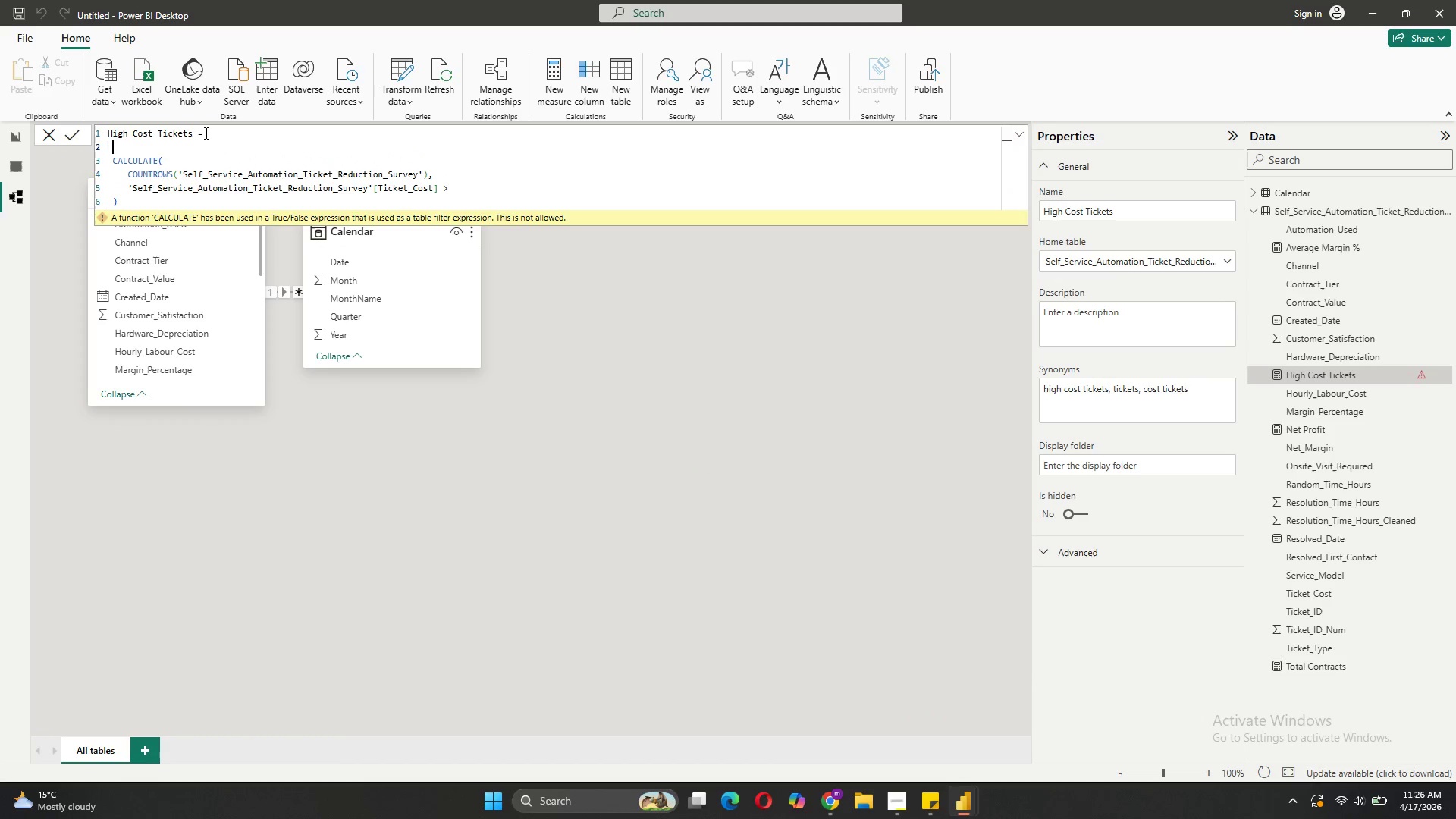 
key(Shift+Enter)
 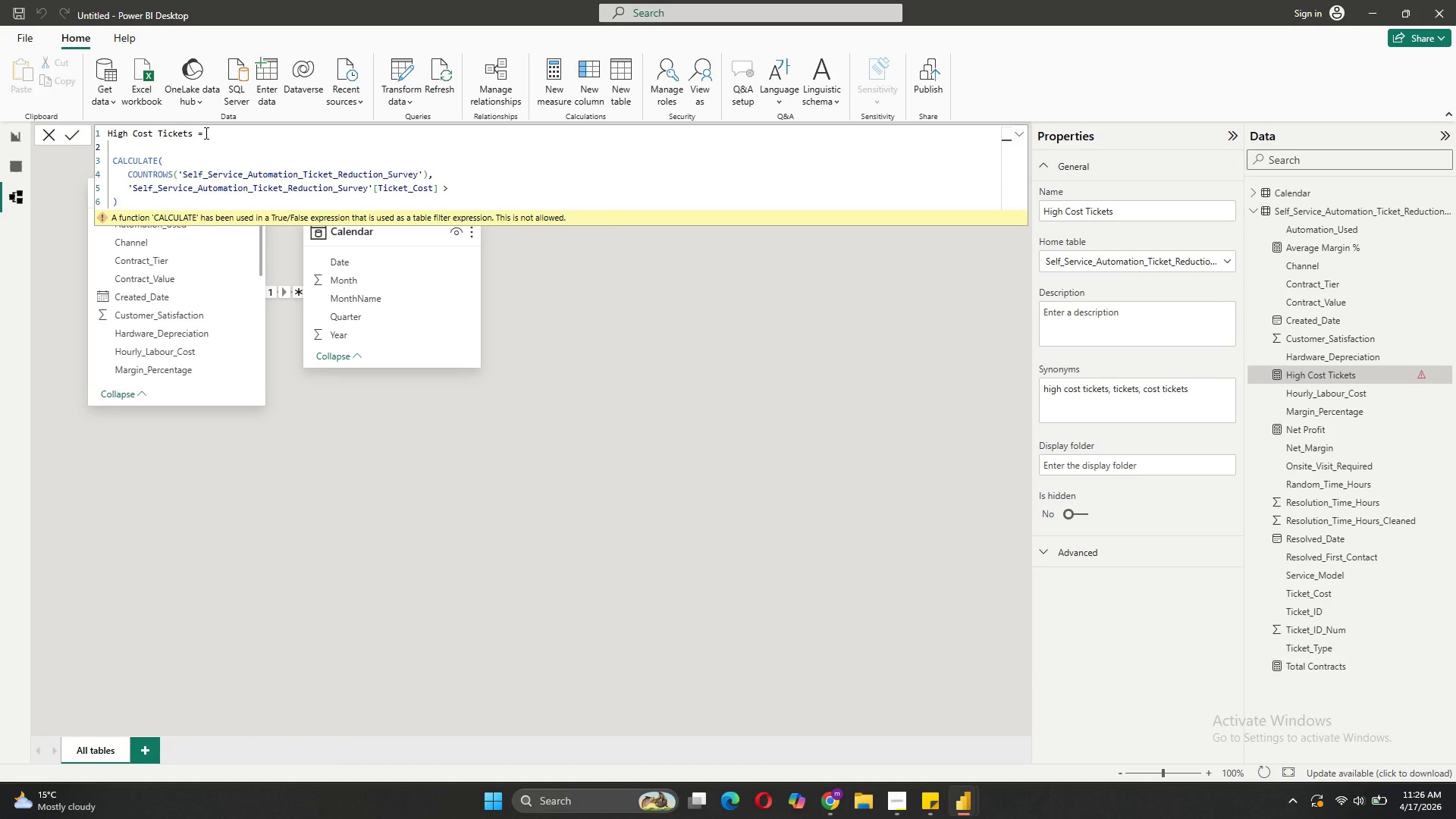 
type(Var)
key(Backspace)
key(Backspace)
type(AR )
 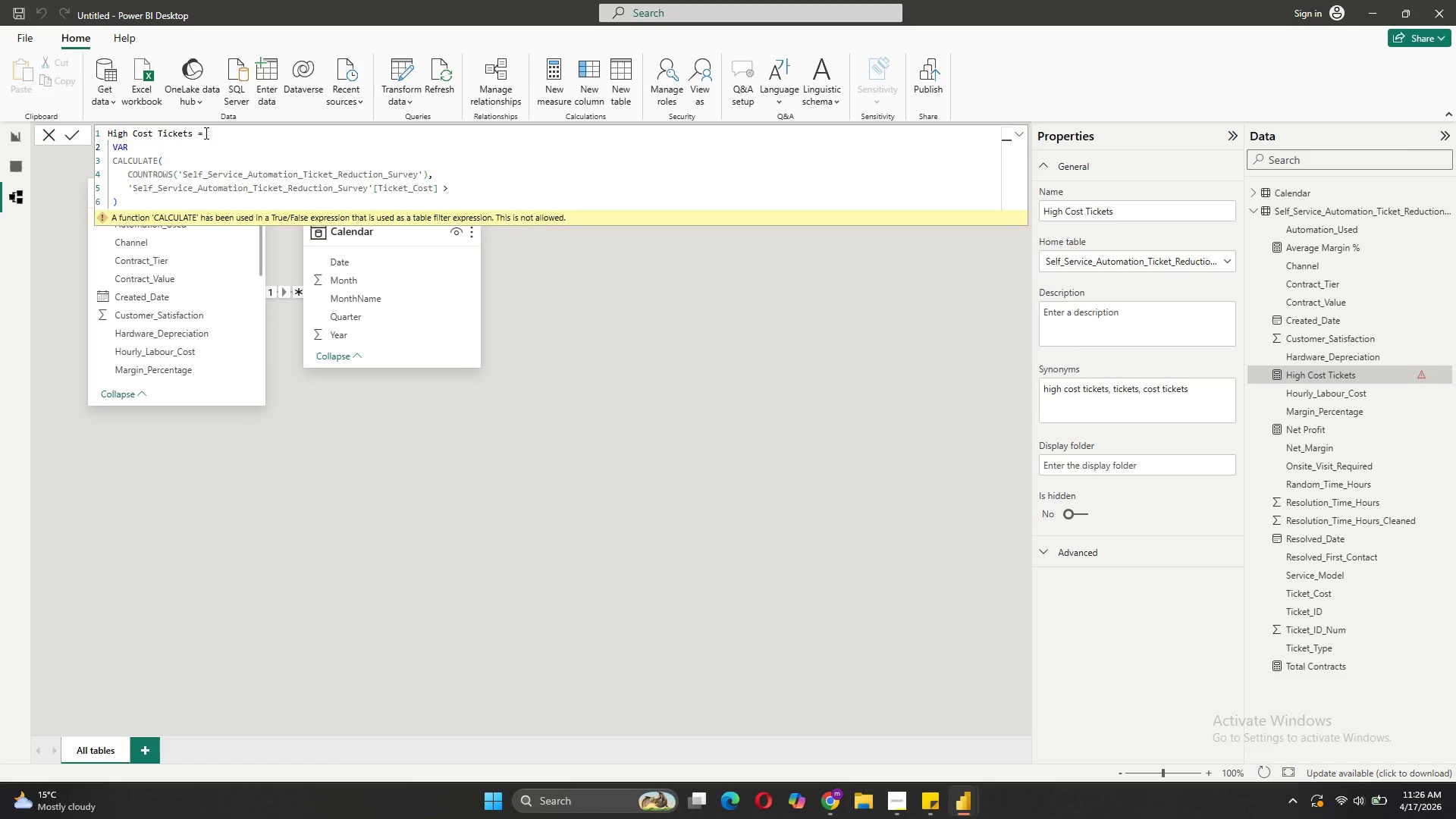 
wait(7.59)
 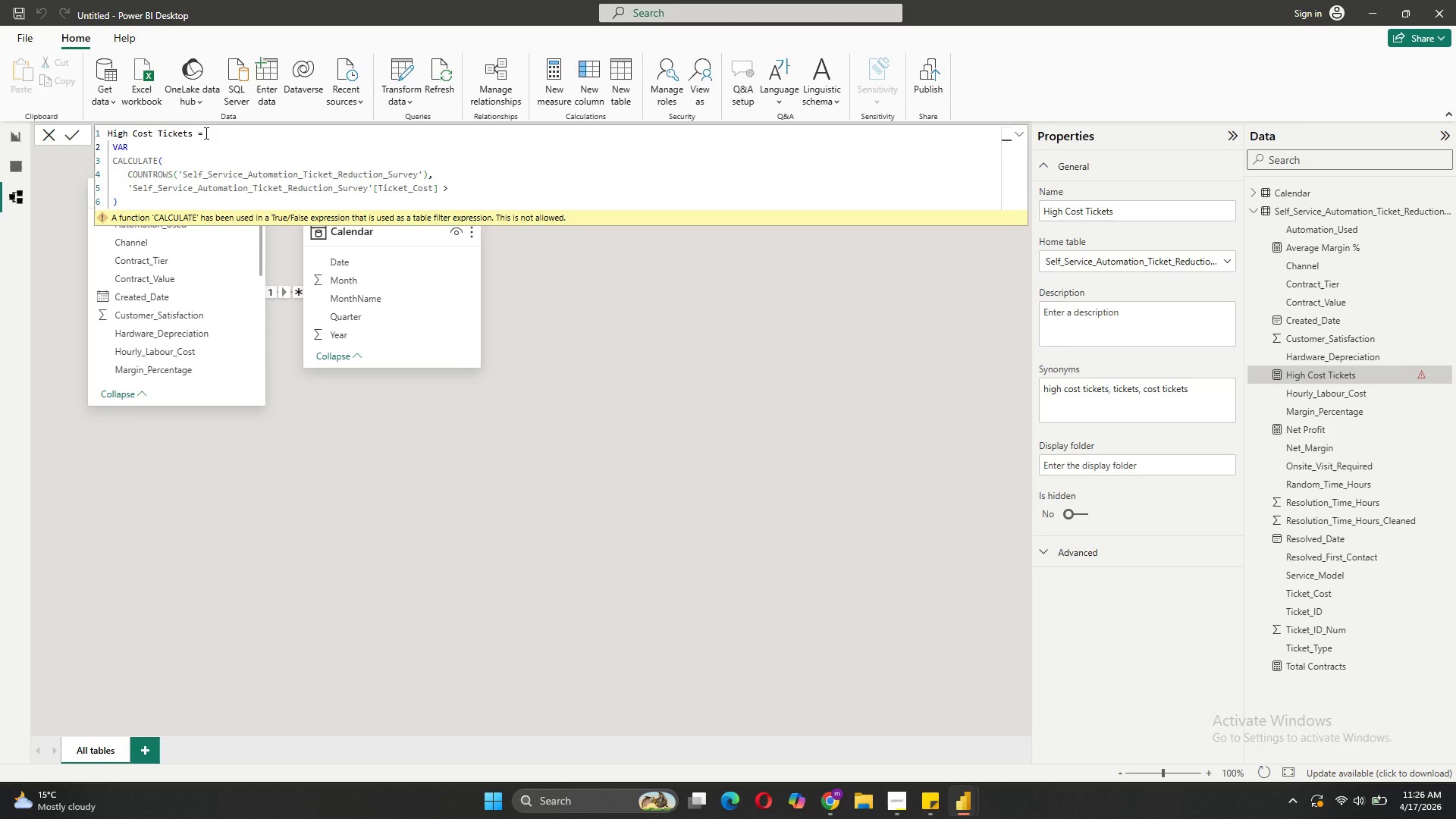 
type(avg = )
 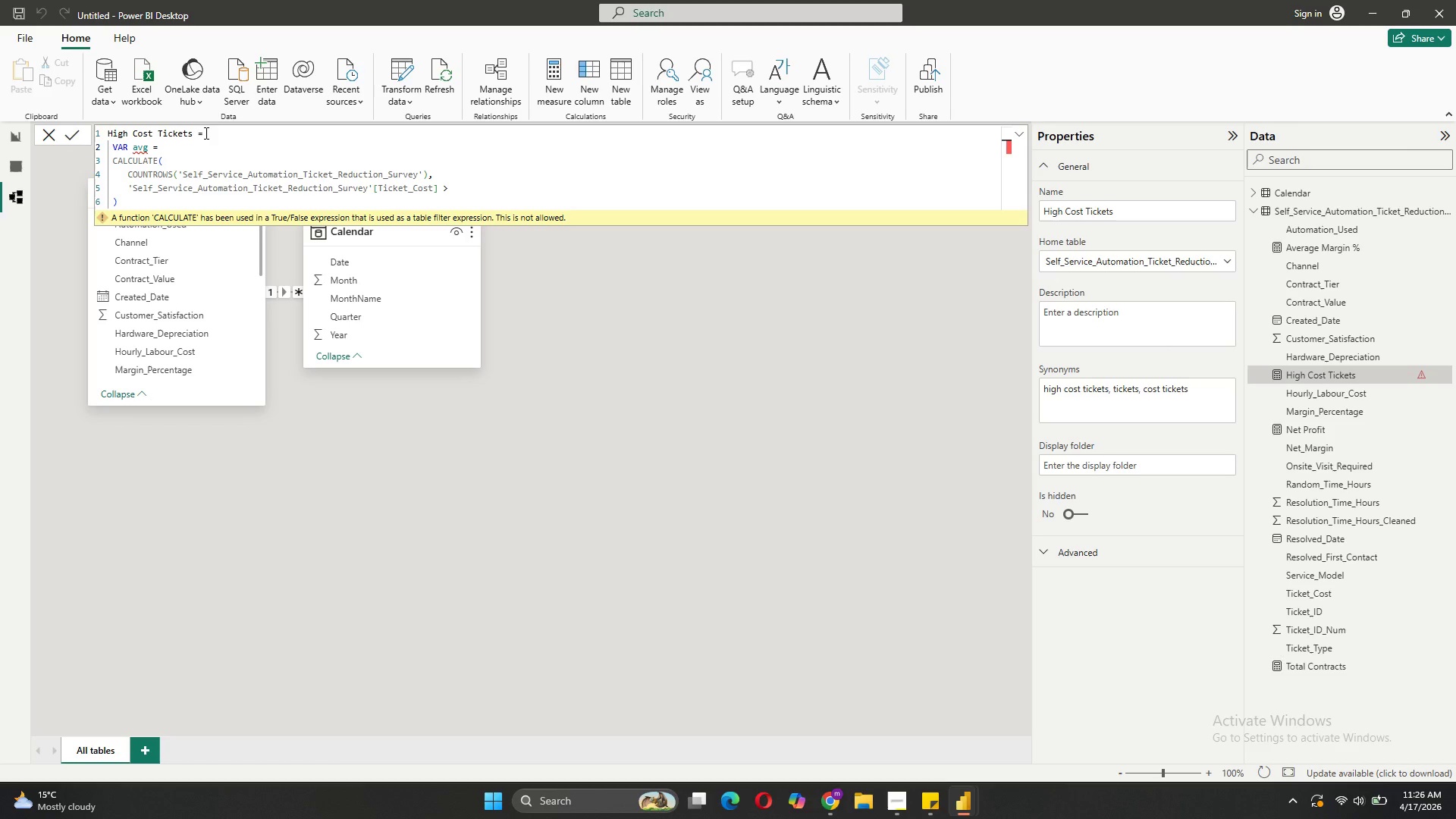 
key(Control+V)
 